 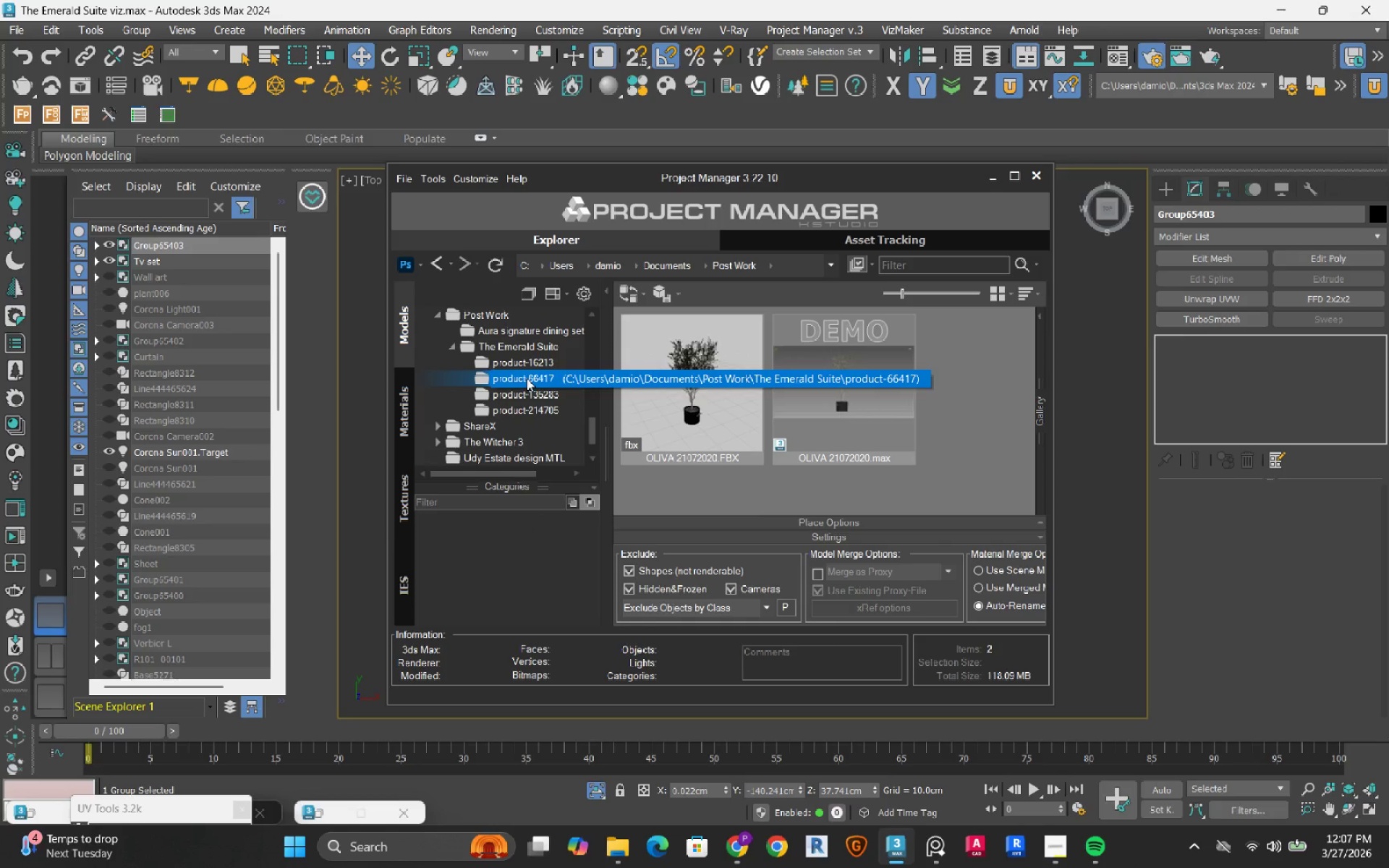 
left_click([629, 858])
 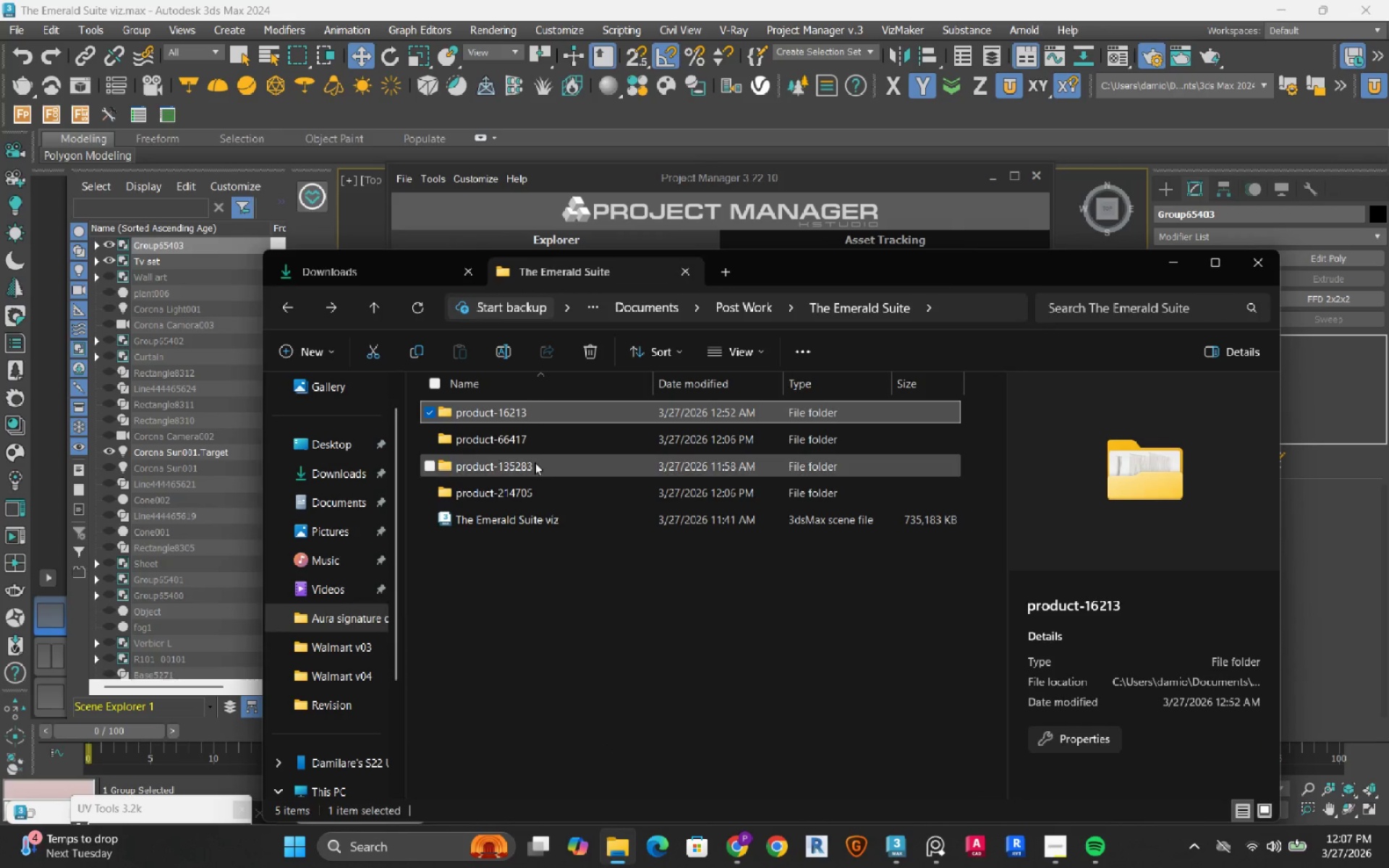 
double_click([535, 442])
 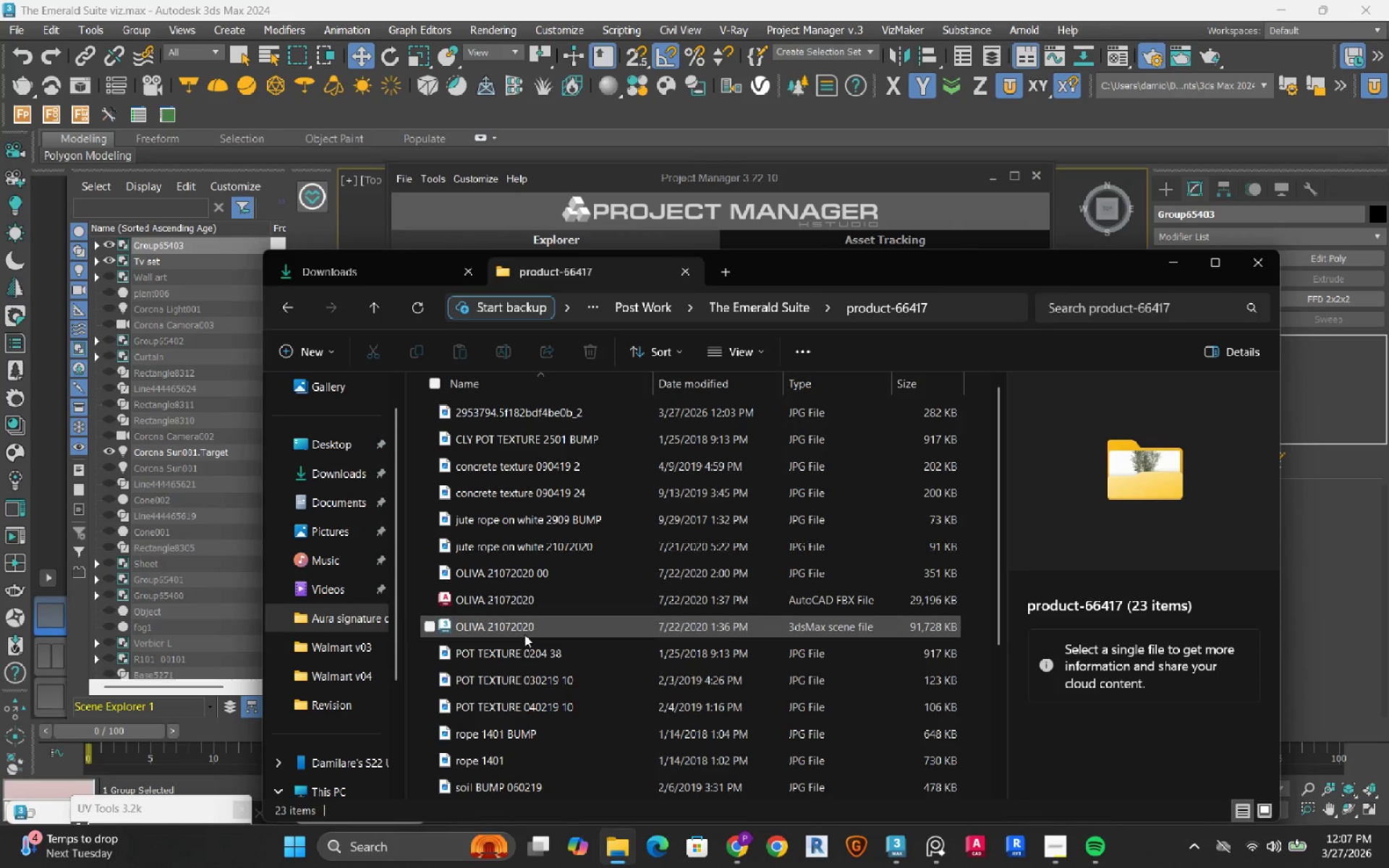 
left_click([524, 634])
 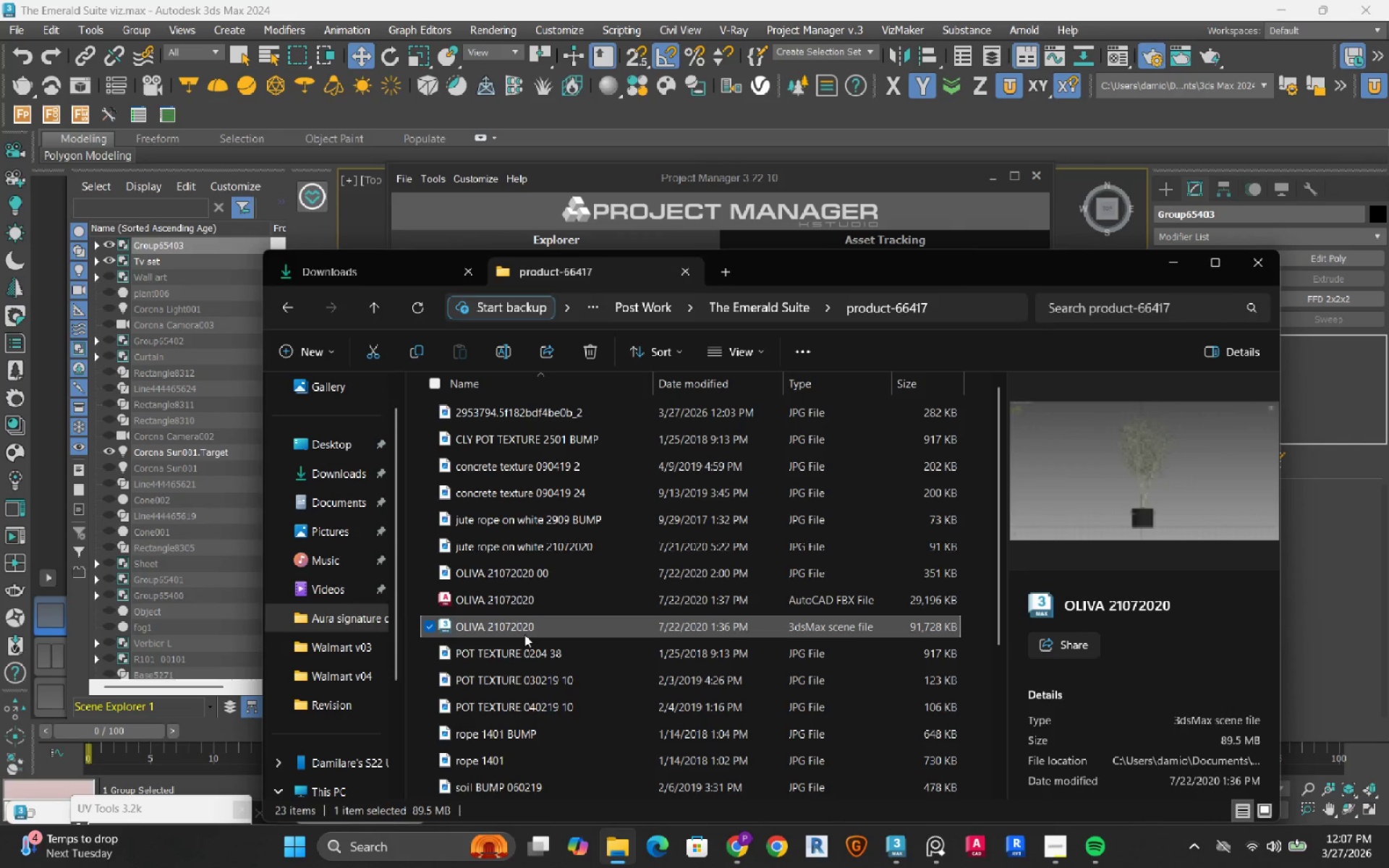 
key(Control+C)
 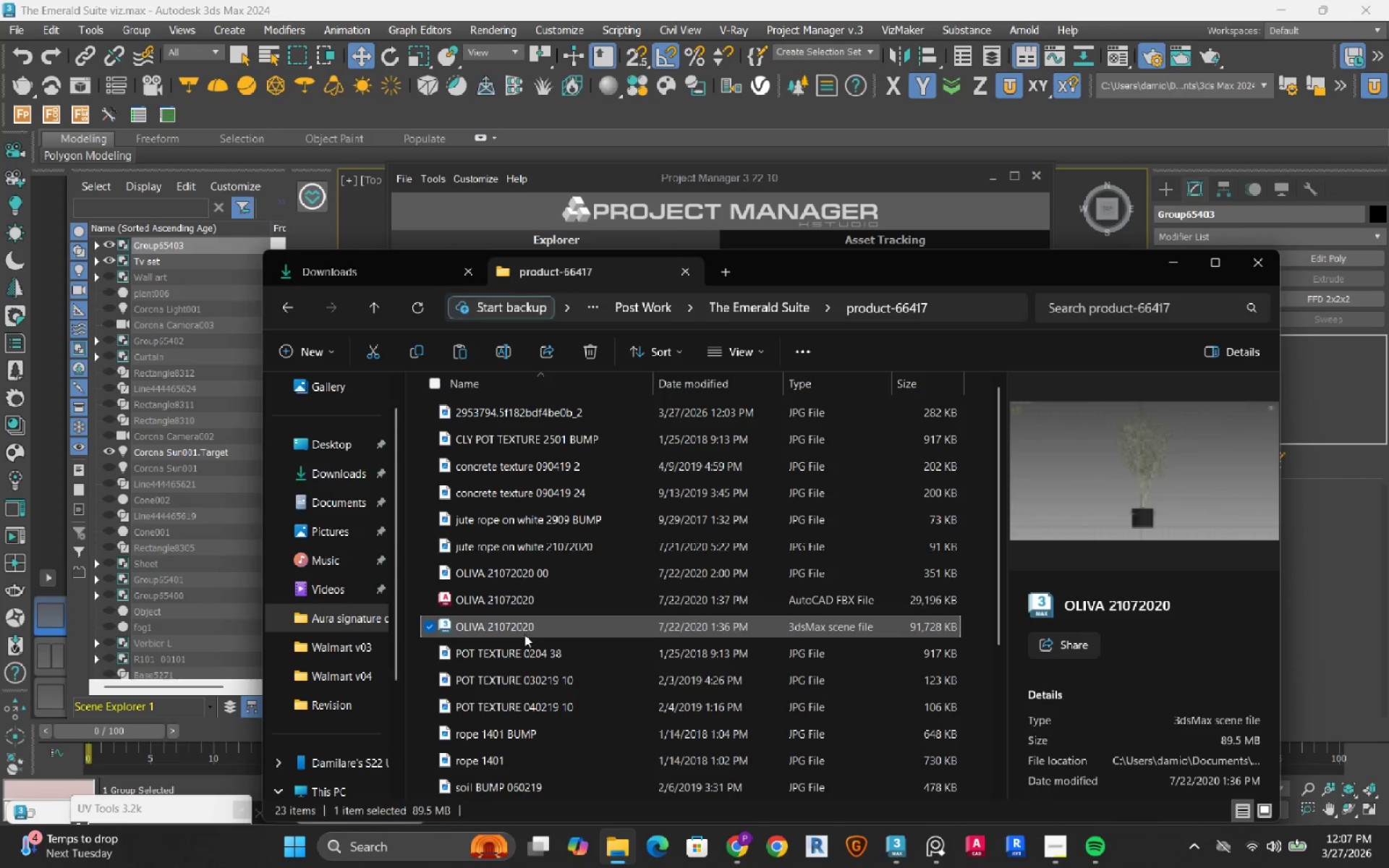 
key(Control+V)
 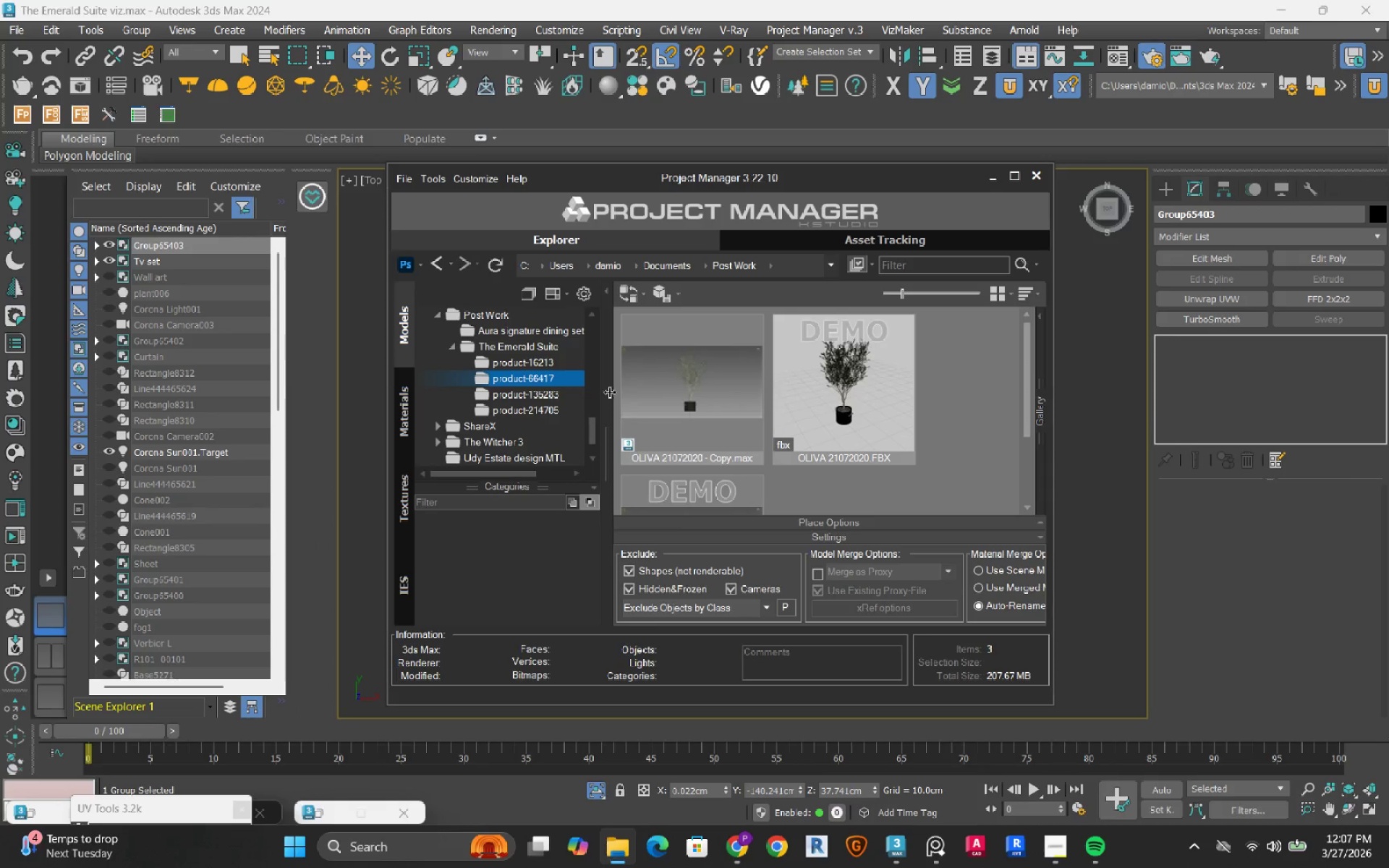 
right_click([552, 378])
 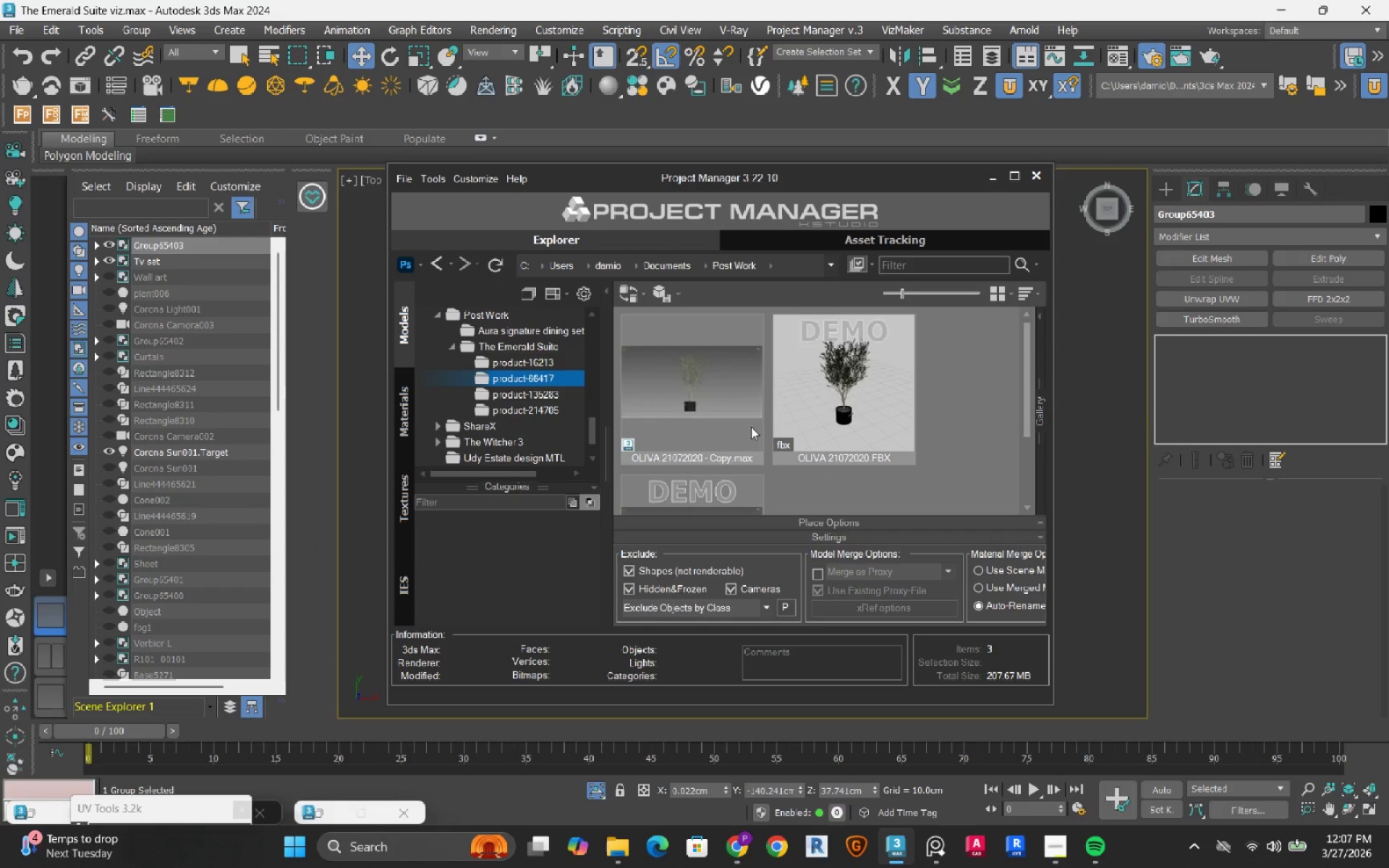 
double_click([681, 380])
 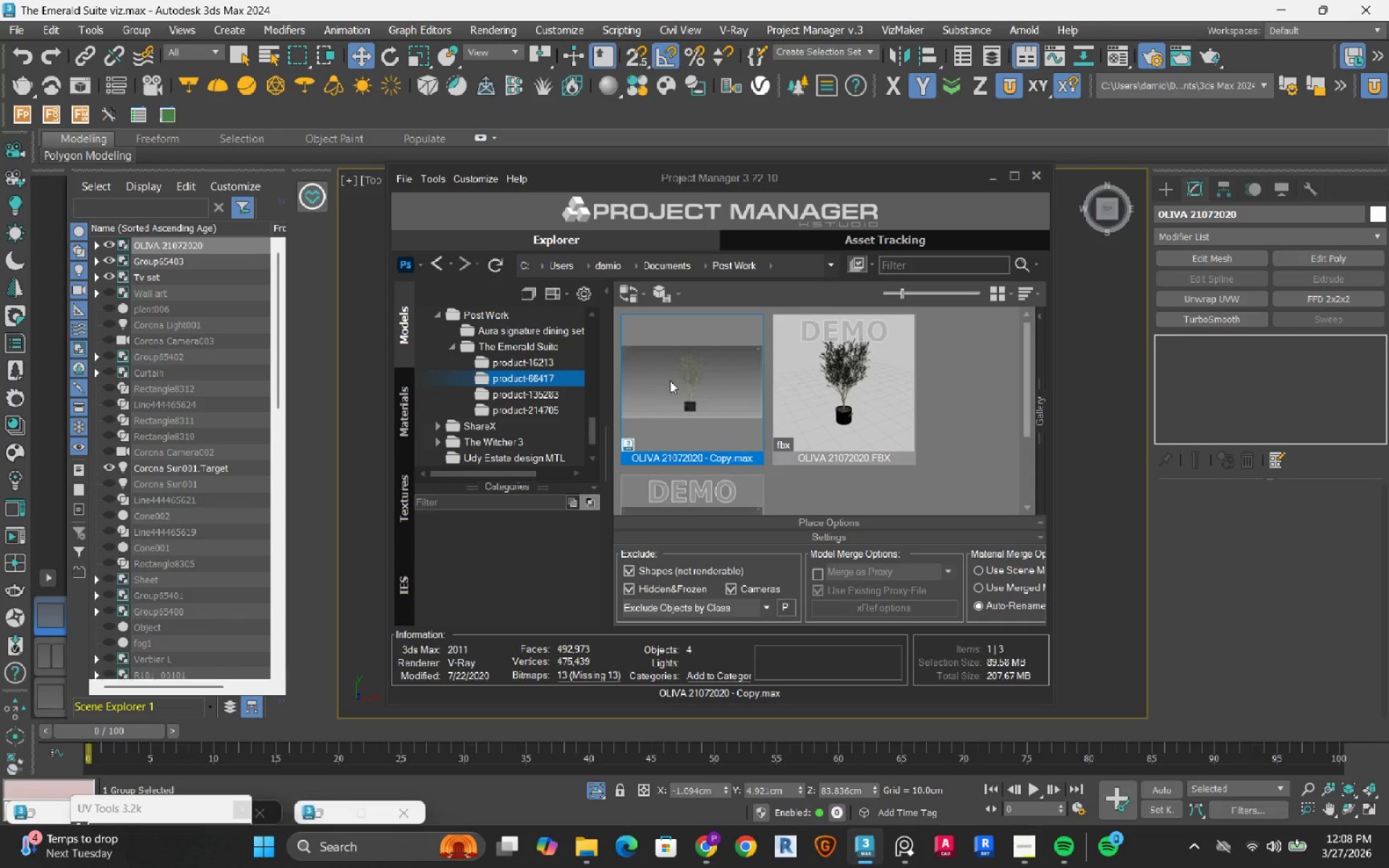 
wait(29.28)
 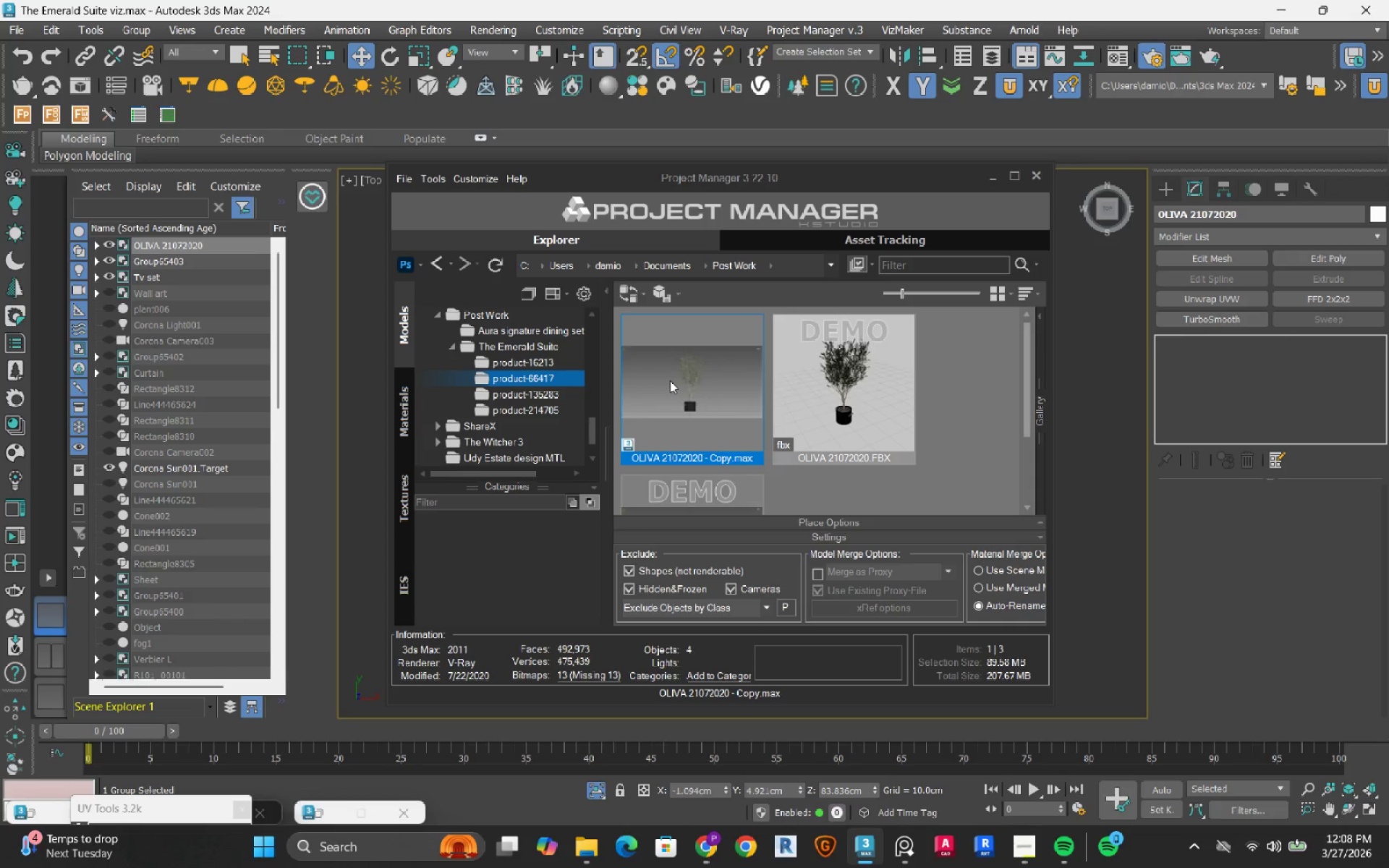 
left_click([998, 179])
 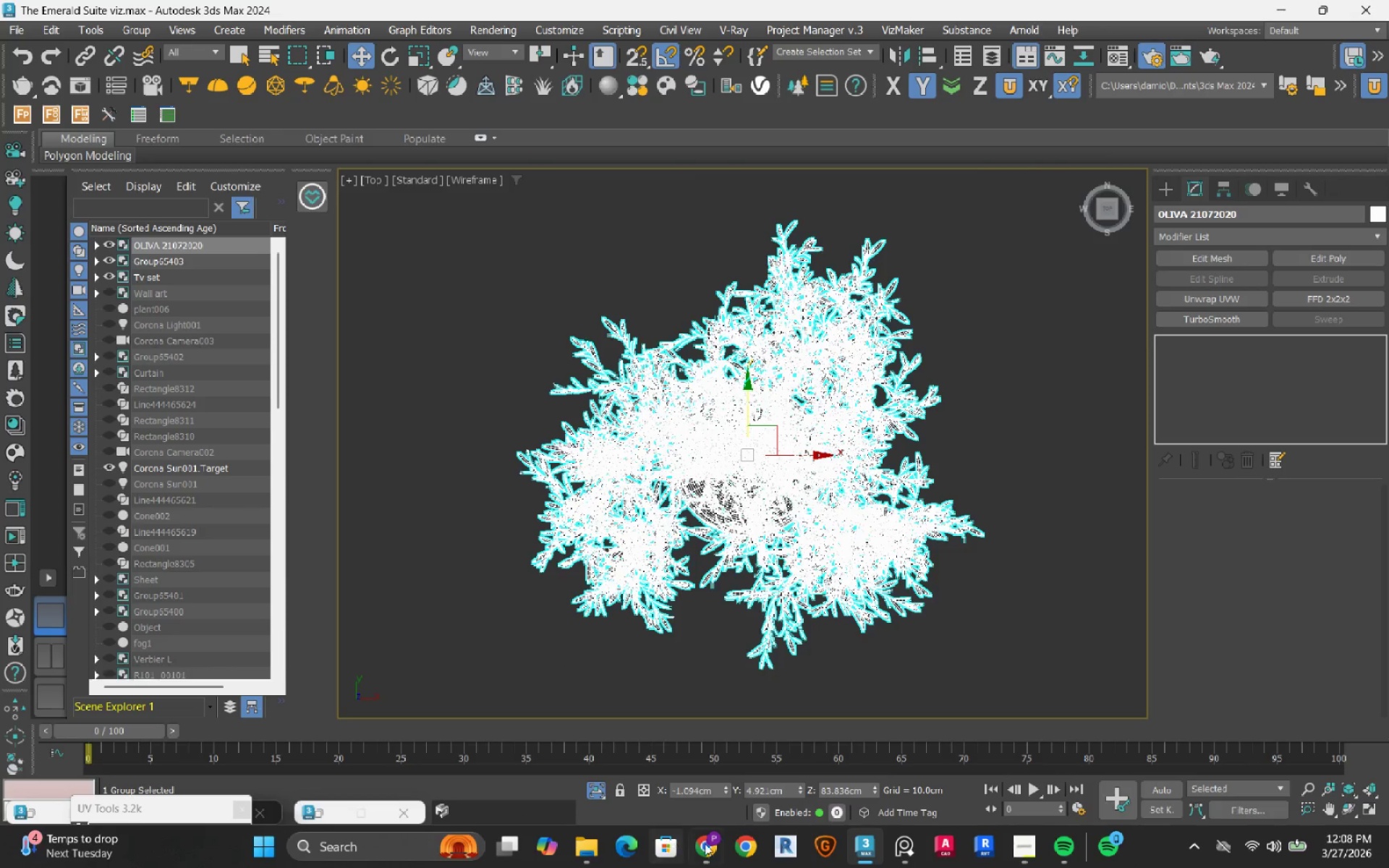 
wait(6.89)
 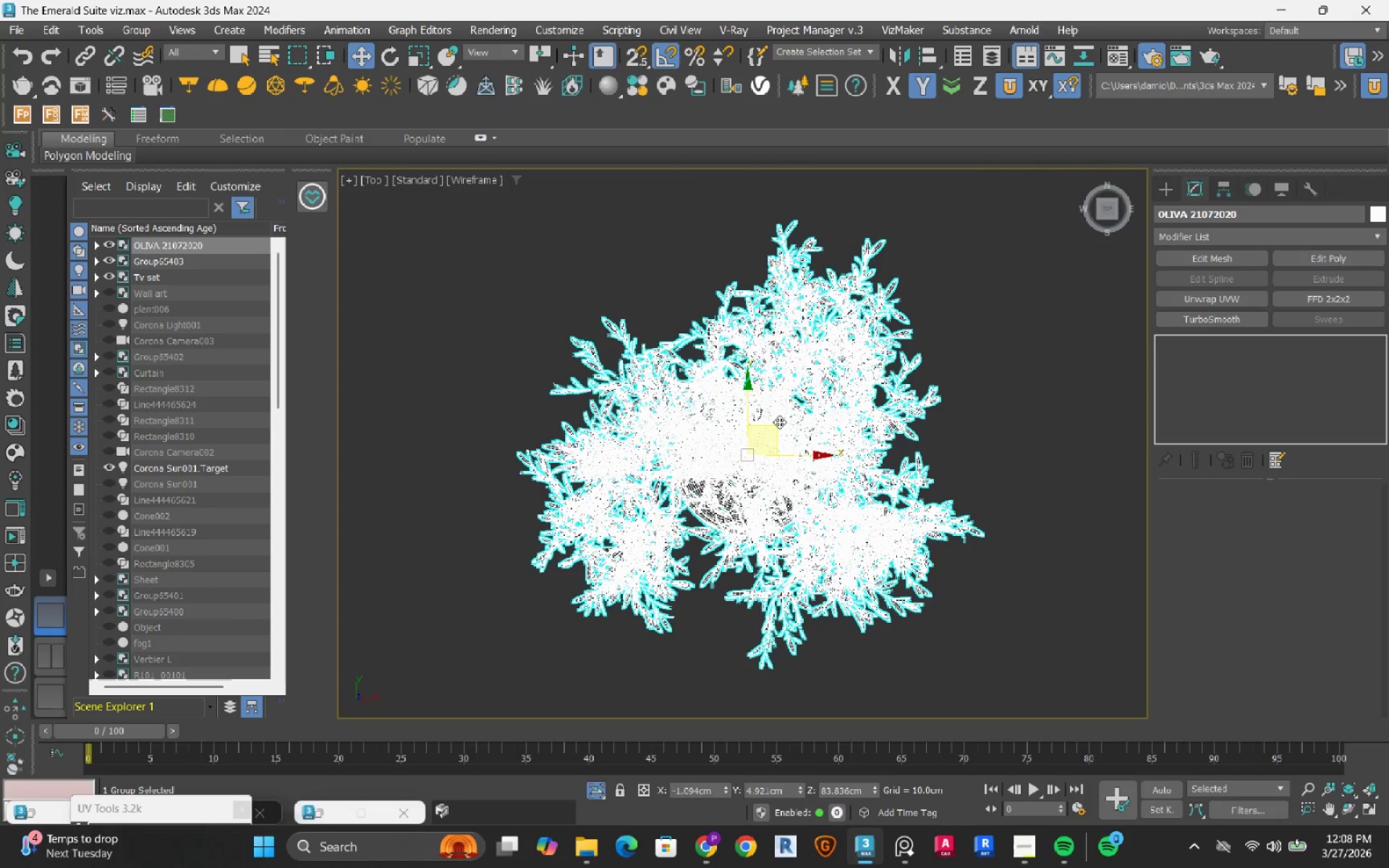 
left_click([592, 852])
 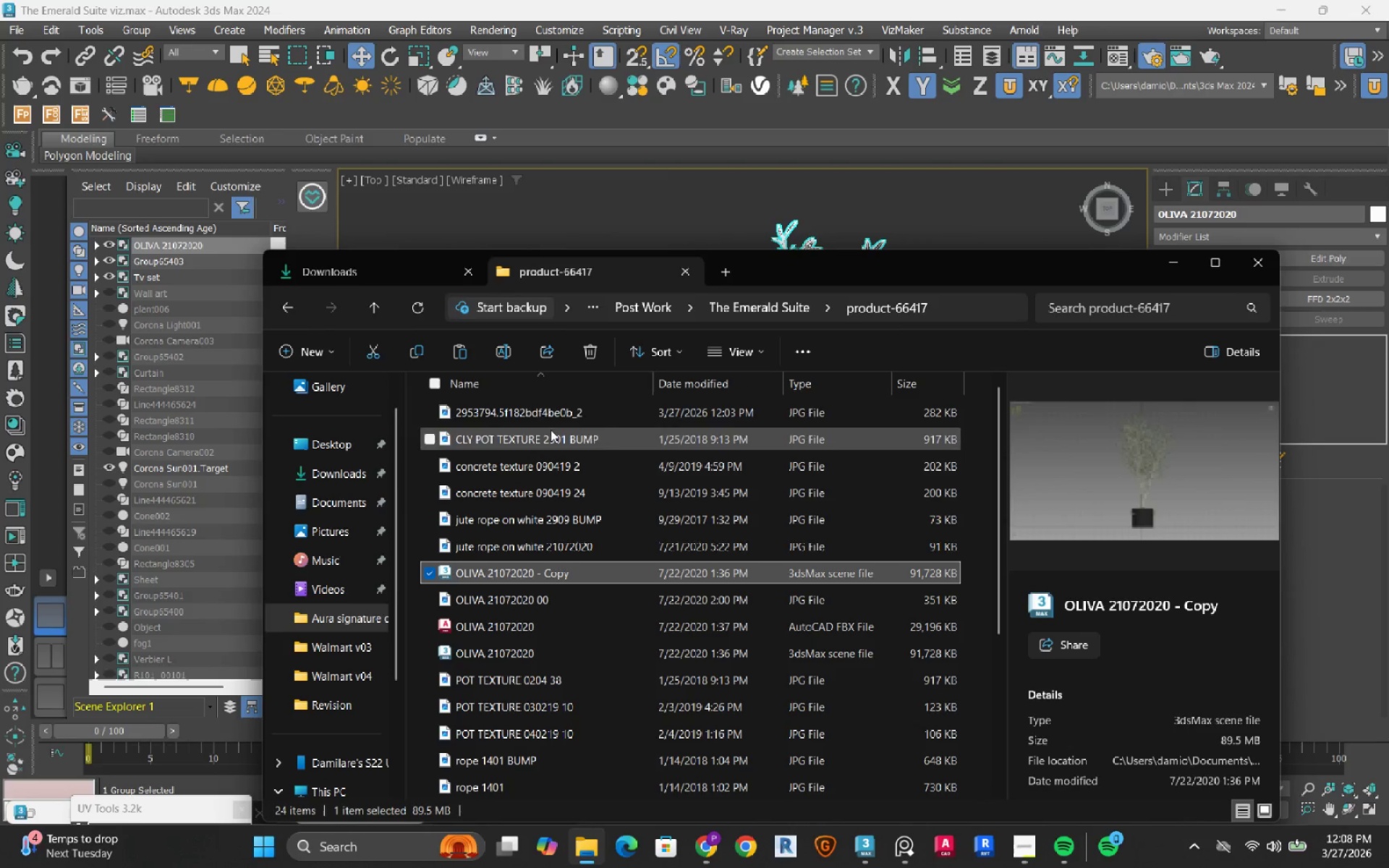 
left_click([594, 350])
 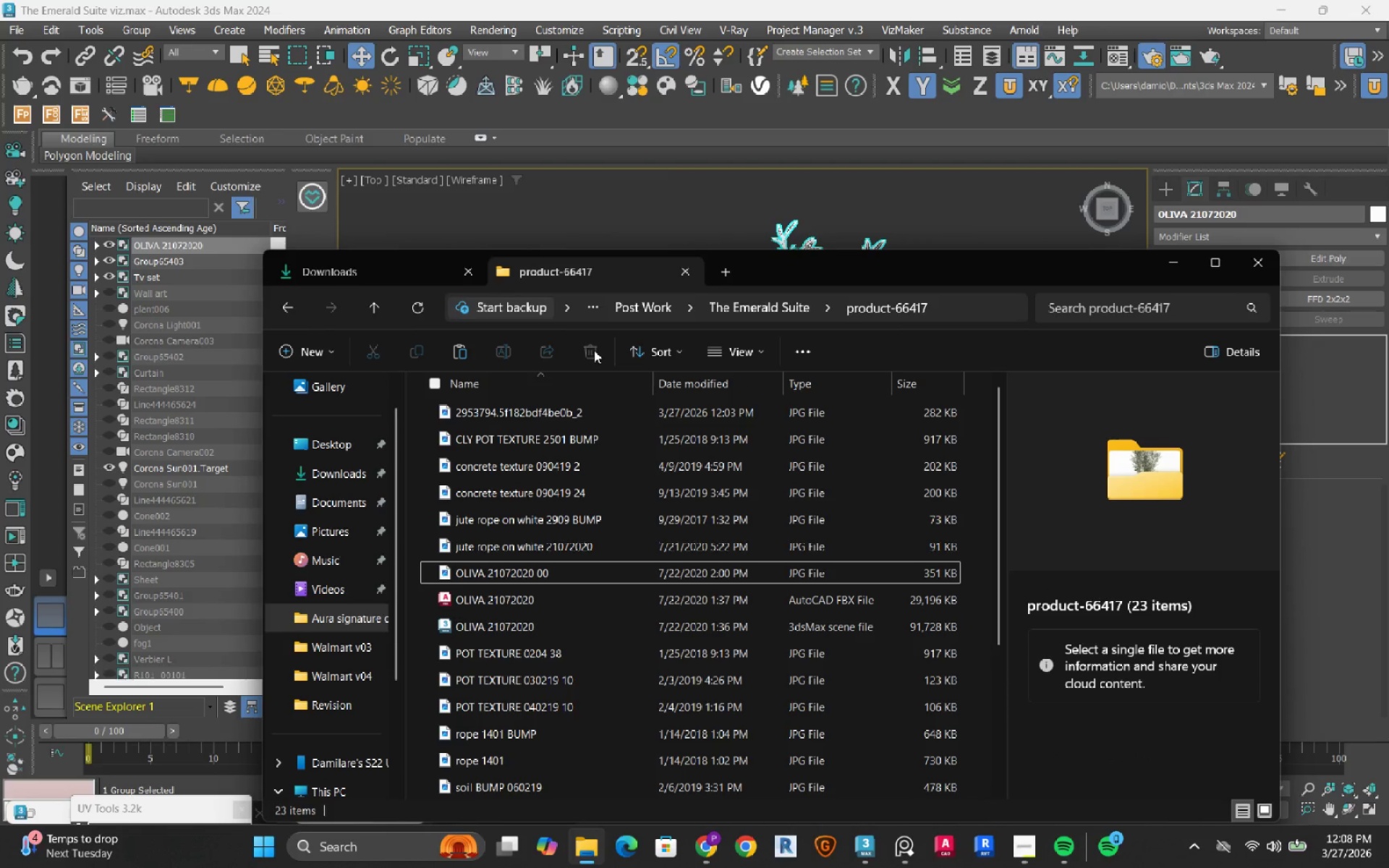 
wait(14.33)
 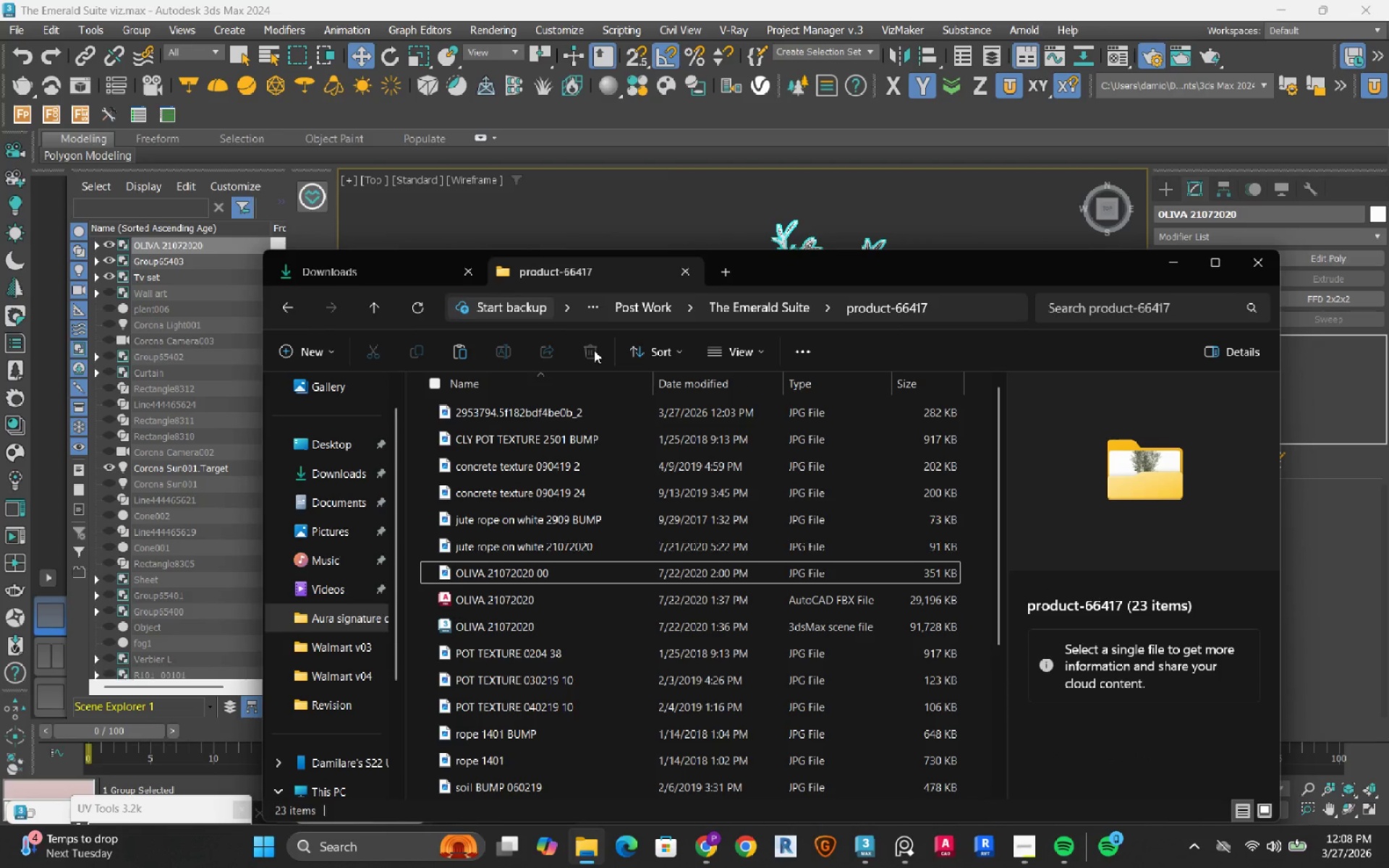 
hold_key(key=AltLeft, duration=0.89)
 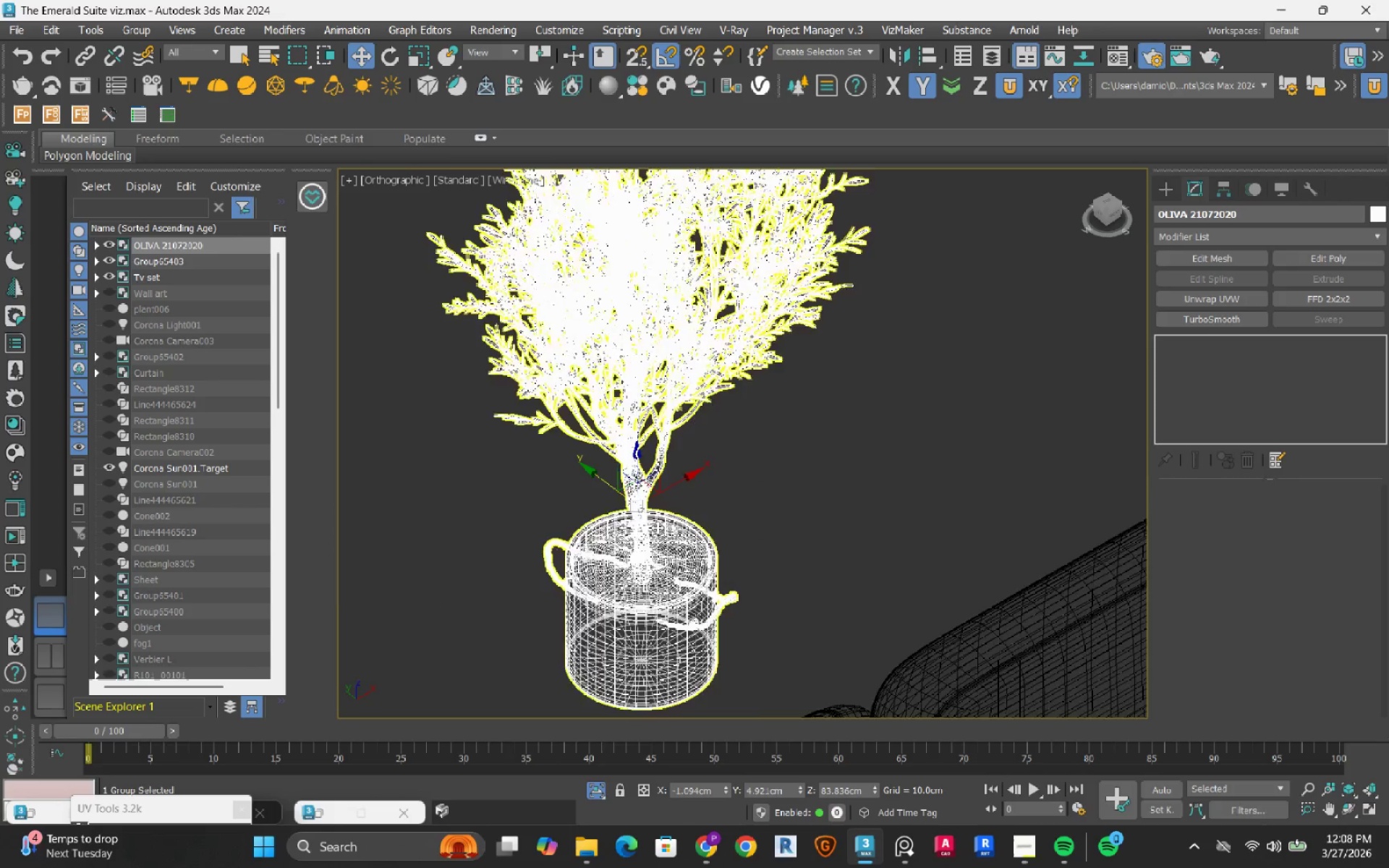 
hold_key(key=AltLeft, duration=1.52)
 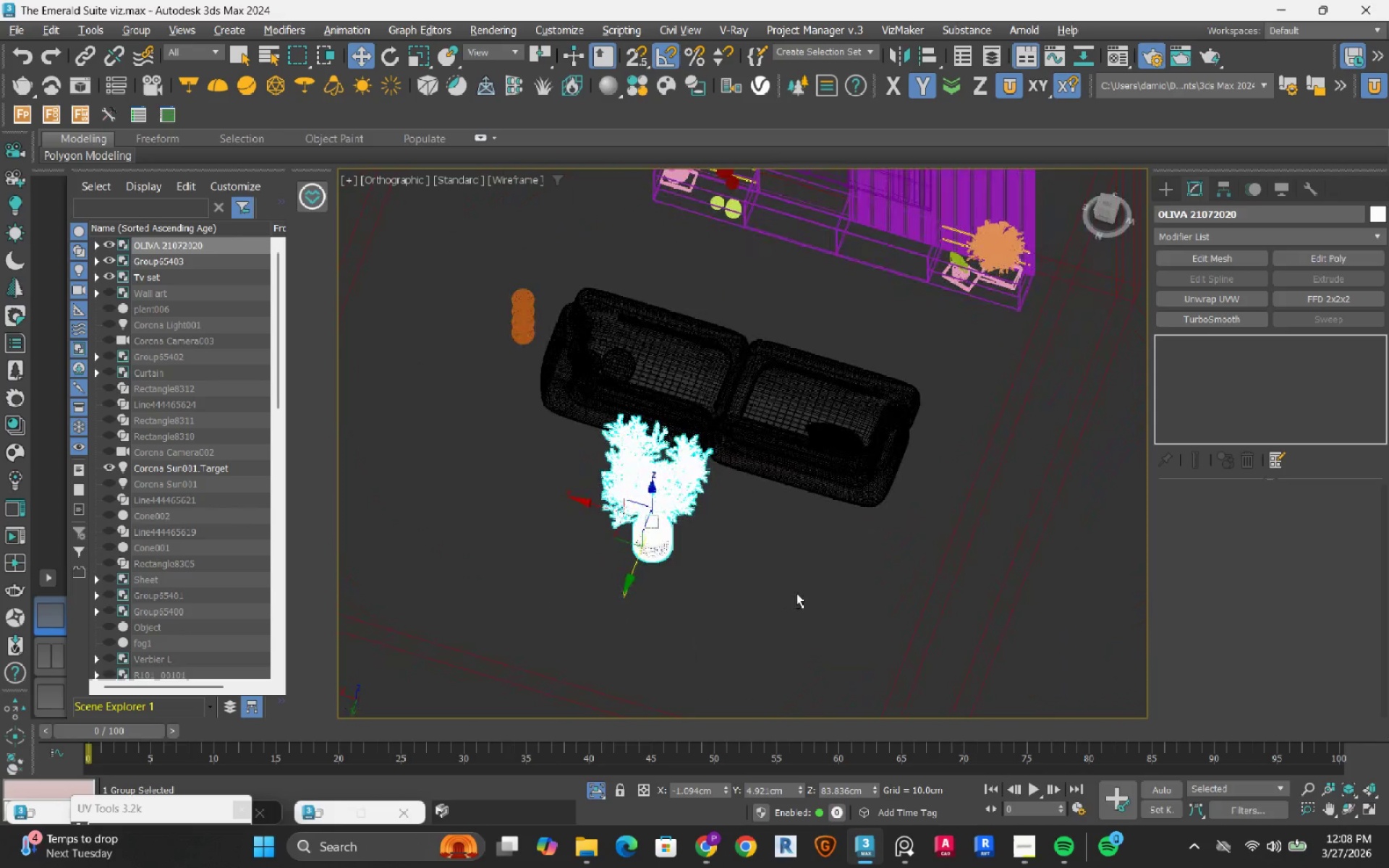 
scroll: coordinate [657, 527], scroll_direction: down, amount: 4.0
 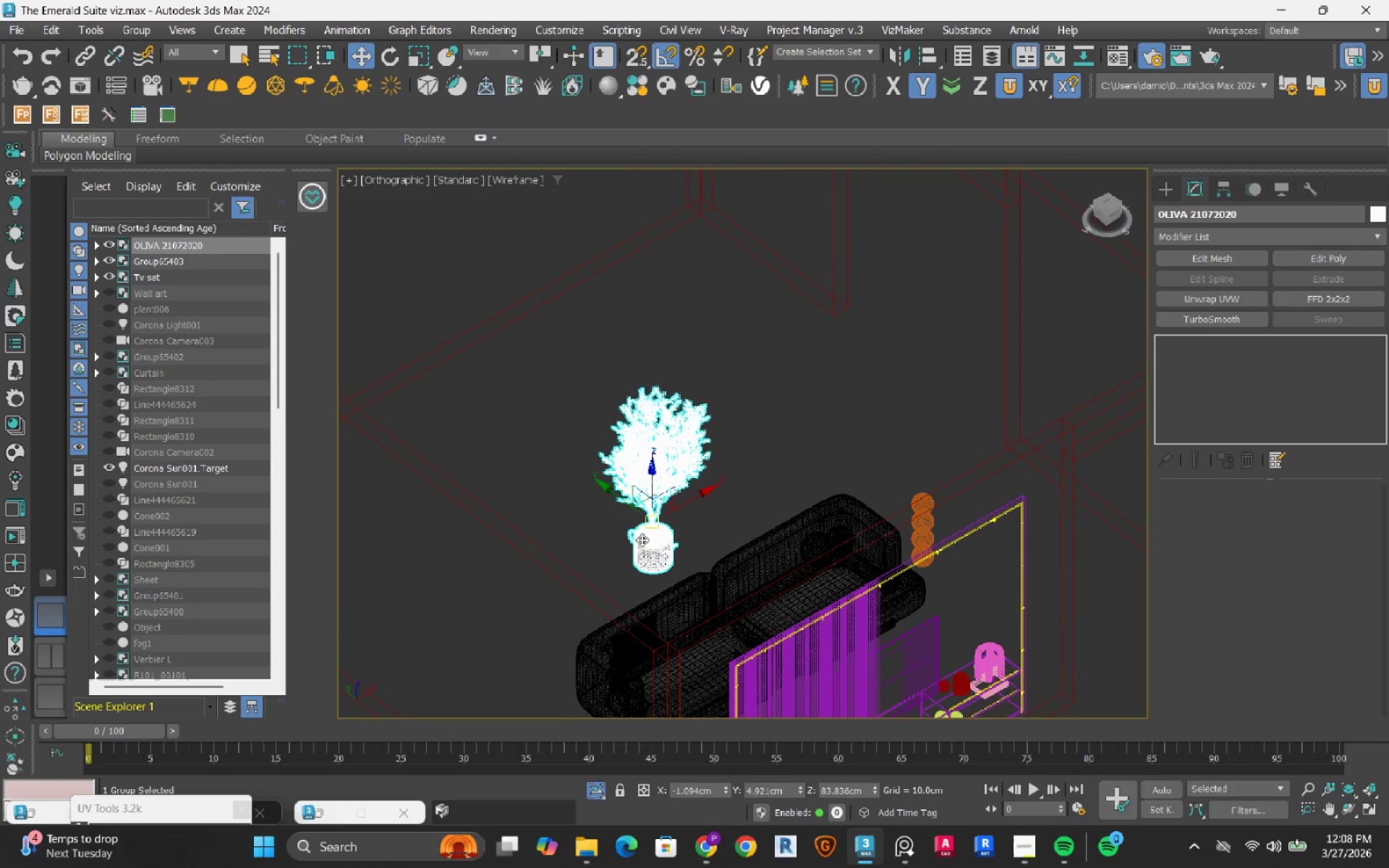 
key(Alt+AltLeft)
 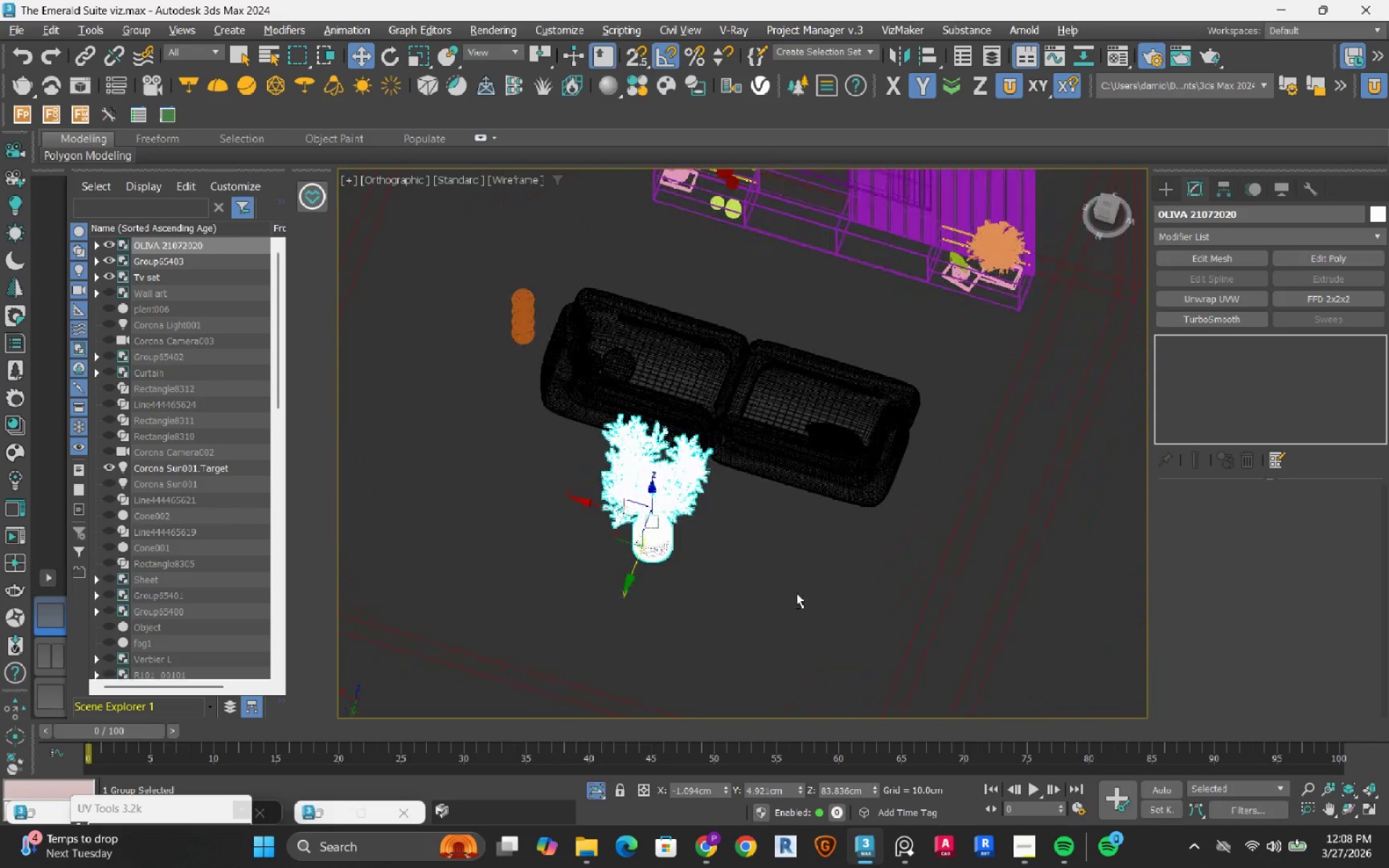 
key(Alt+AltLeft)
 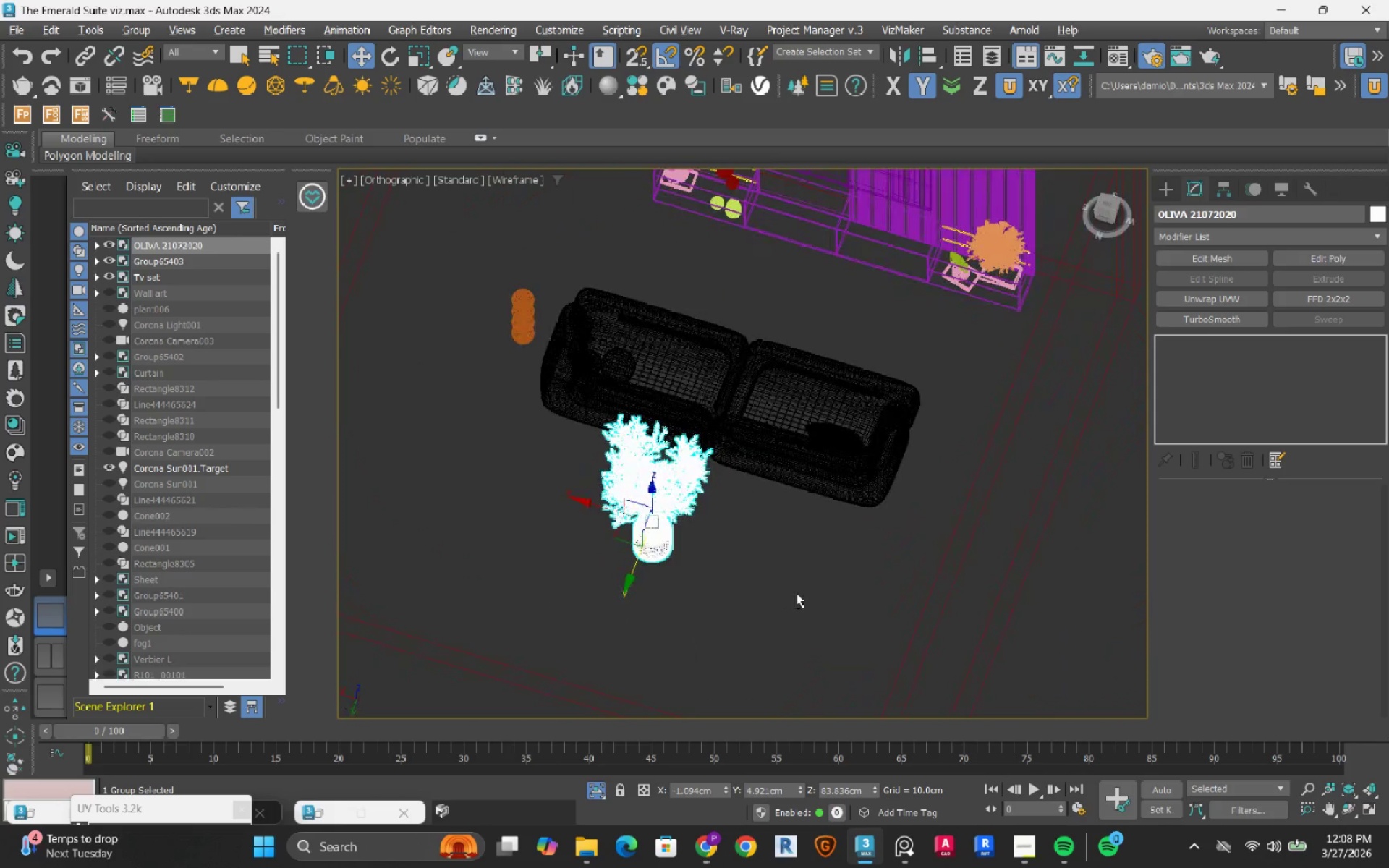 
key(Alt+AltLeft)
 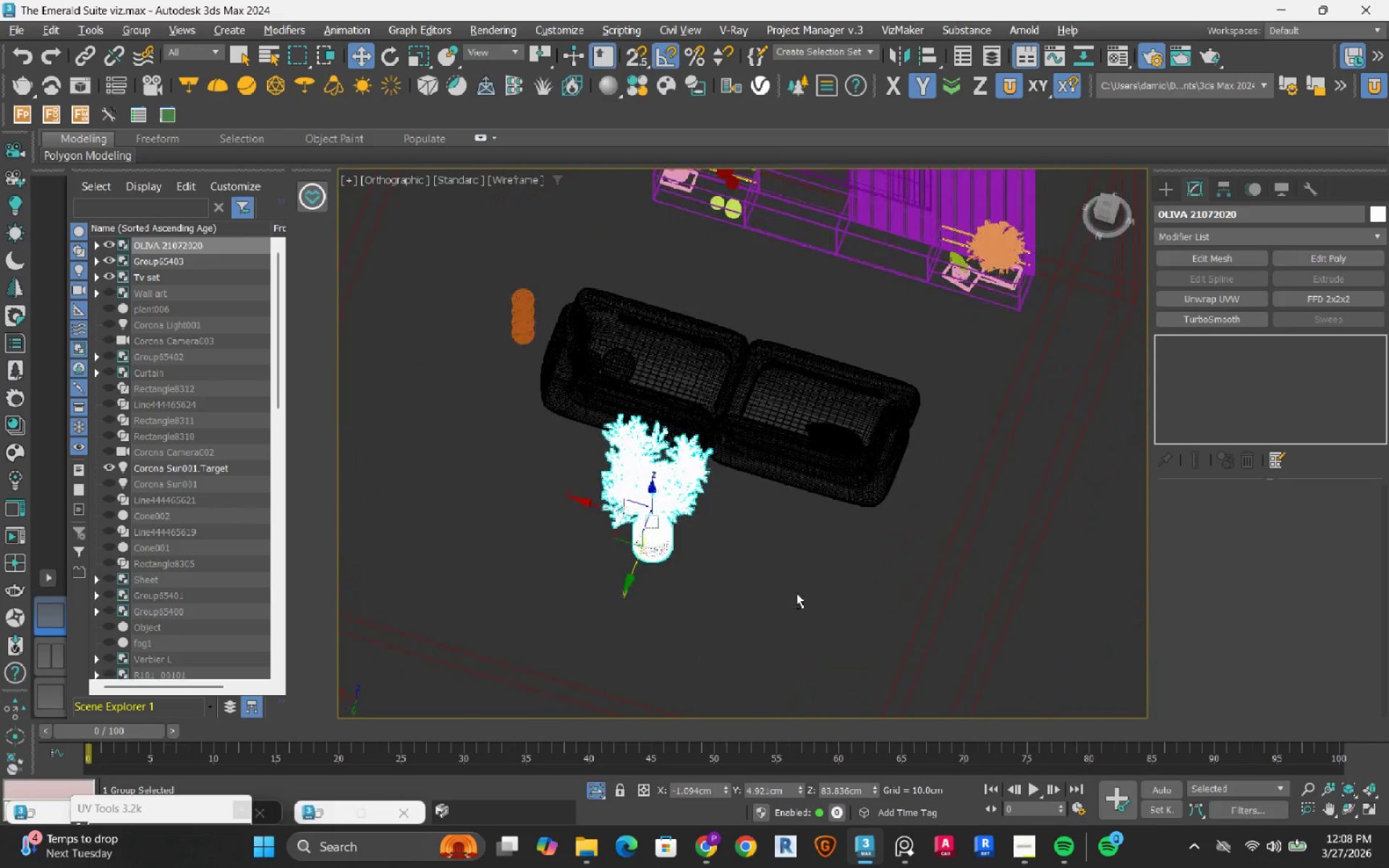 
key(Alt+AltLeft)
 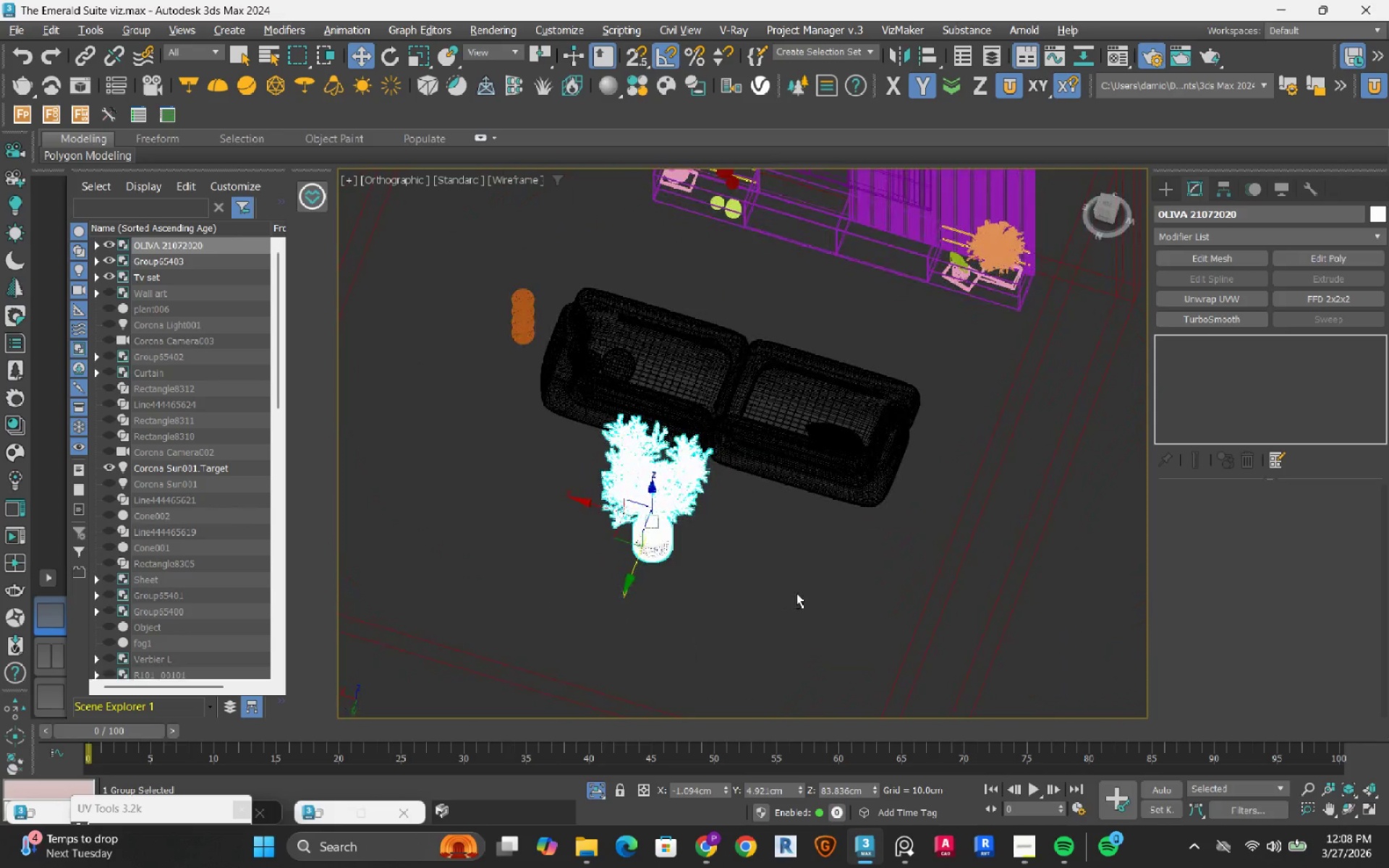 
key(Alt+AltLeft)
 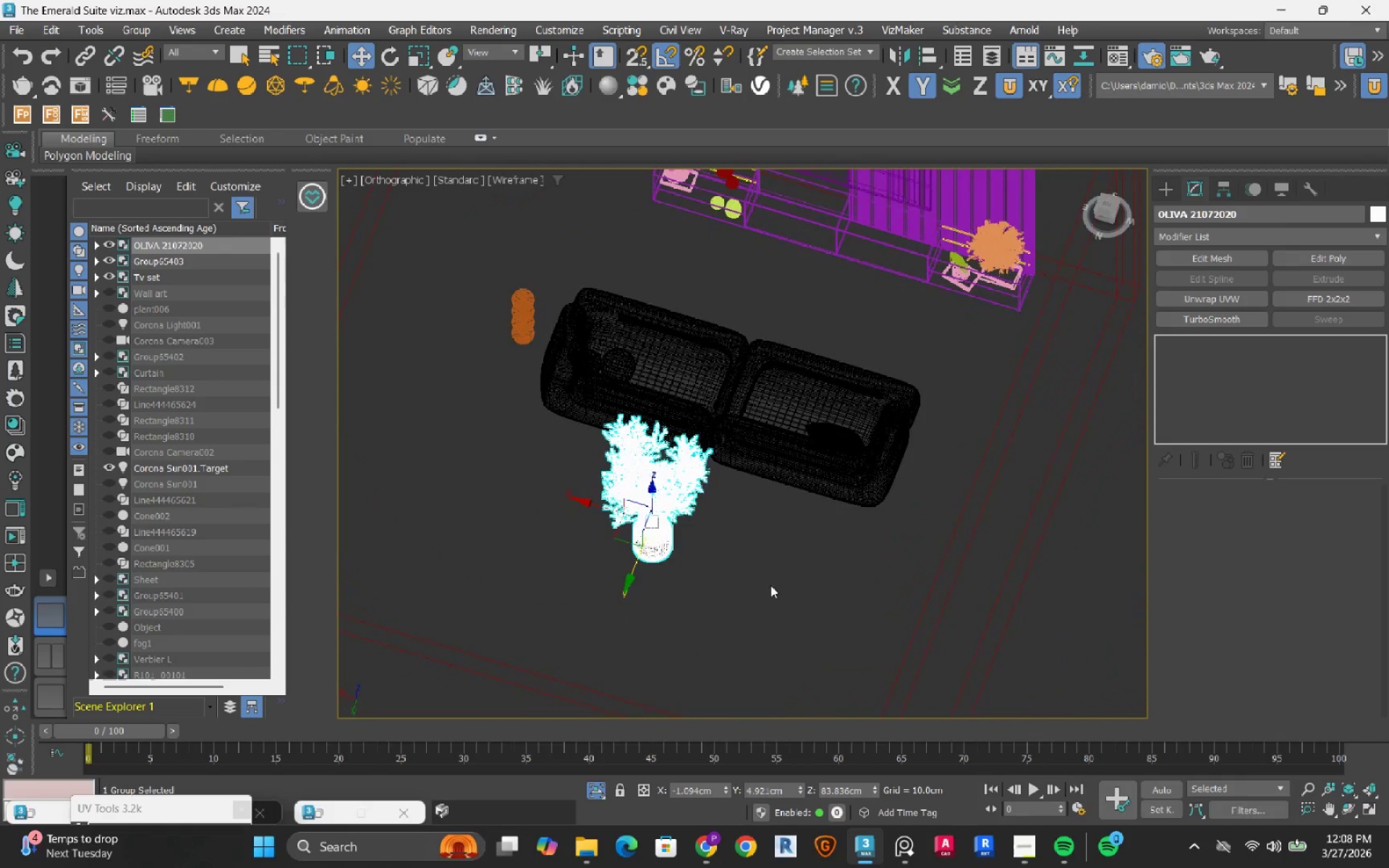 
key(Alt+AltLeft)
 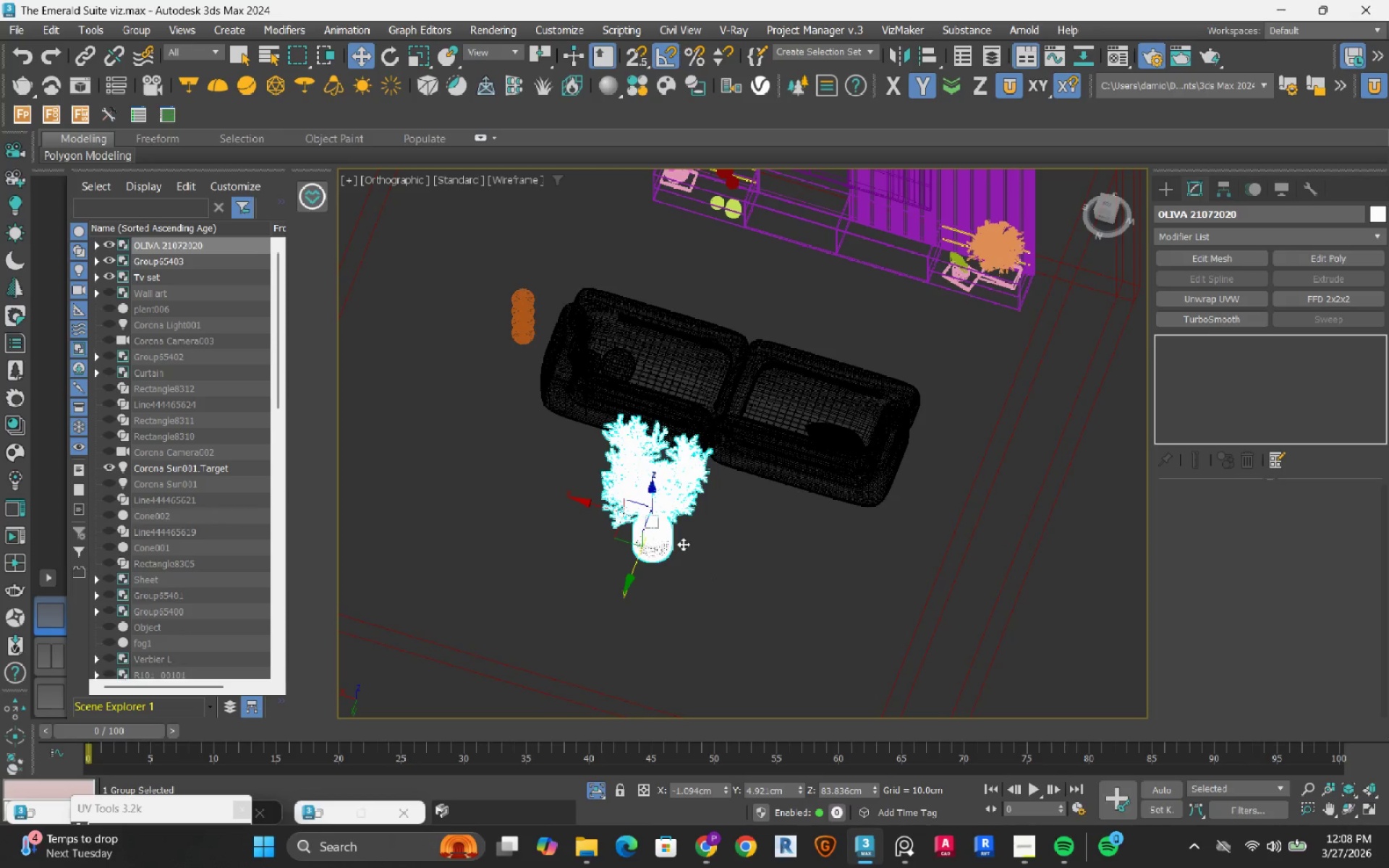 
key(T)
 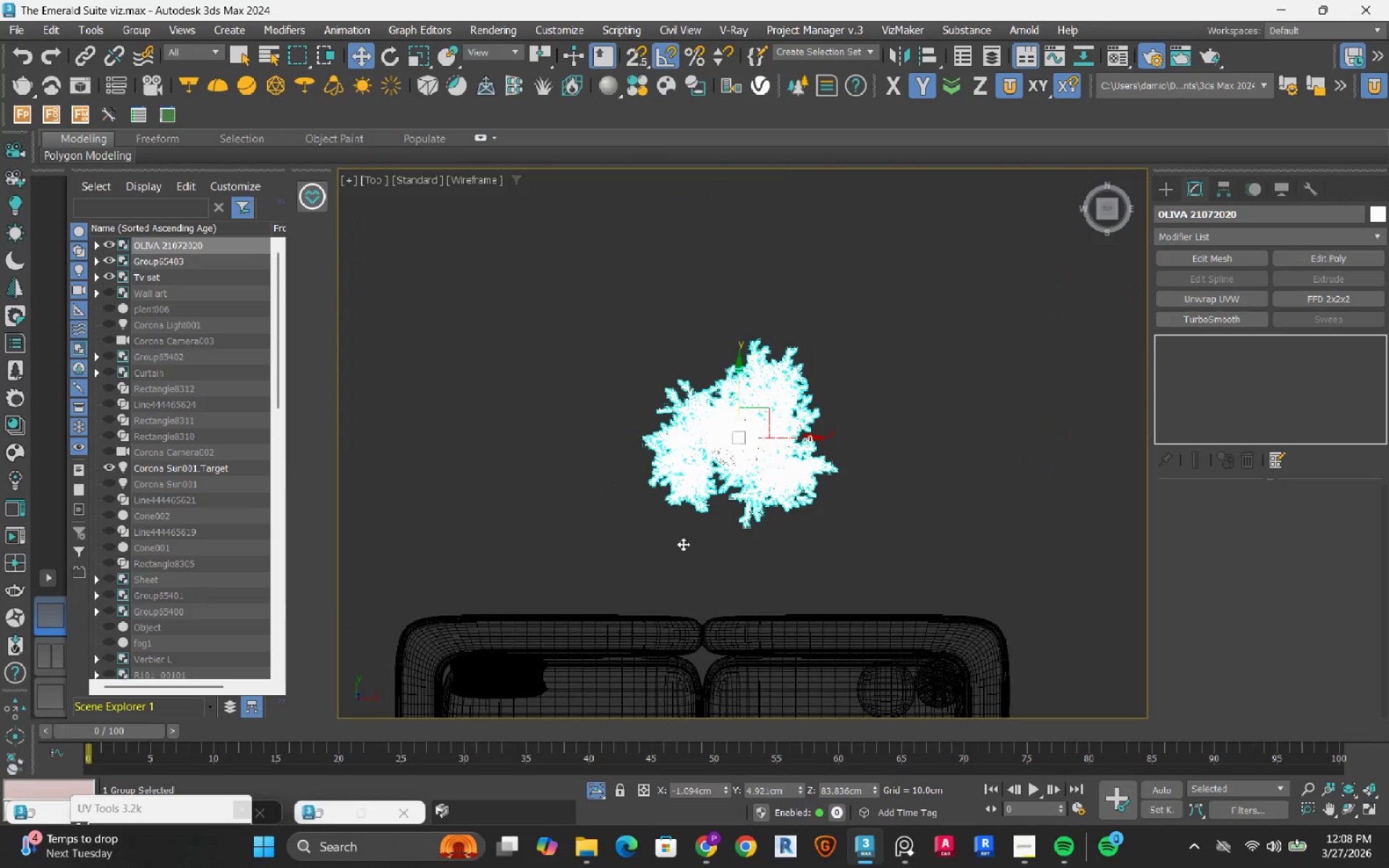 
scroll: coordinate [683, 544], scroll_direction: down, amount: 5.0
 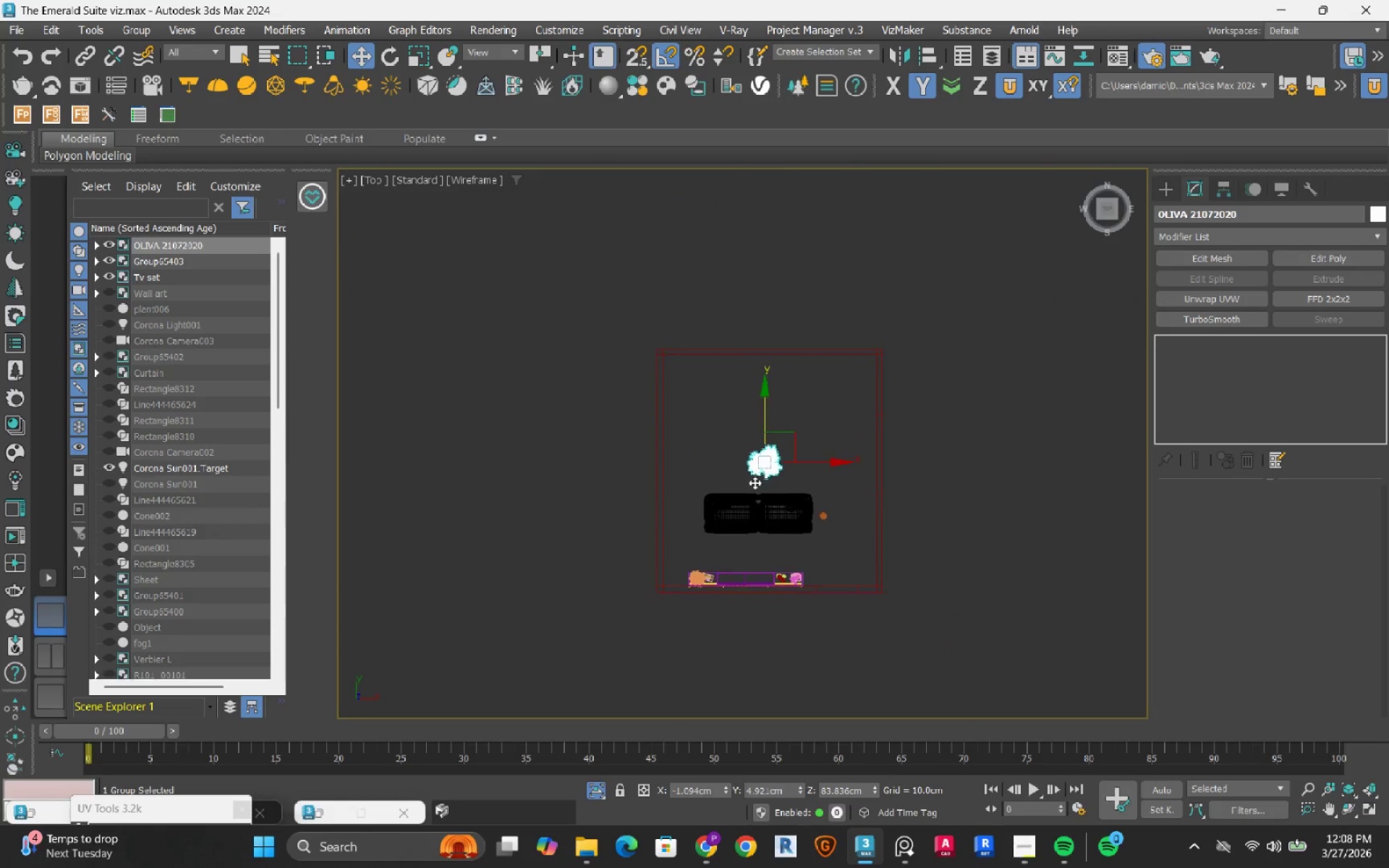 
scroll: coordinate [727, 515], scroll_direction: up, amount: 2.0
 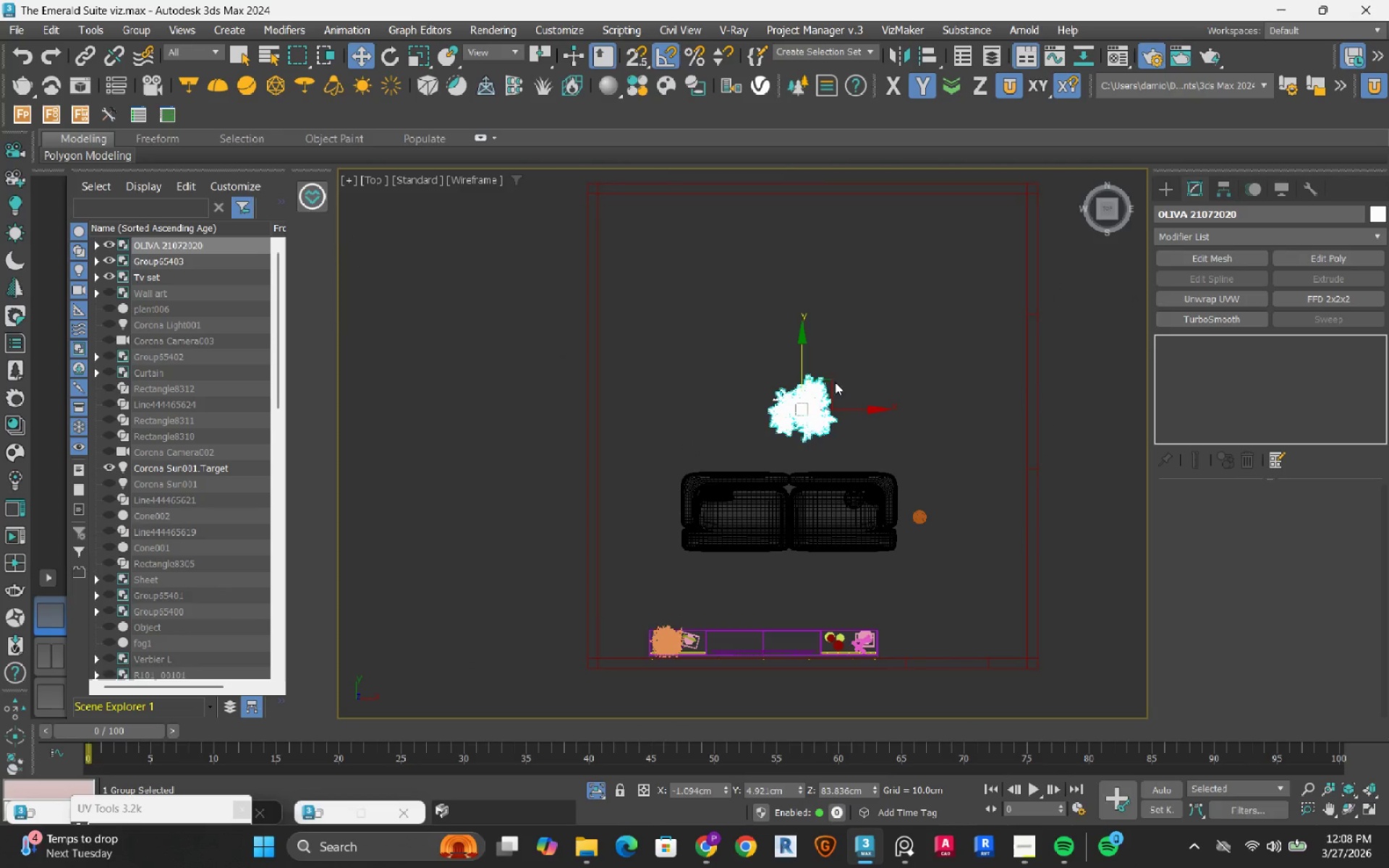 
left_click_drag(start_coordinate=[831, 386], to_coordinate=[653, 600])
 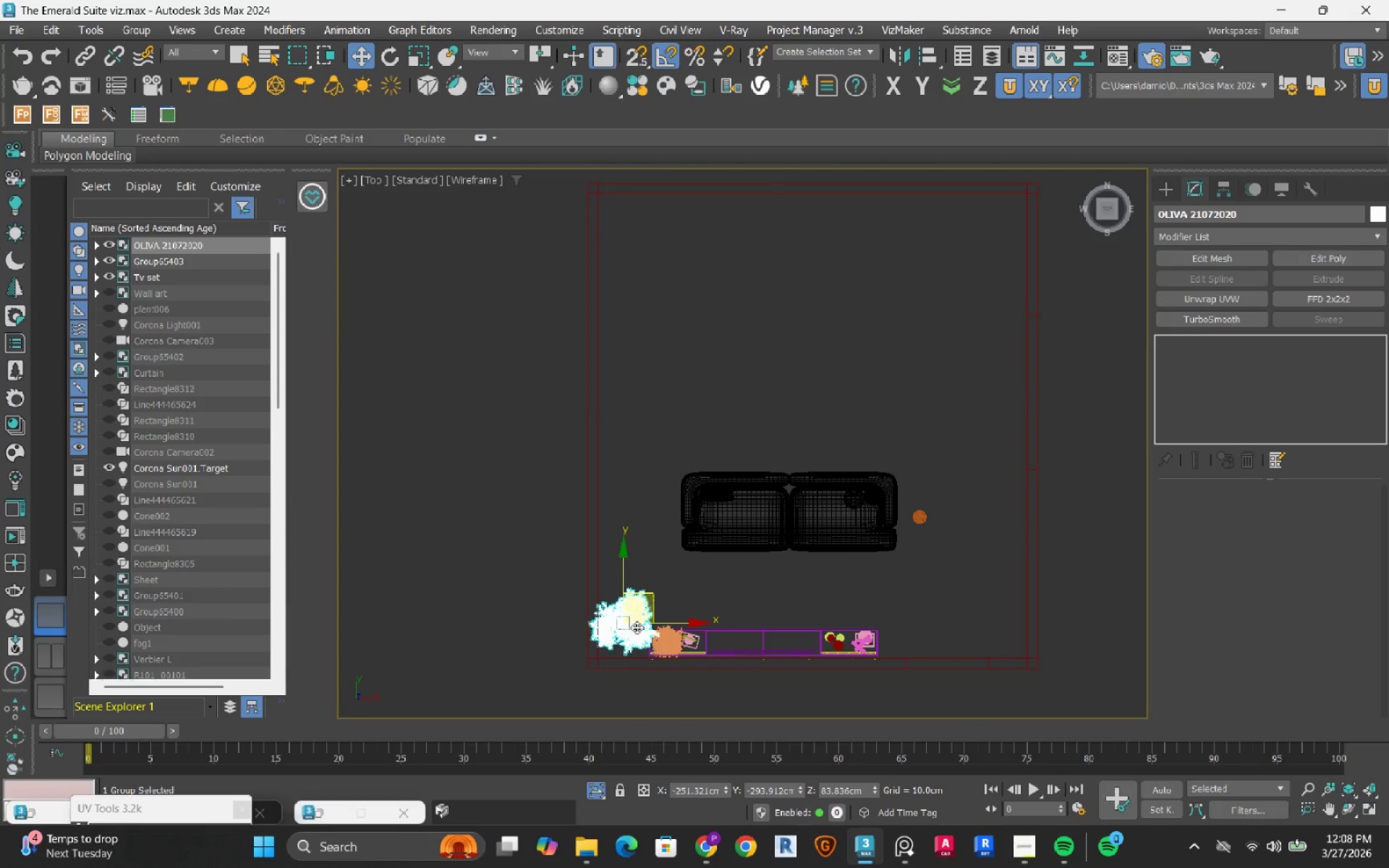 
scroll: coordinate [623, 642], scroll_direction: up, amount: 4.0
 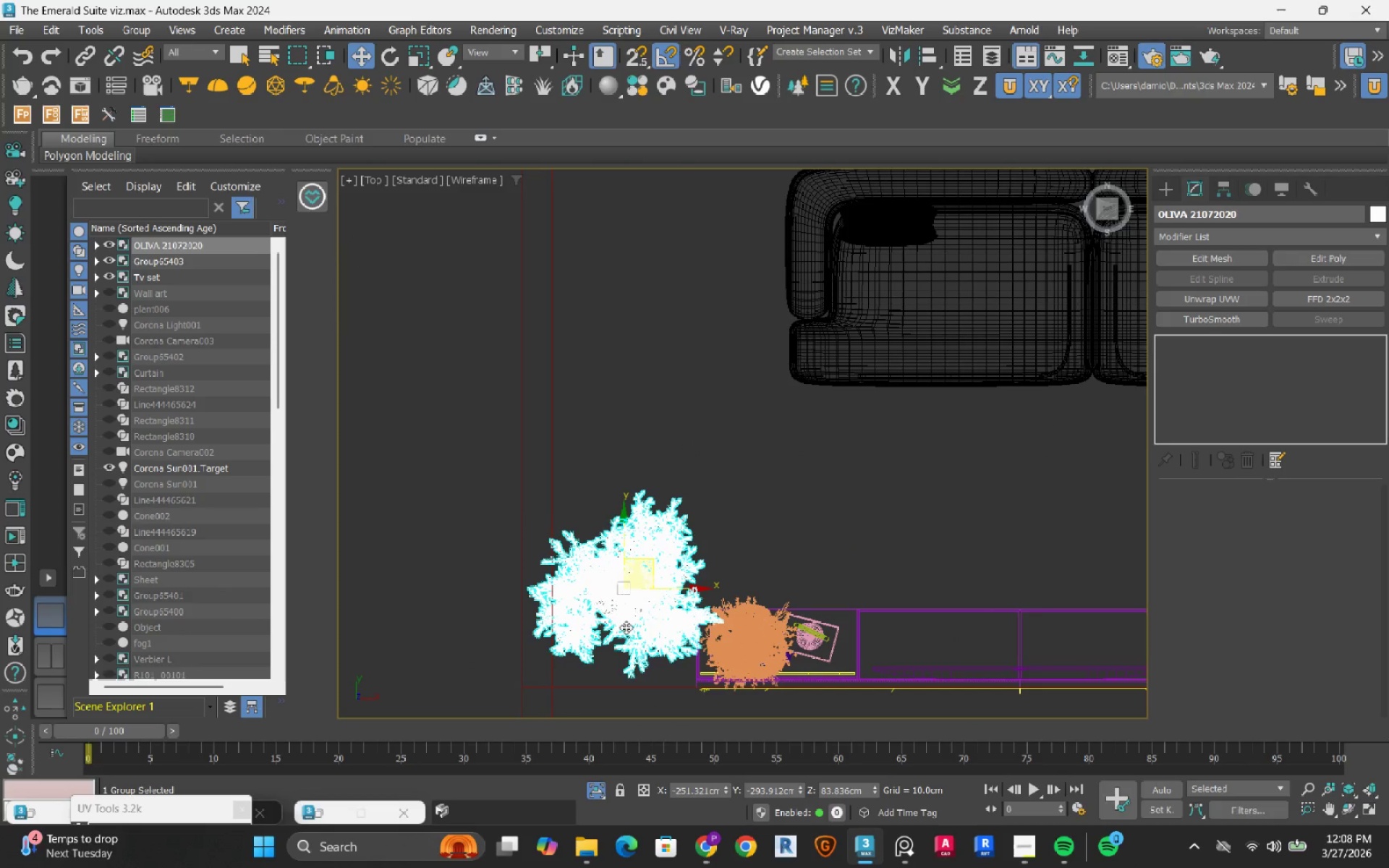 
key(E)
 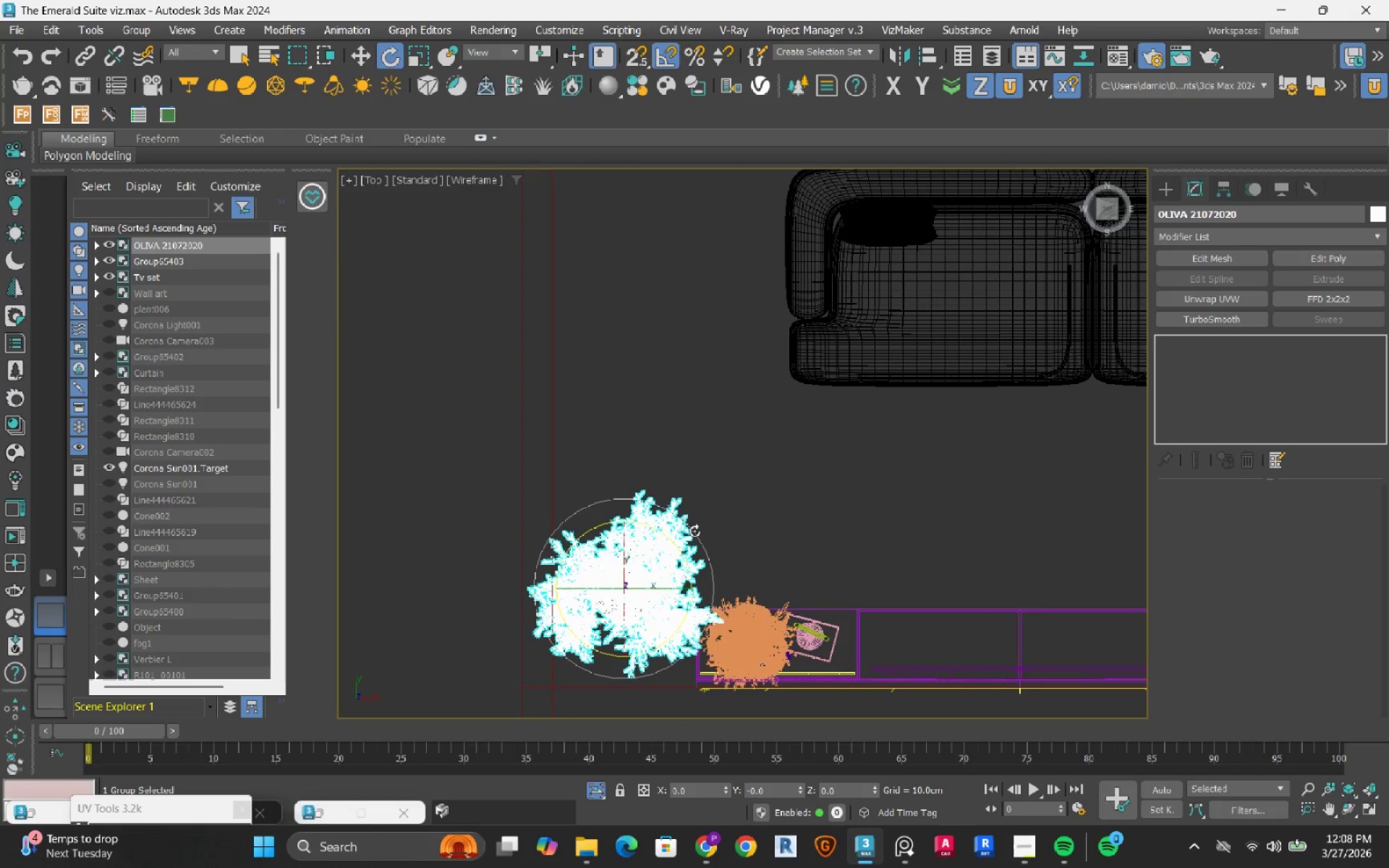 
left_click_drag(start_coordinate=[694, 531], to_coordinate=[693, 654])
 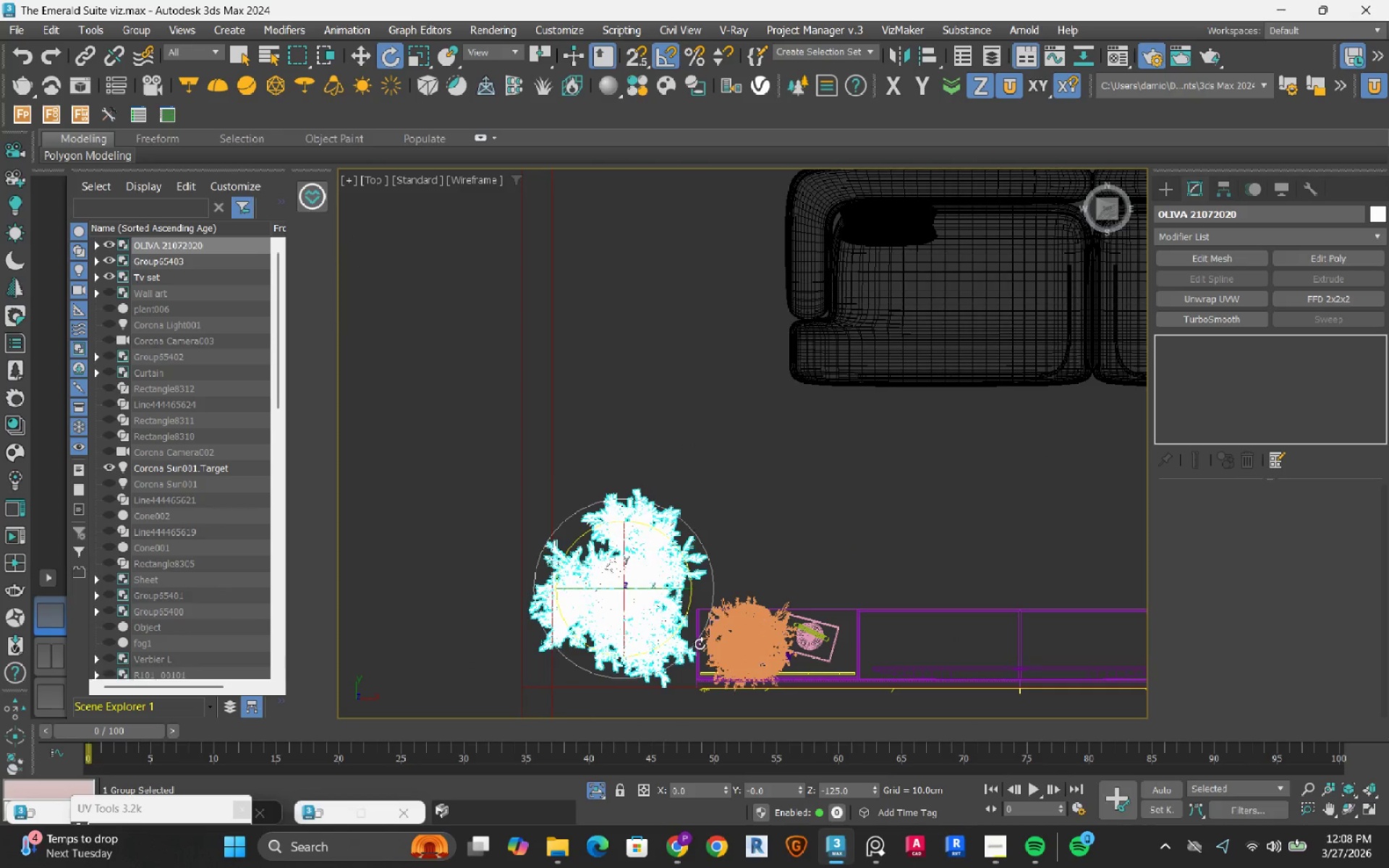 
scroll: coordinate [700, 644], scroll_direction: down, amount: 2.0
 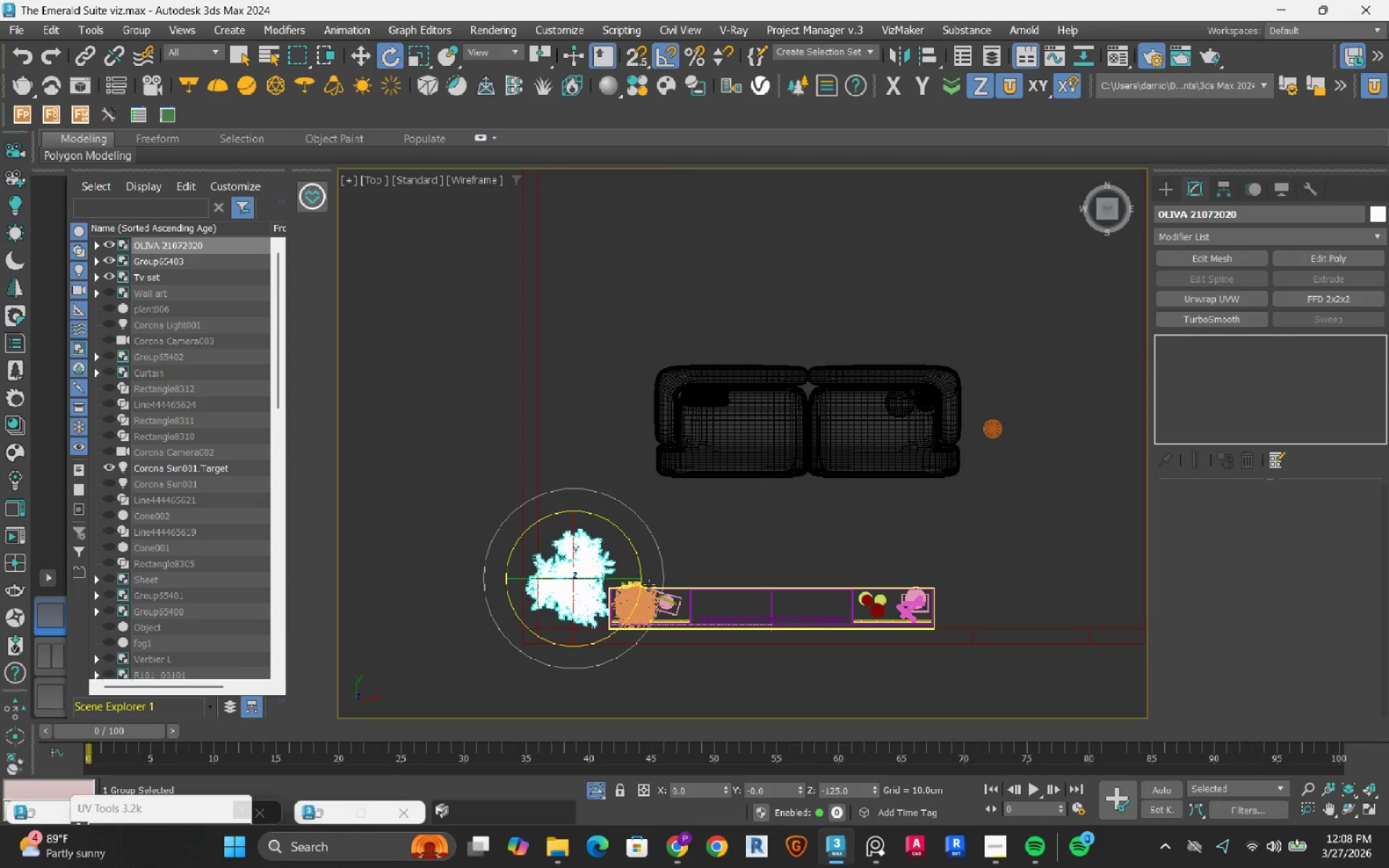 
key(Control+Z)
 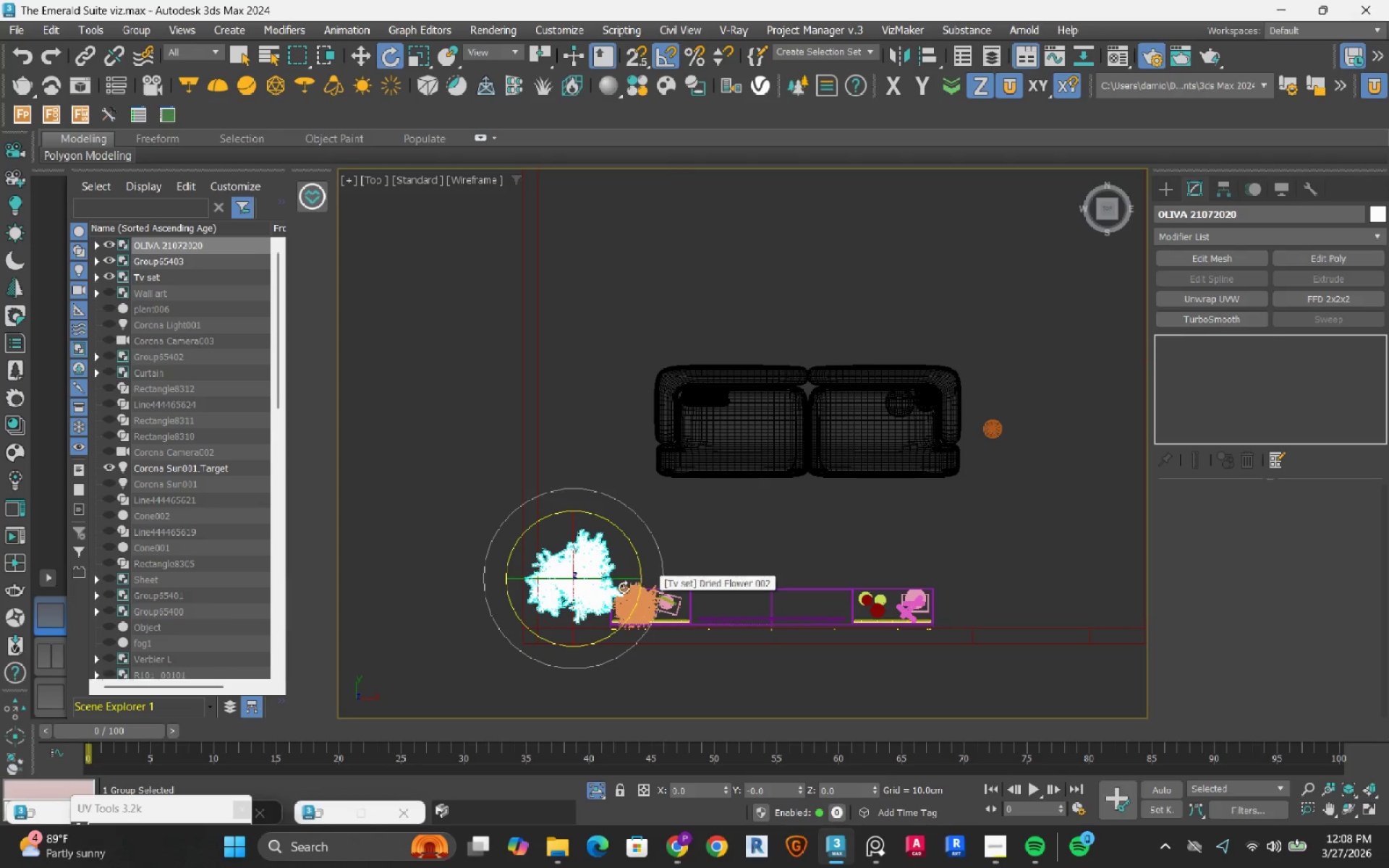 
scroll: coordinate [623, 587], scroll_direction: up, amount: 2.0
 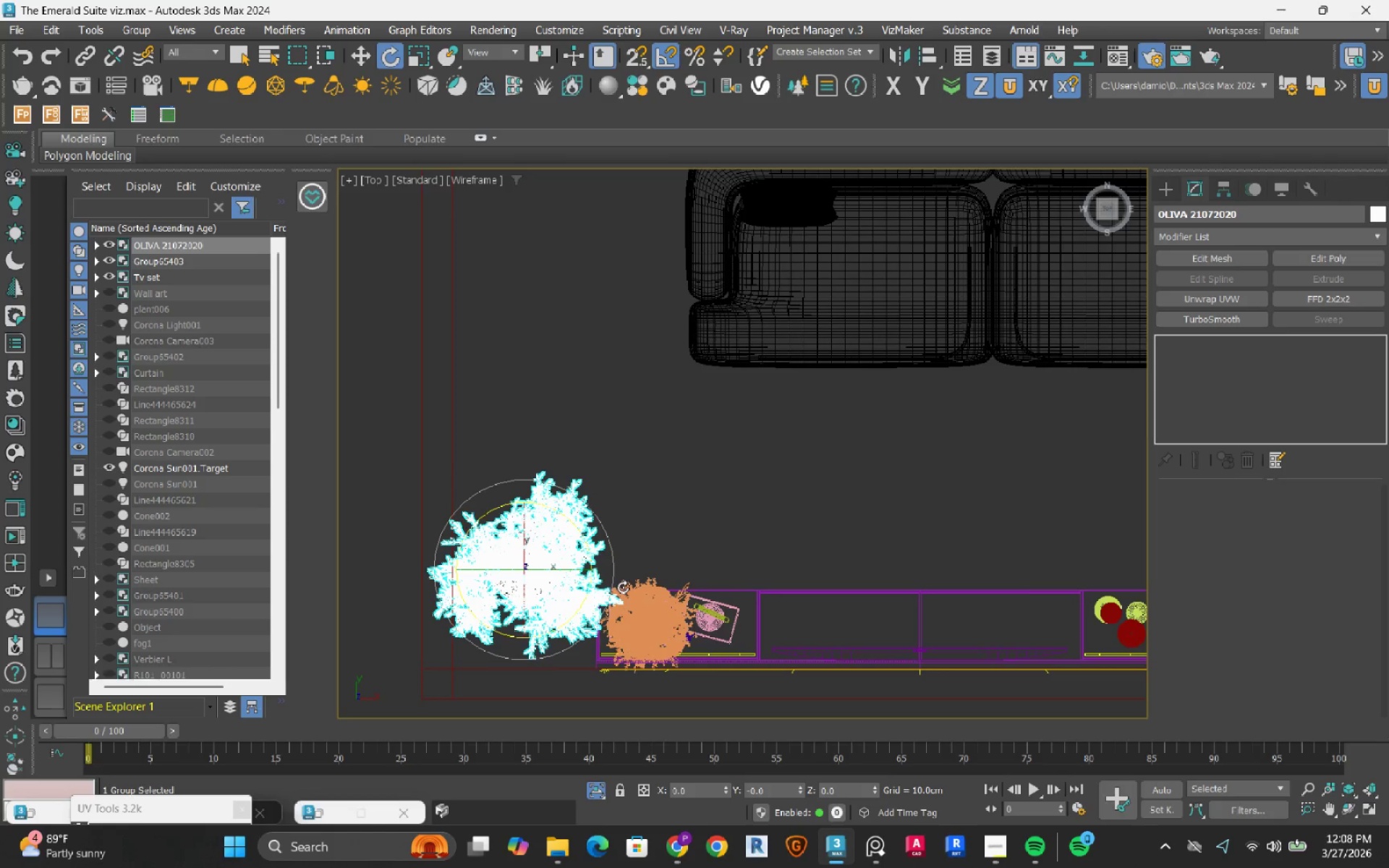 
key(W)
 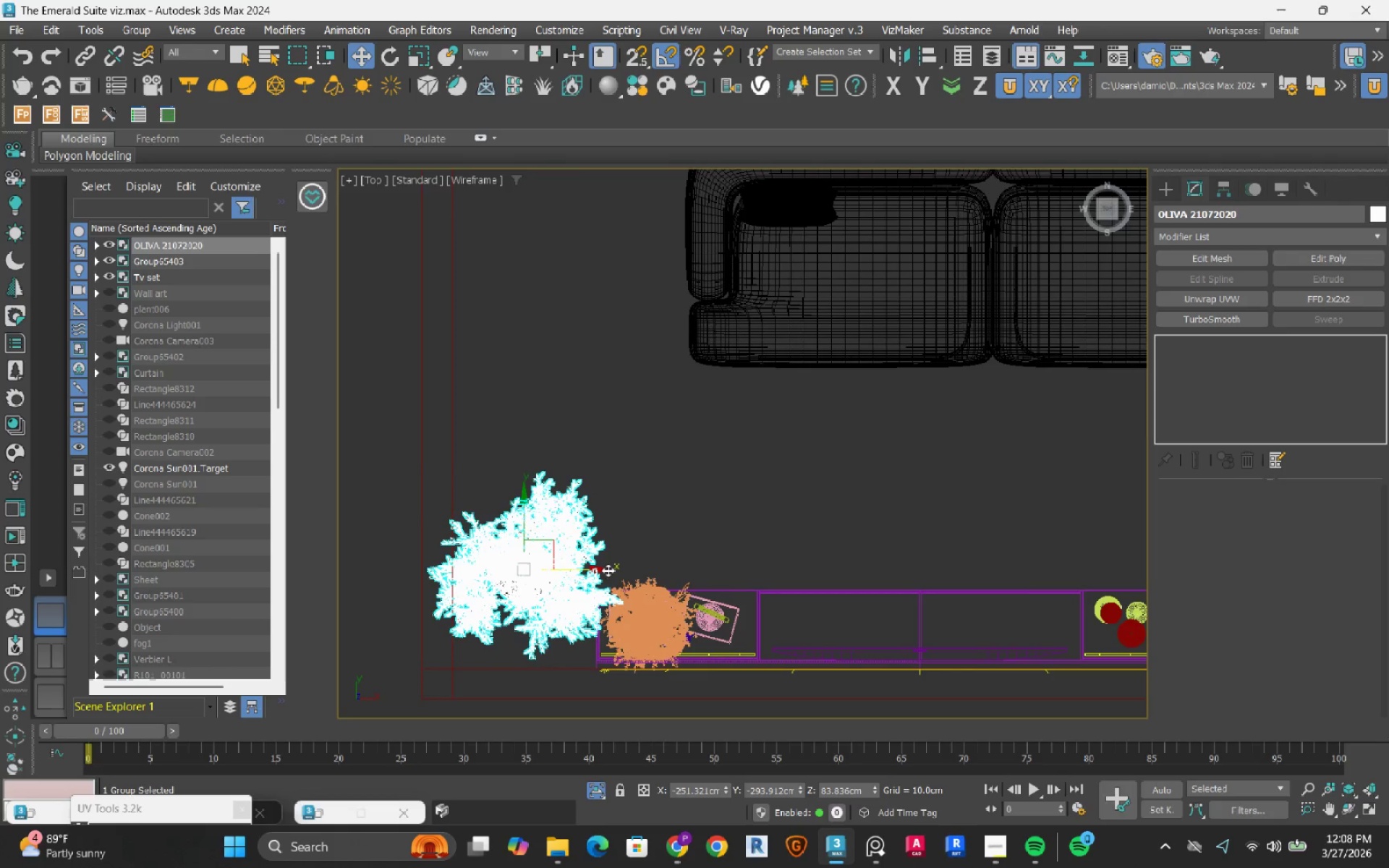 
left_click_drag(start_coordinate=[602, 570], to_coordinate=[626, 574])
 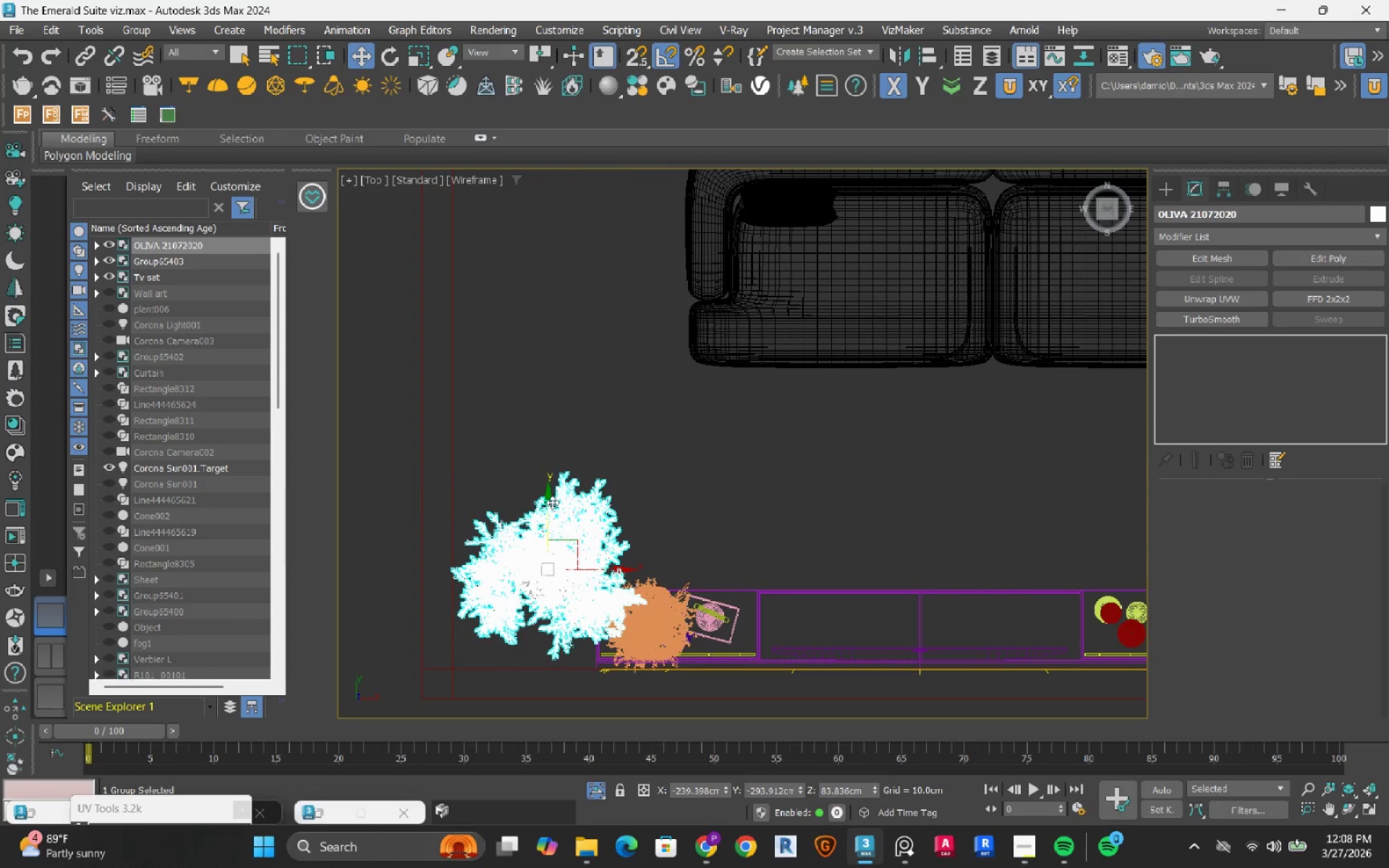 
left_click_drag(start_coordinate=[552, 502], to_coordinate=[552, 515])
 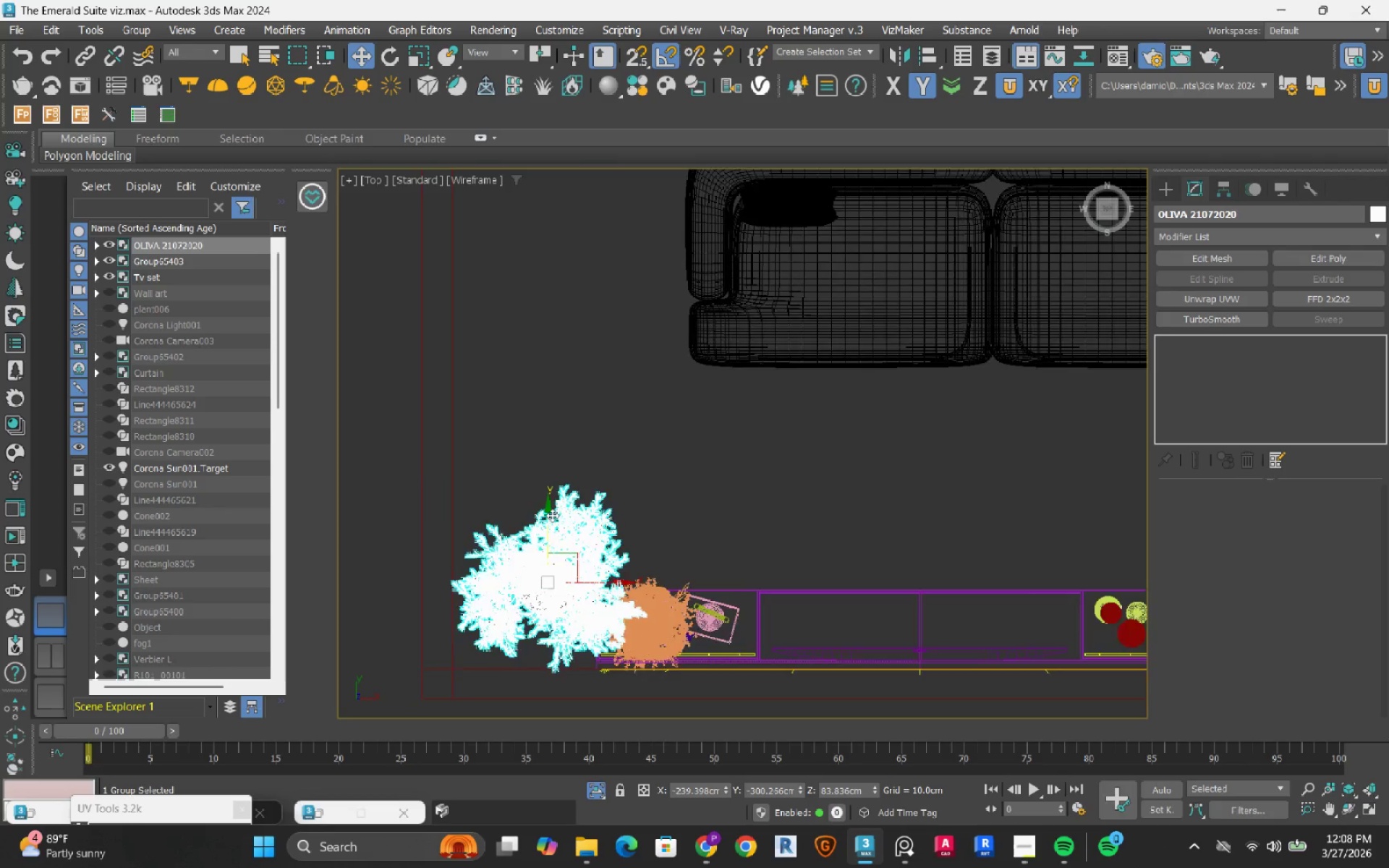 
scroll: coordinate [552, 515], scroll_direction: down, amount: 2.0
 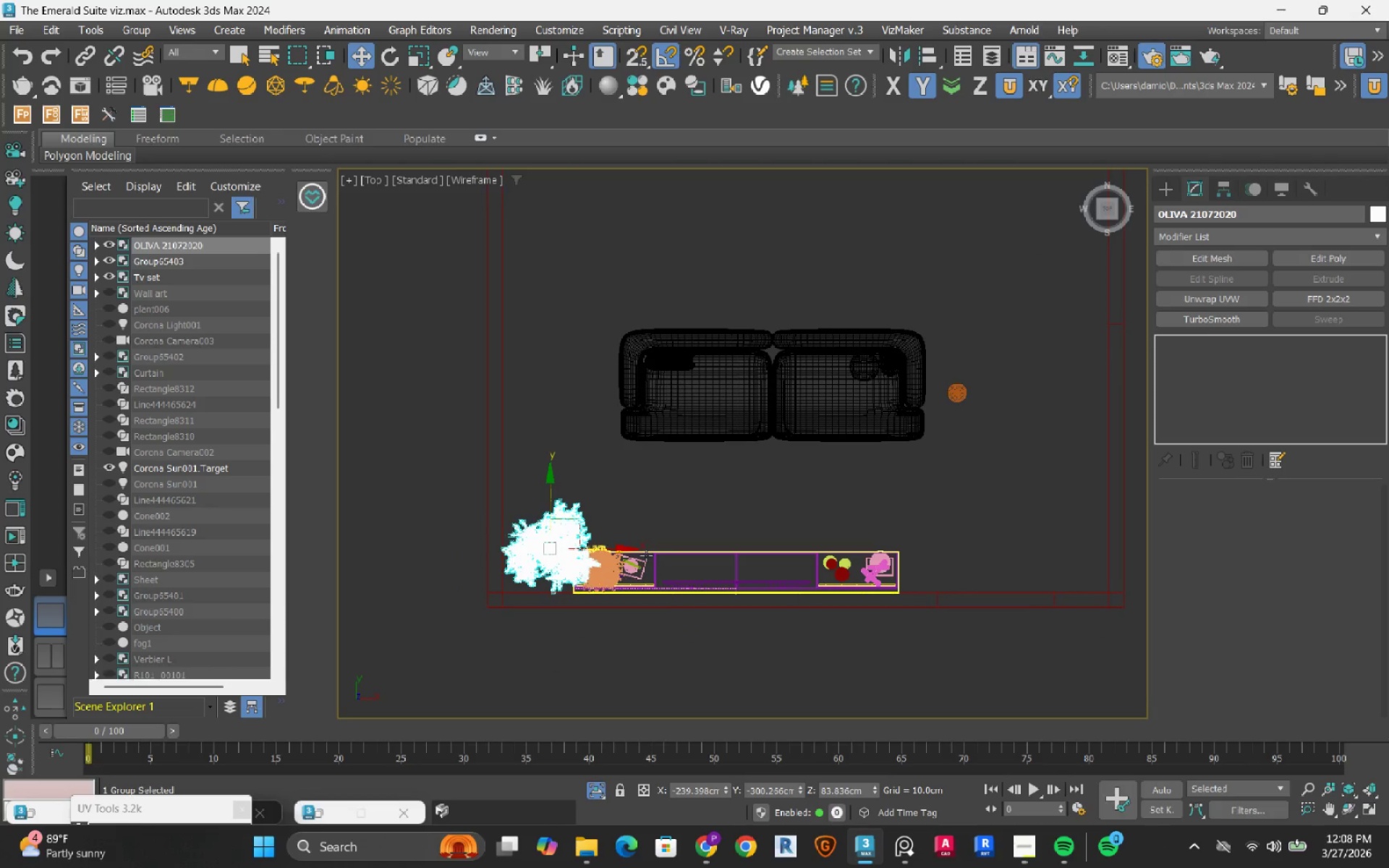 
left_click([646, 556])
 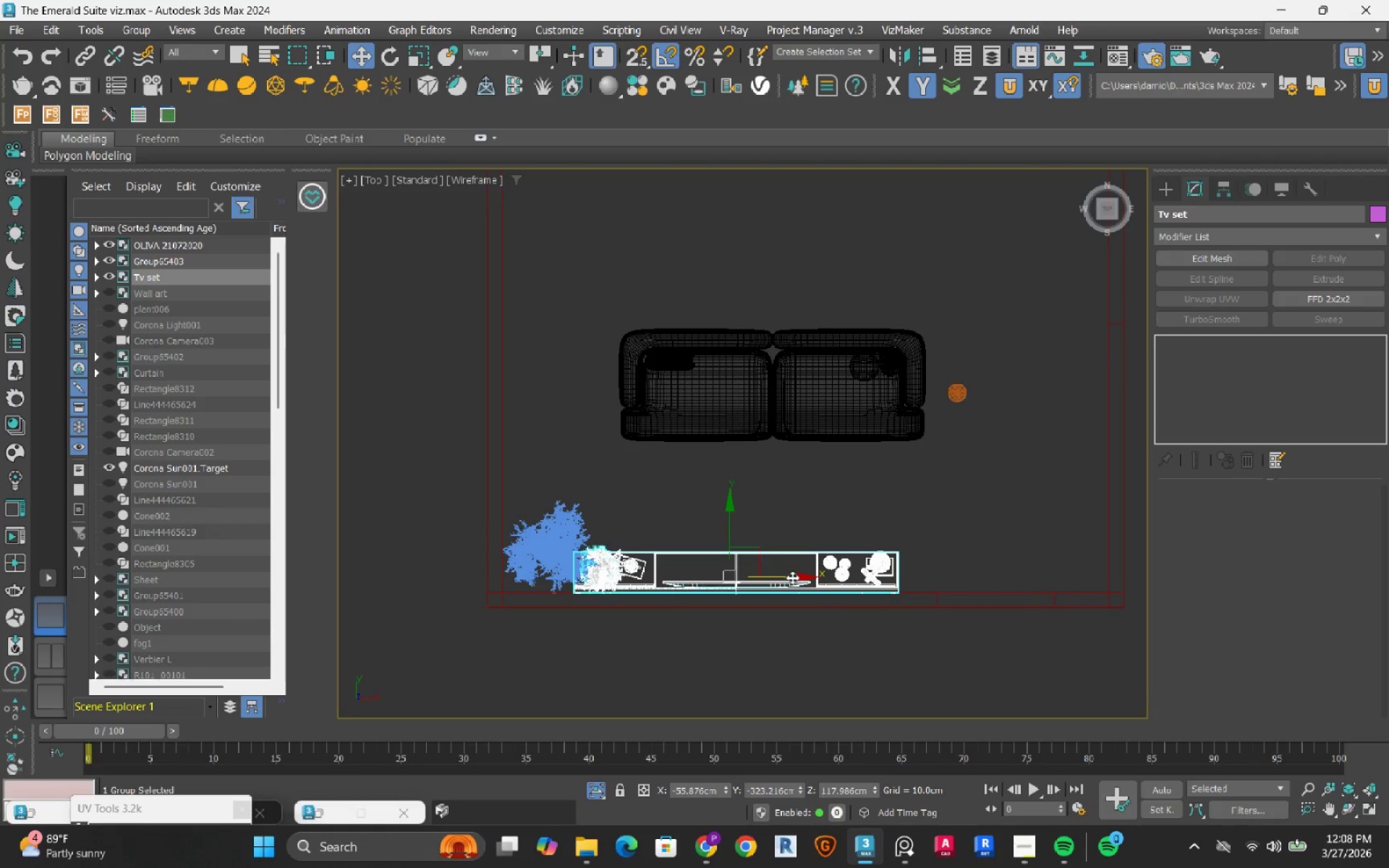 
left_click_drag(start_coordinate=[794, 579], to_coordinate=[808, 580])
 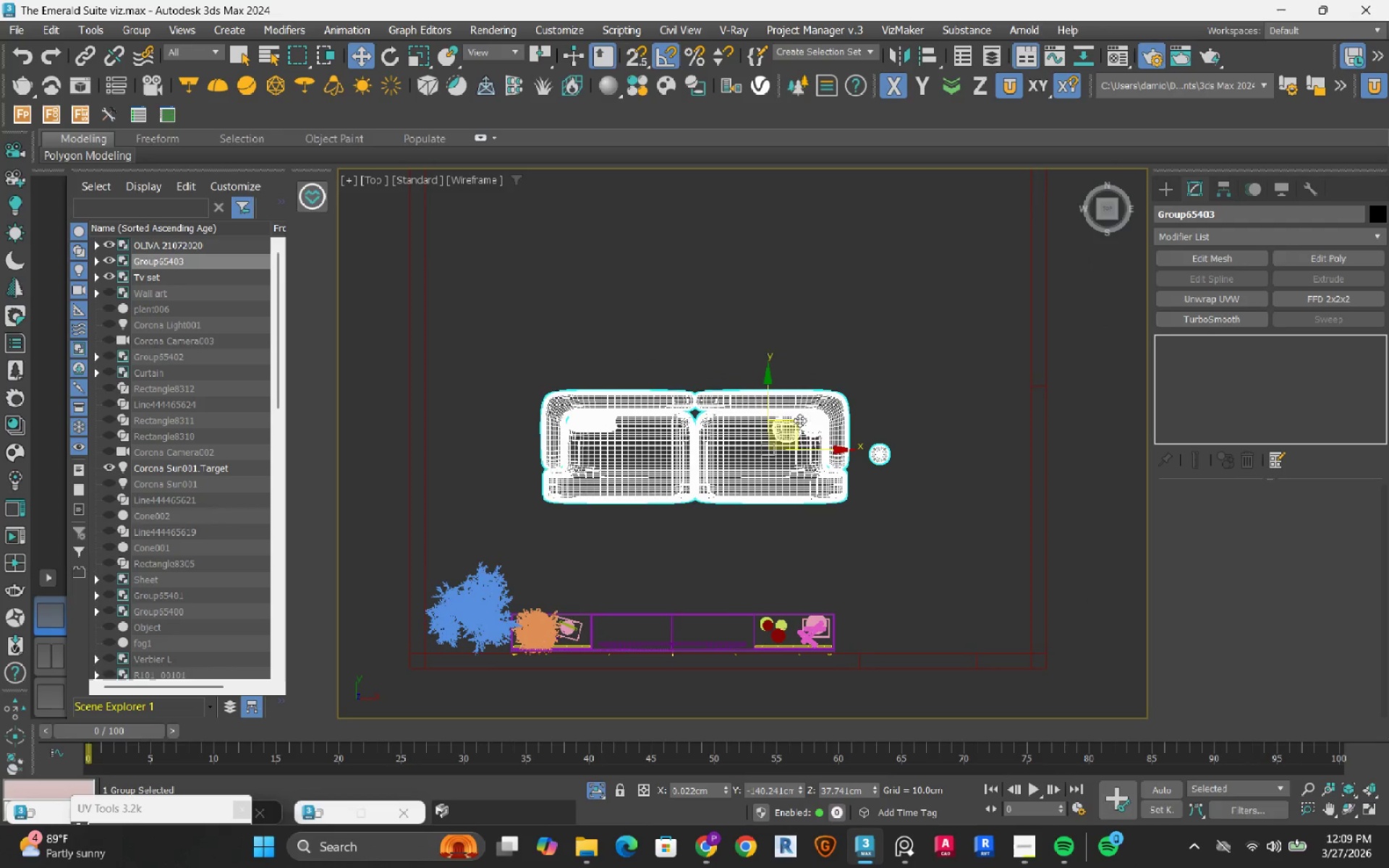 
left_click_drag(start_coordinate=[797, 427], to_coordinate=[756, 448])
 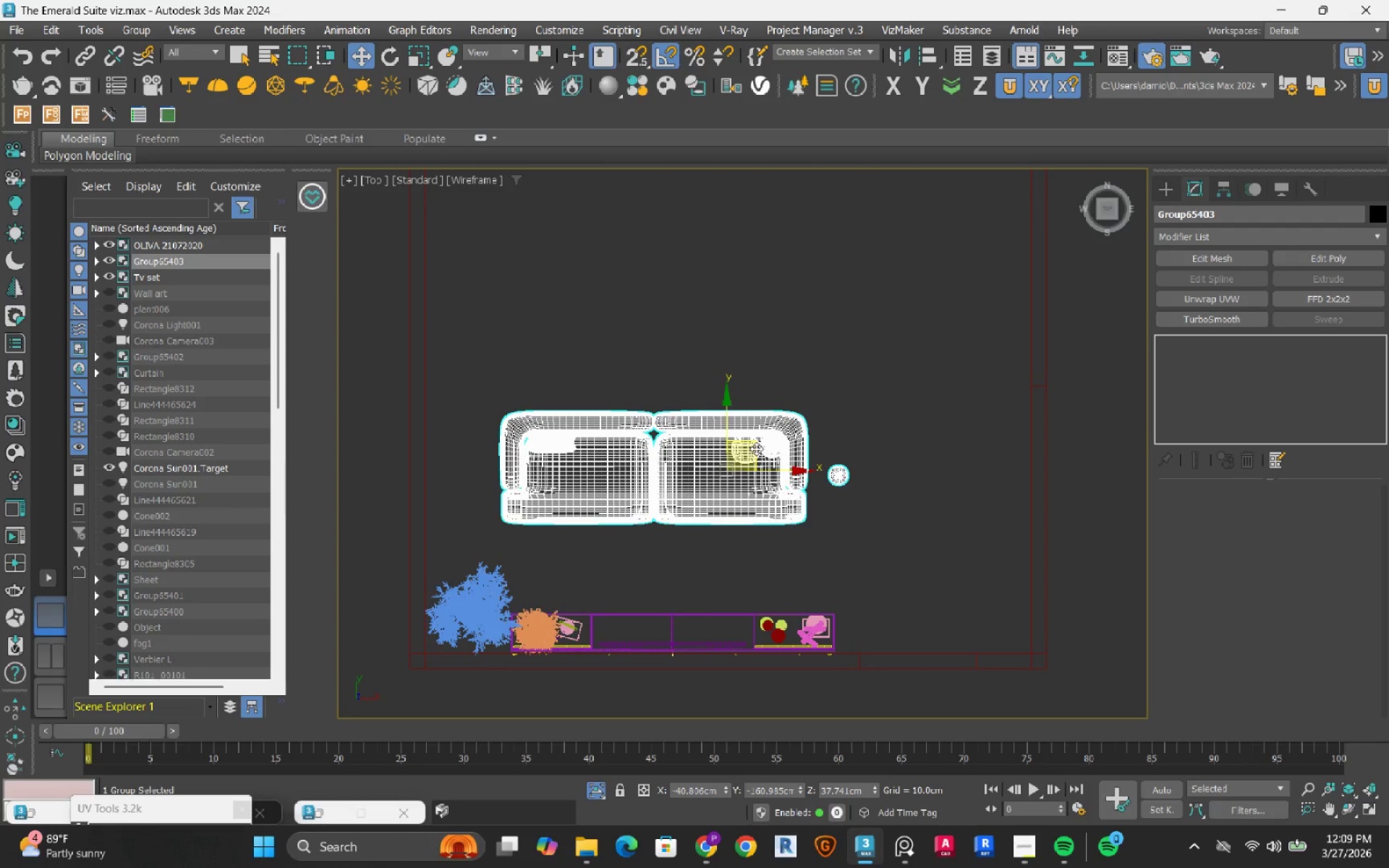 
key(F3)
 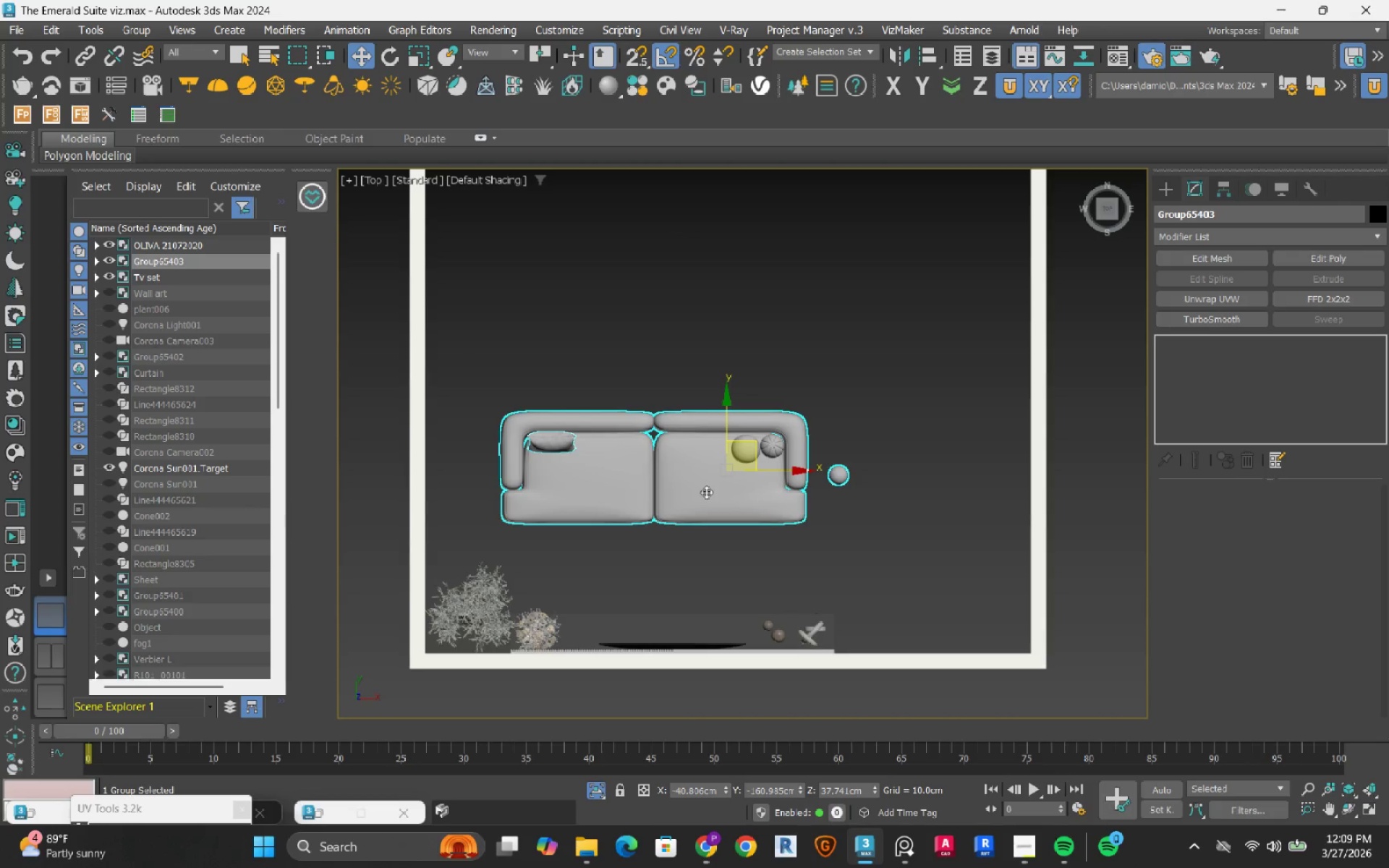 
hold_key(key=AltLeft, duration=1.5)
 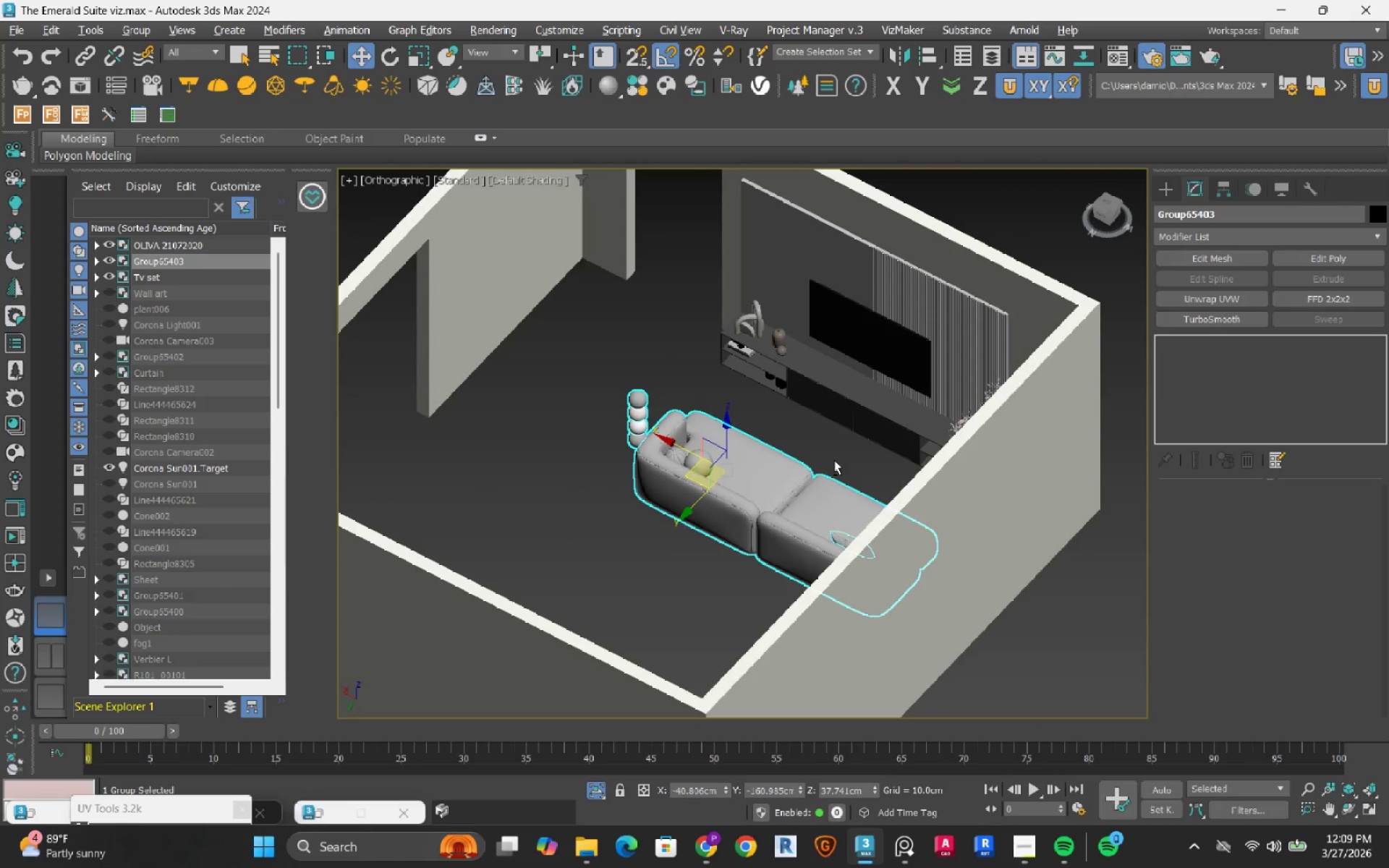 
hold_key(key=AltLeft, duration=0.5)
 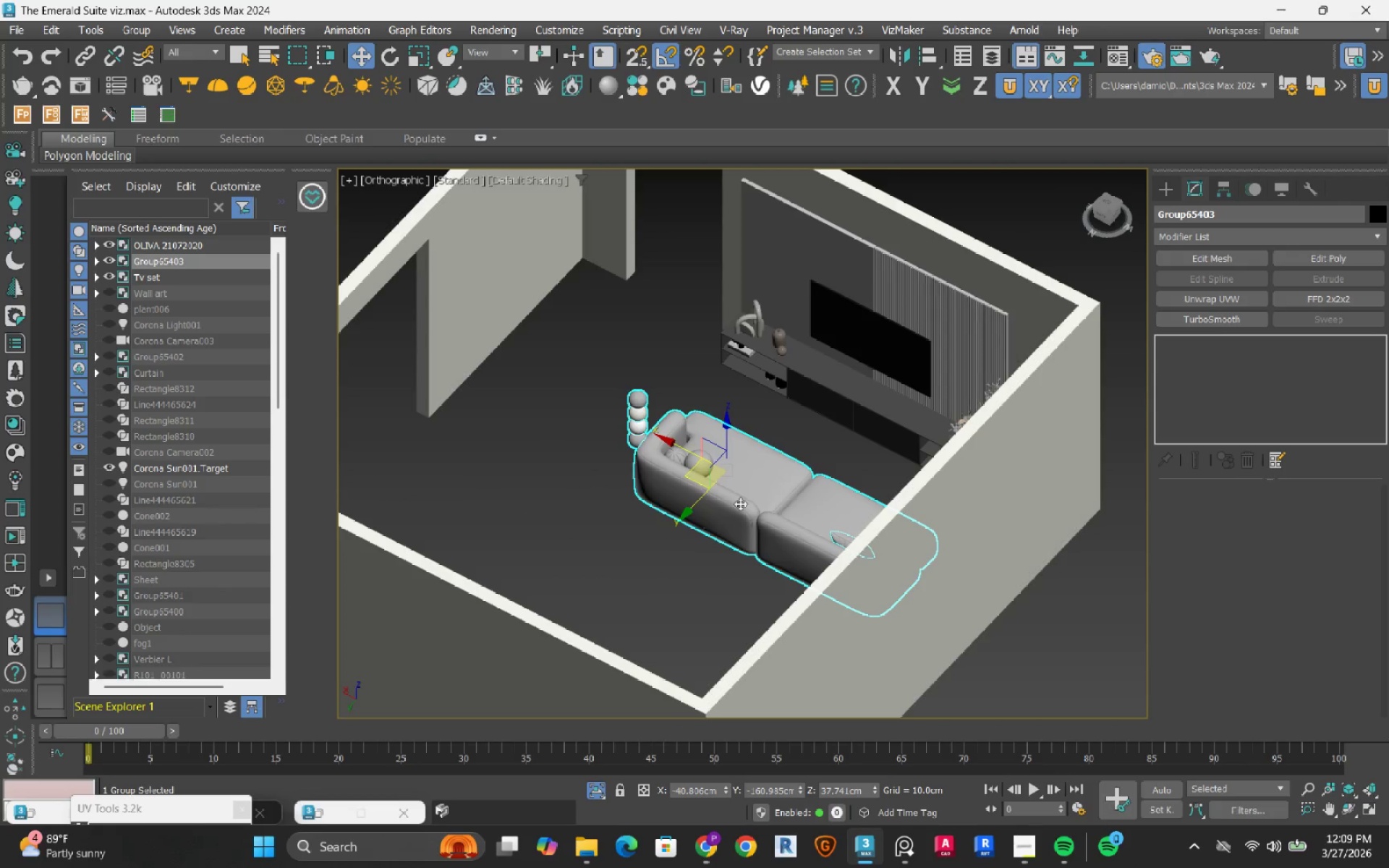 
hold_key(key=AltLeft, duration=1.02)
 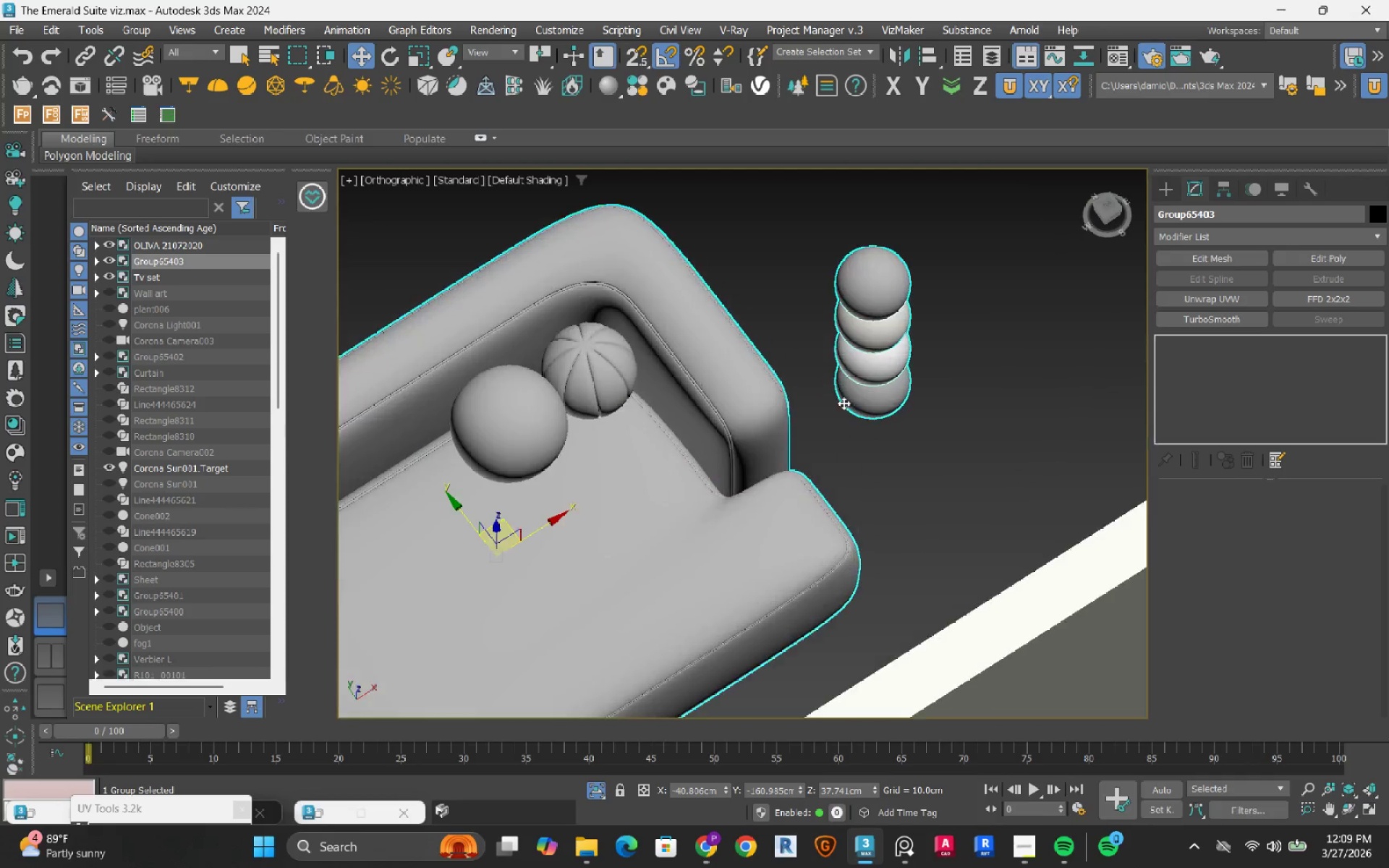 
scroll: coordinate [740, 503], scroll_direction: up, amount: 1.0
 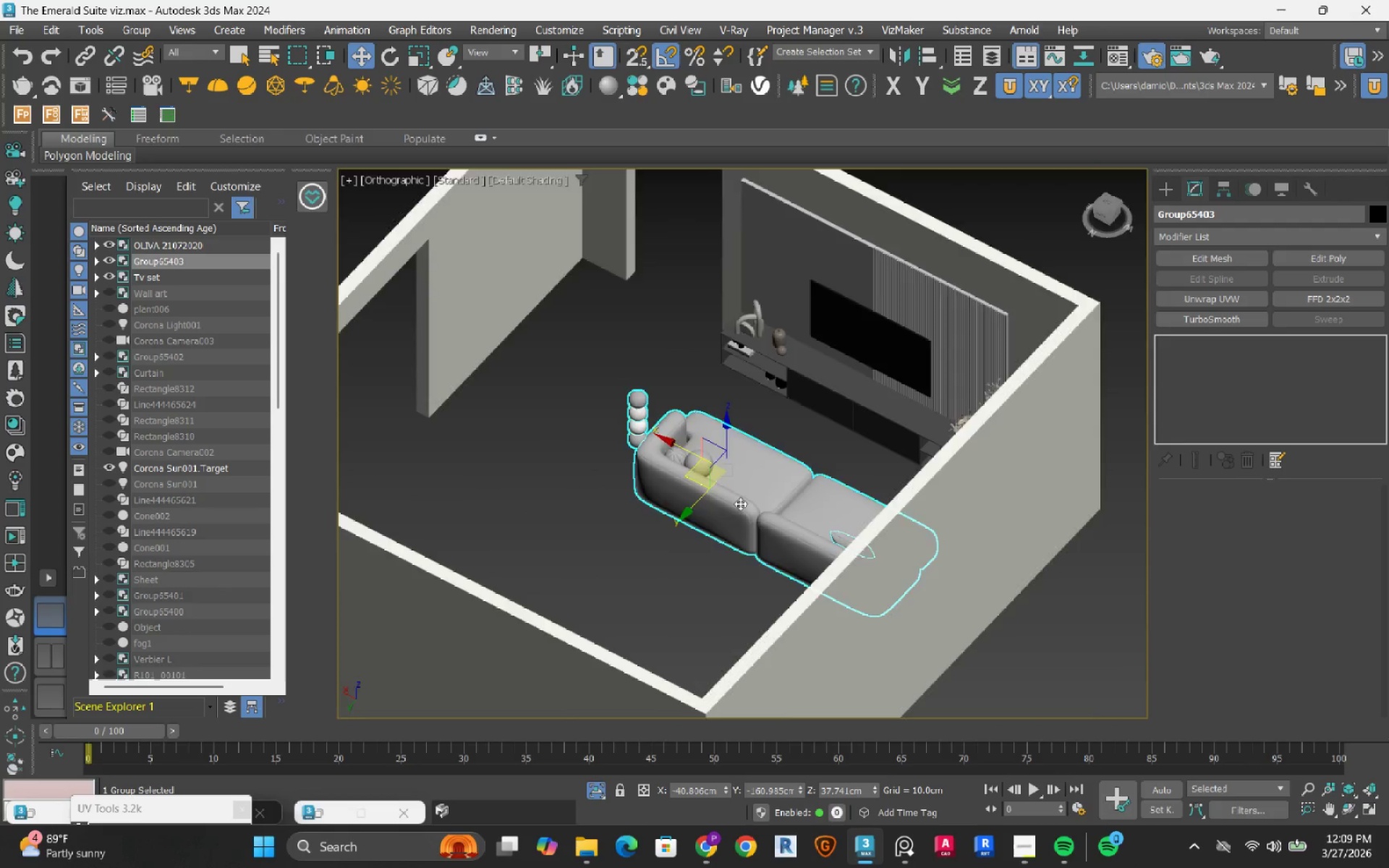 
hold_key(key=AltLeft, duration=1.5)
scroll: coordinate [875, 394], scroll_direction: up, amount: 6.0
 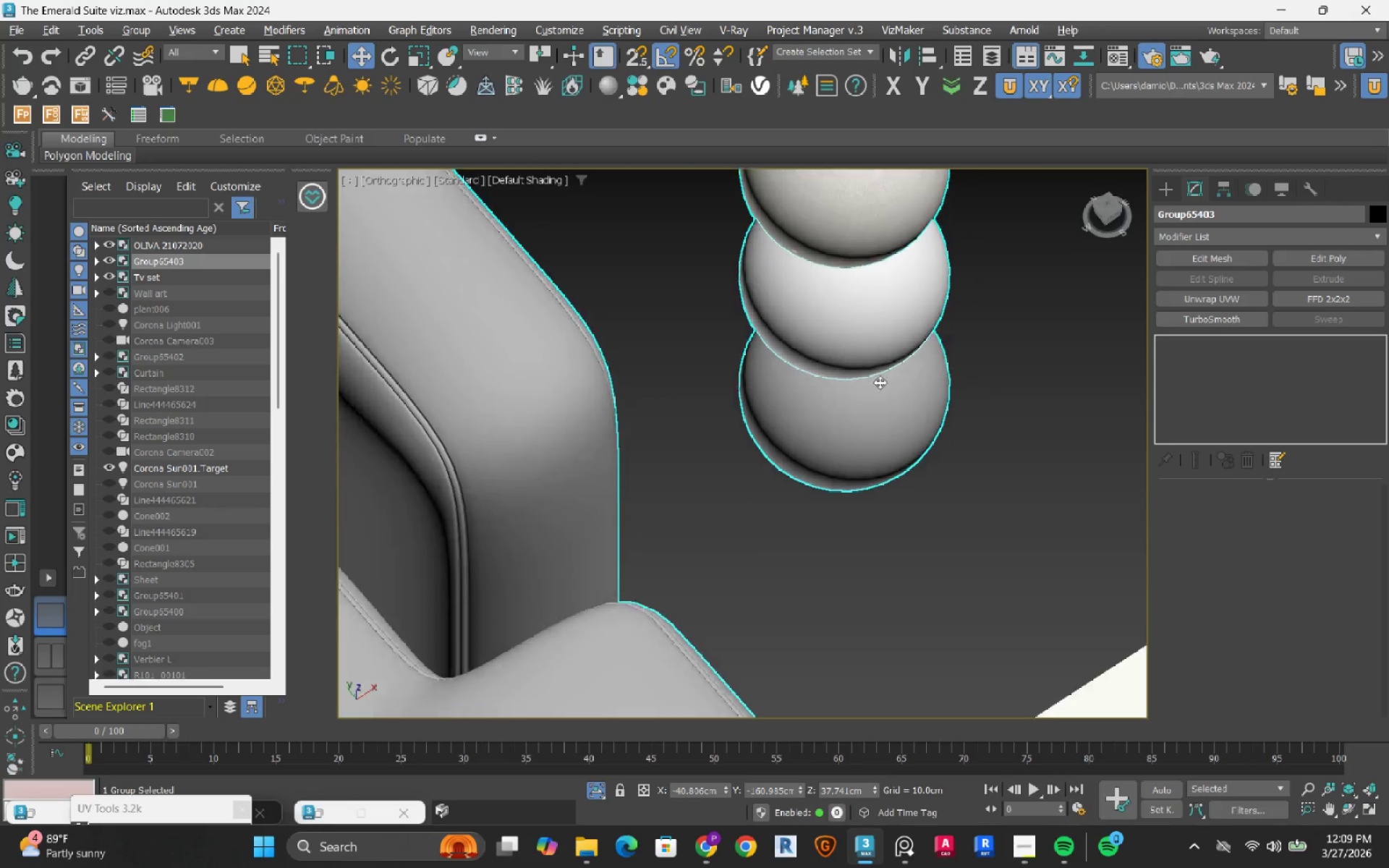 
key(Alt+AltLeft)
 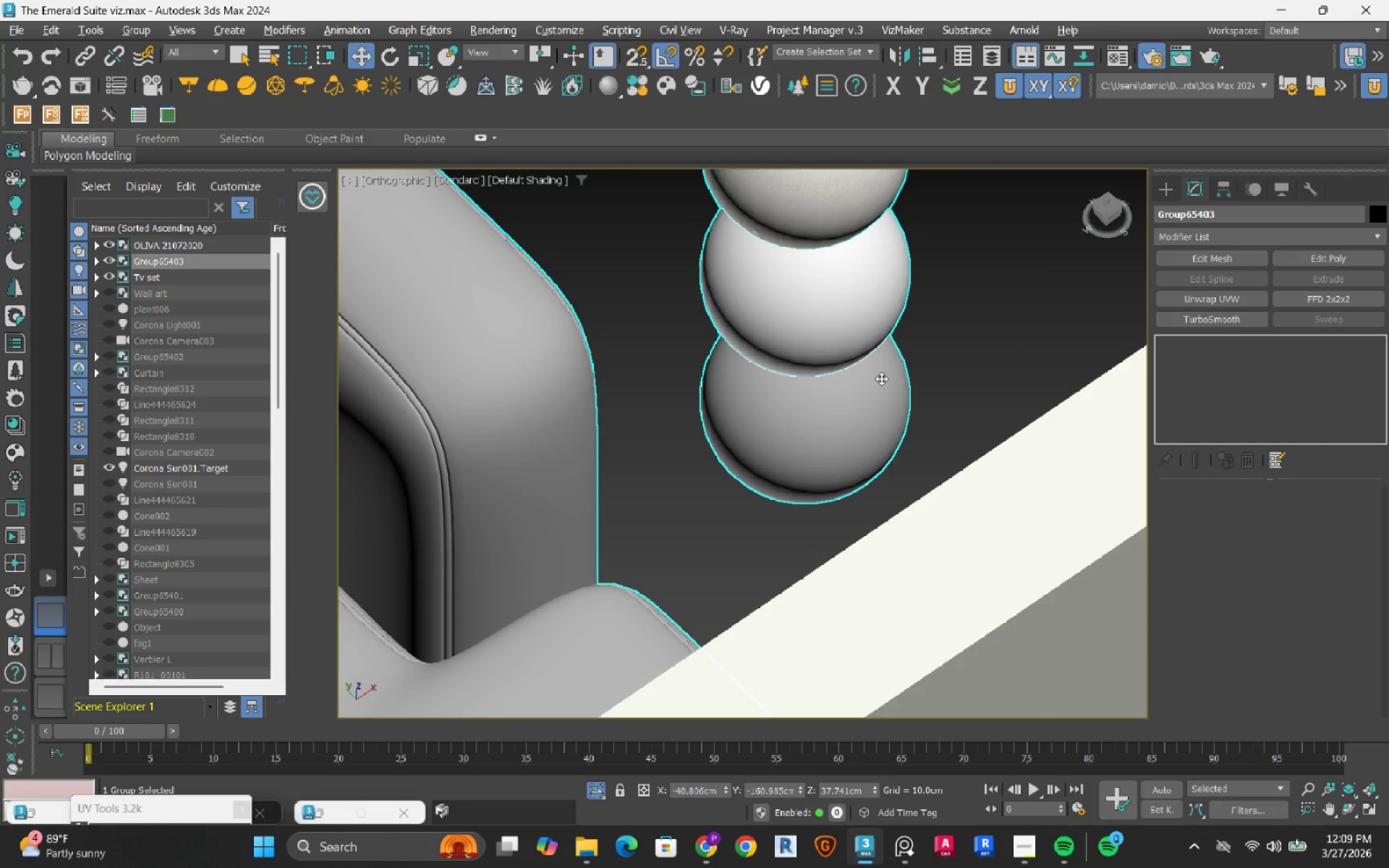 
key(Alt+AltLeft)
 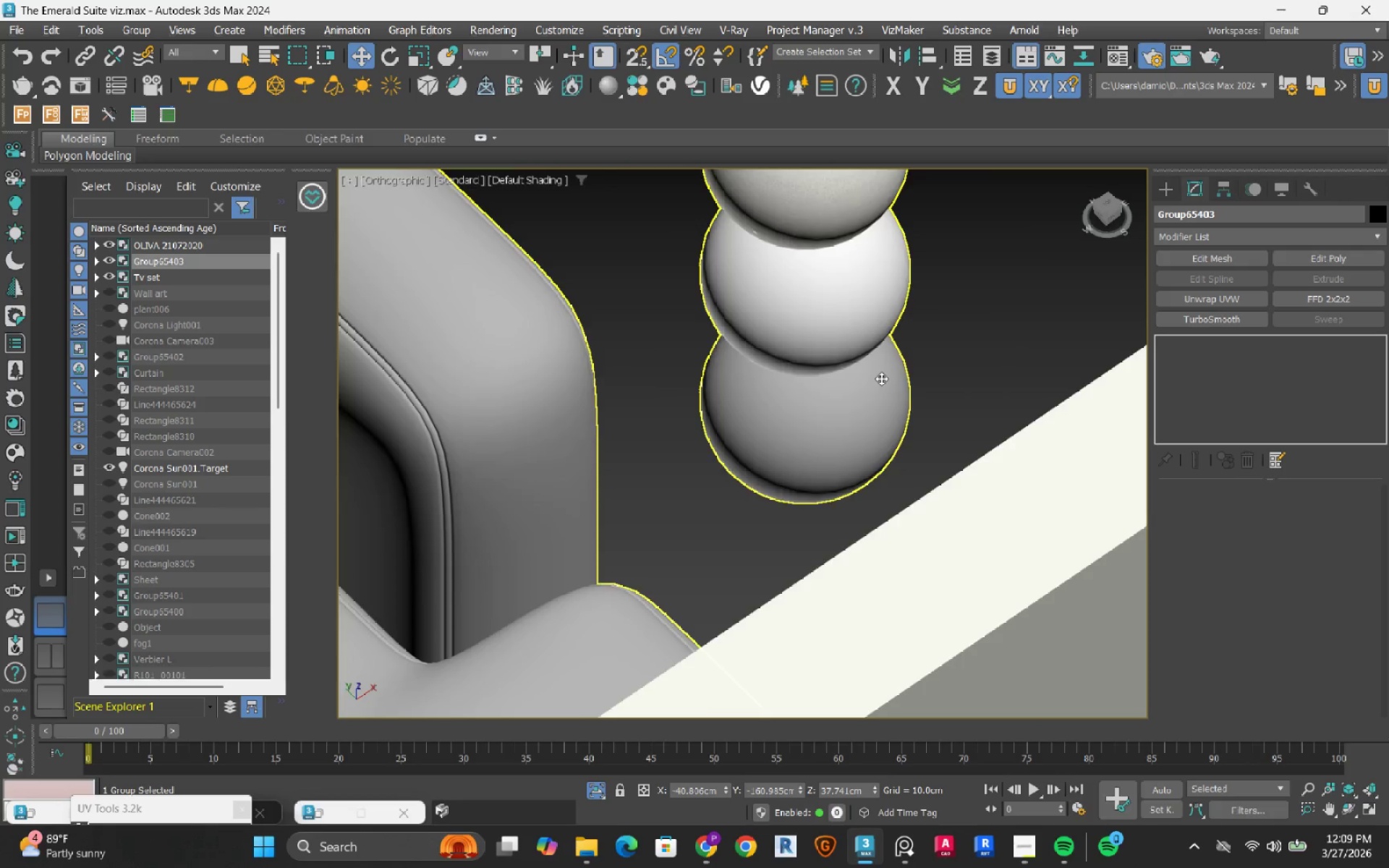 
scroll: coordinate [867, 396], scroll_direction: down, amount: 3.0
 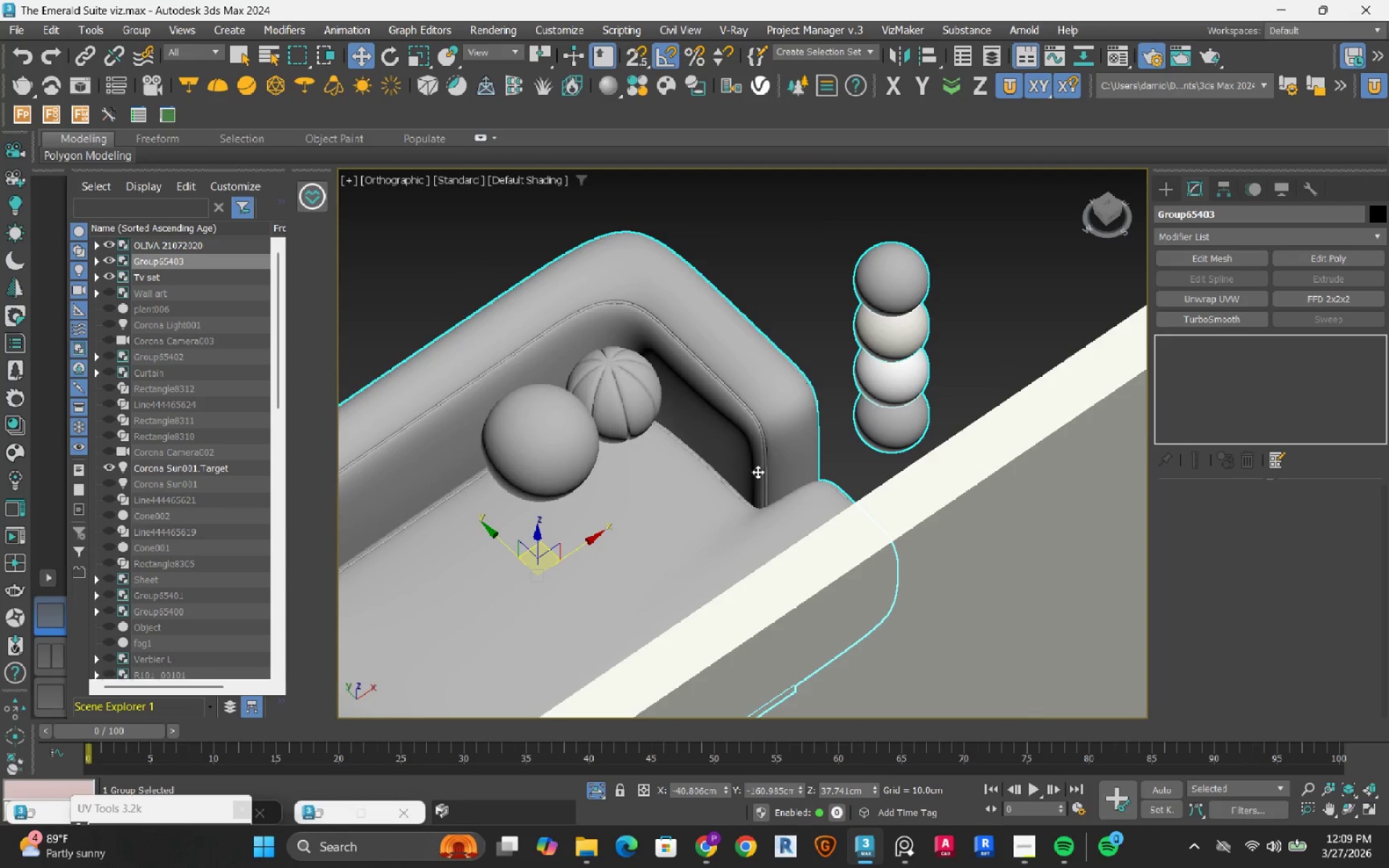 
key(M)
 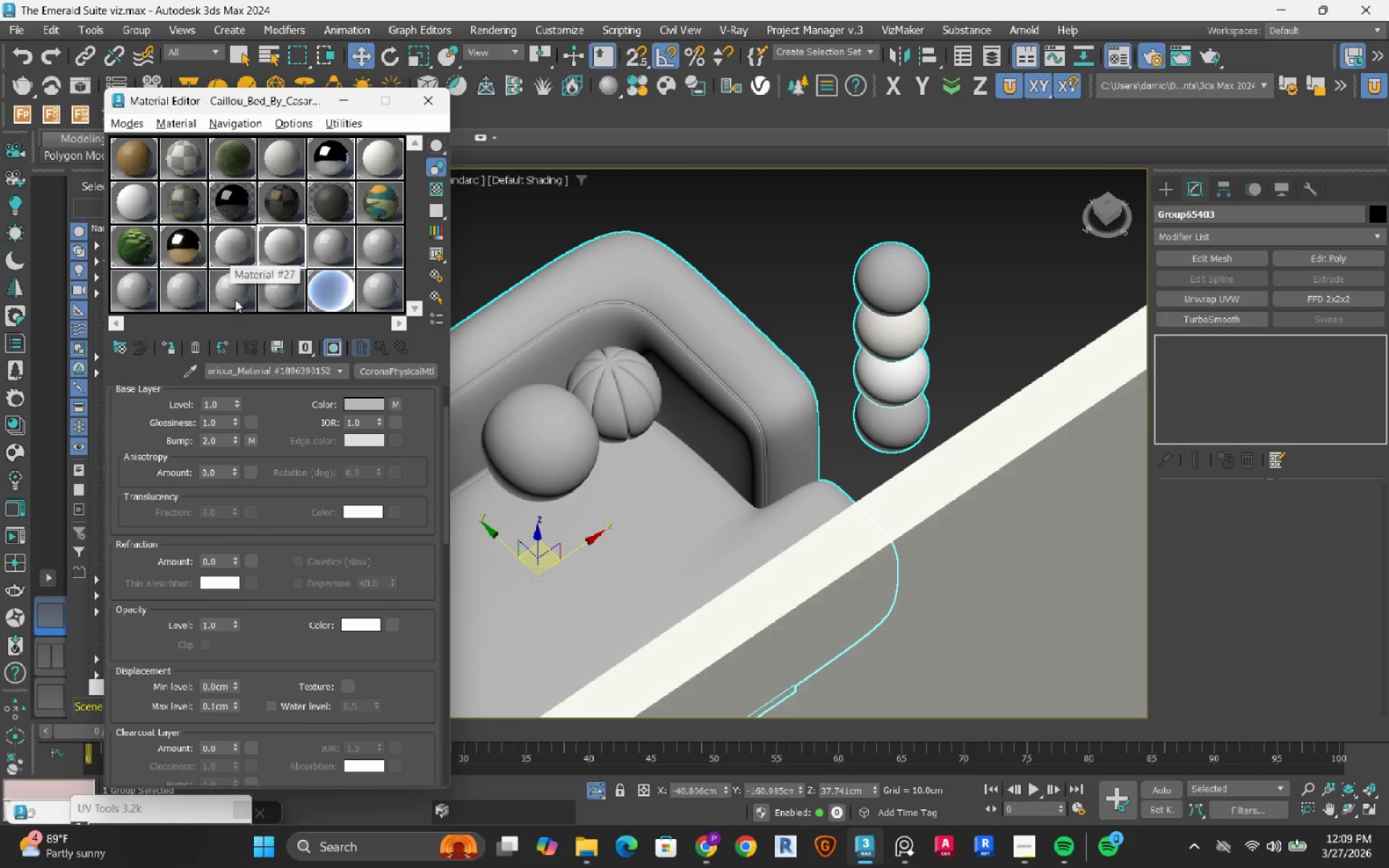 
left_click([191, 375])
 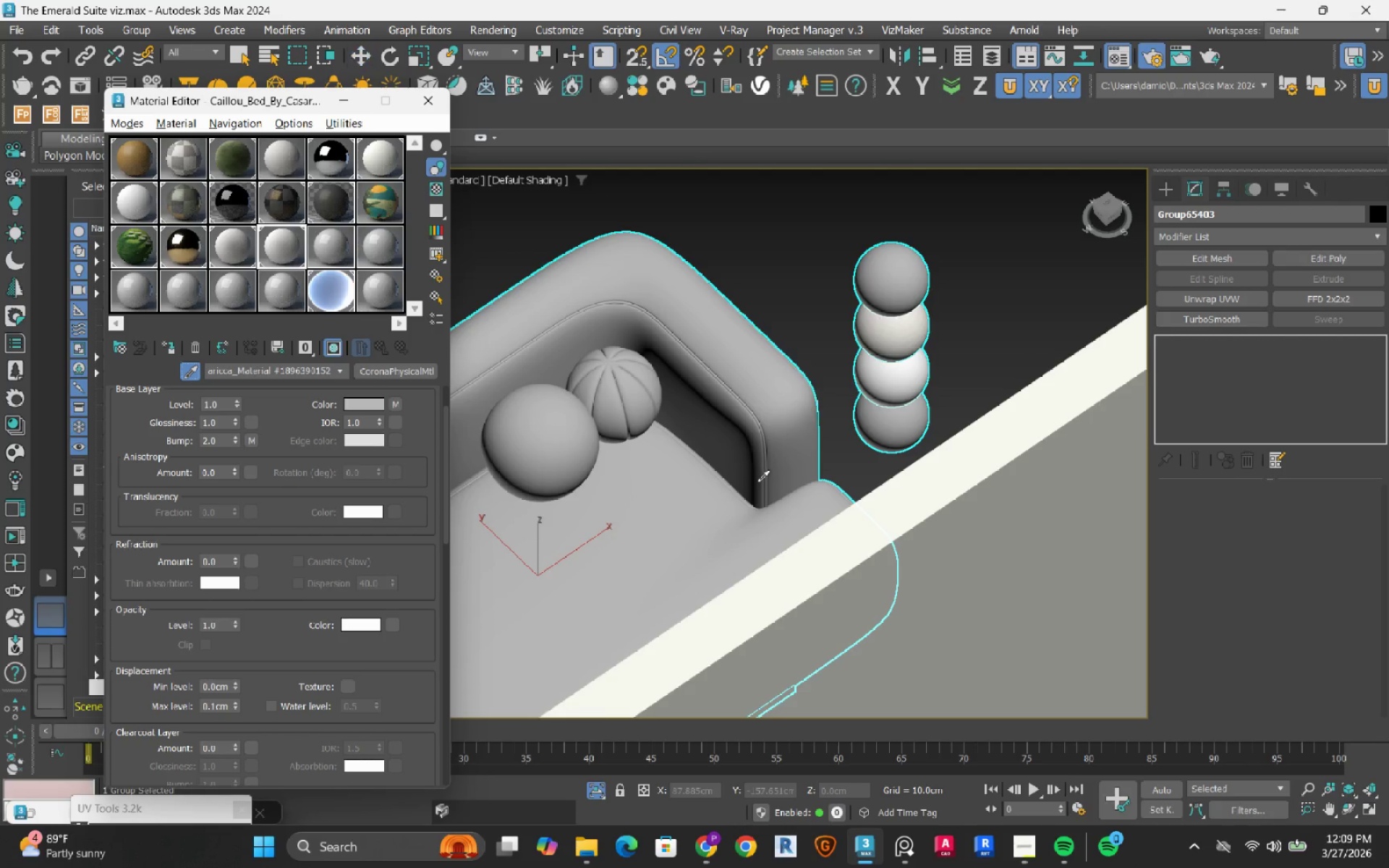 
left_click([757, 482])
 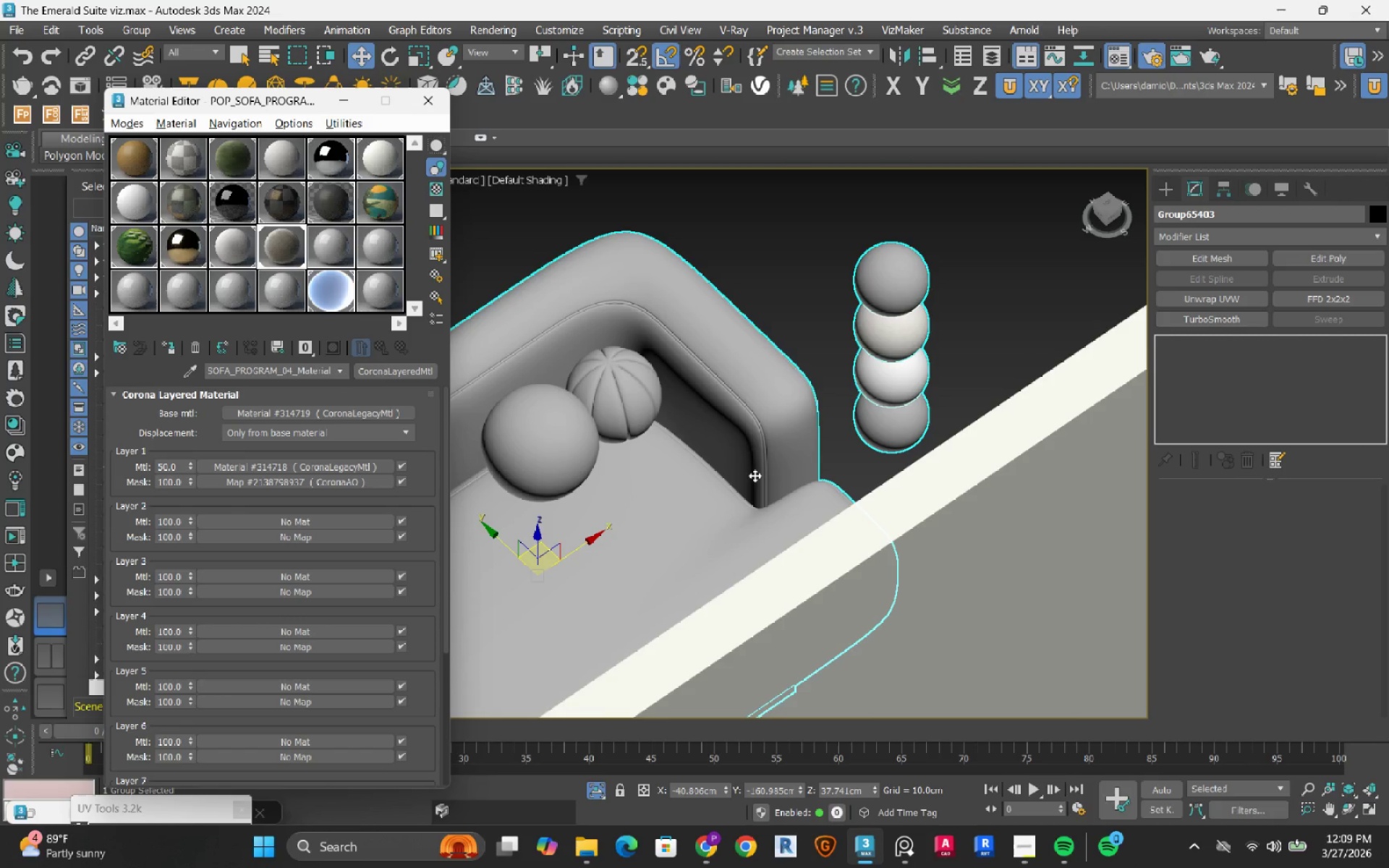 
mouse_move([287, 407])
 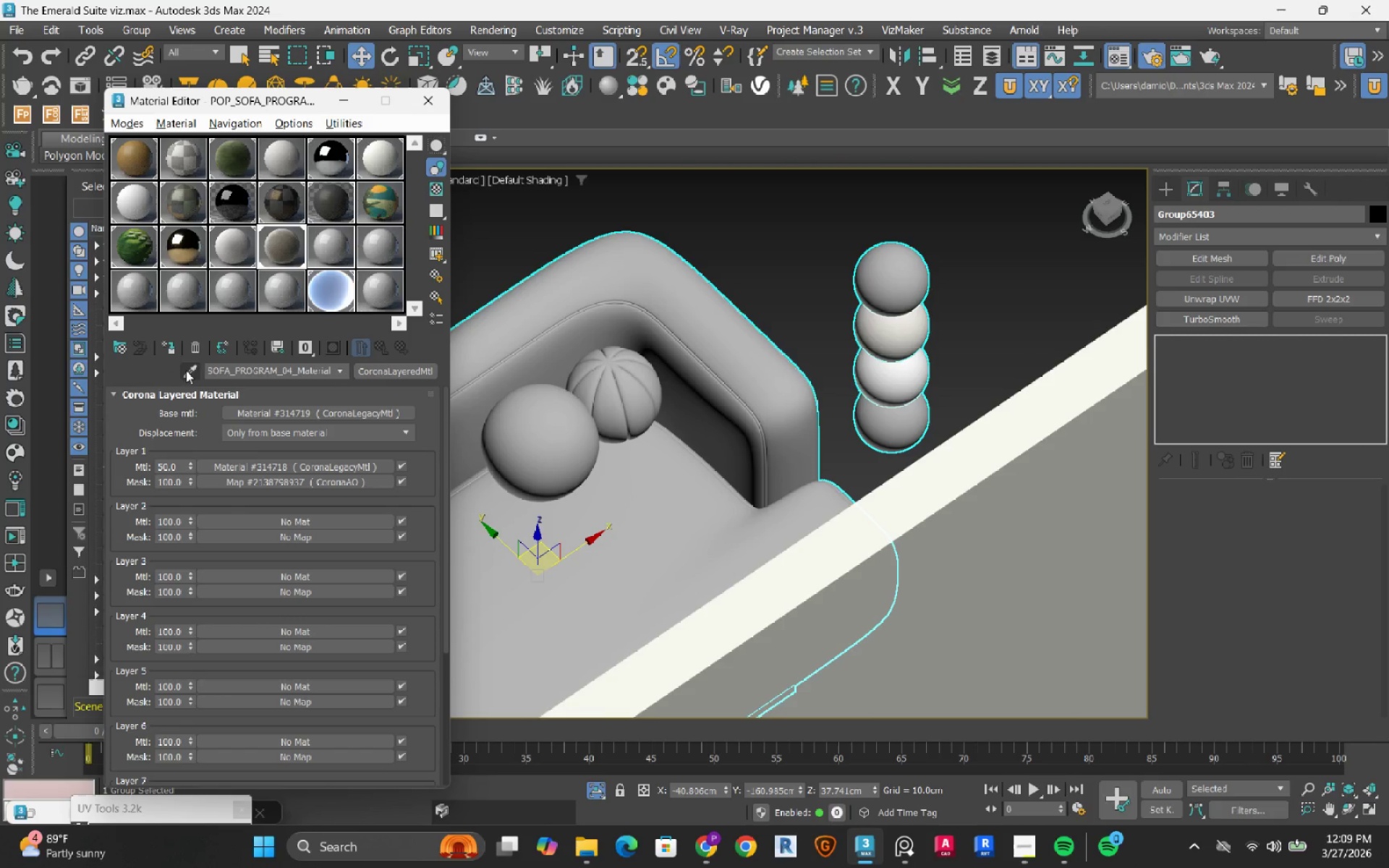 
left_click([190, 370])
 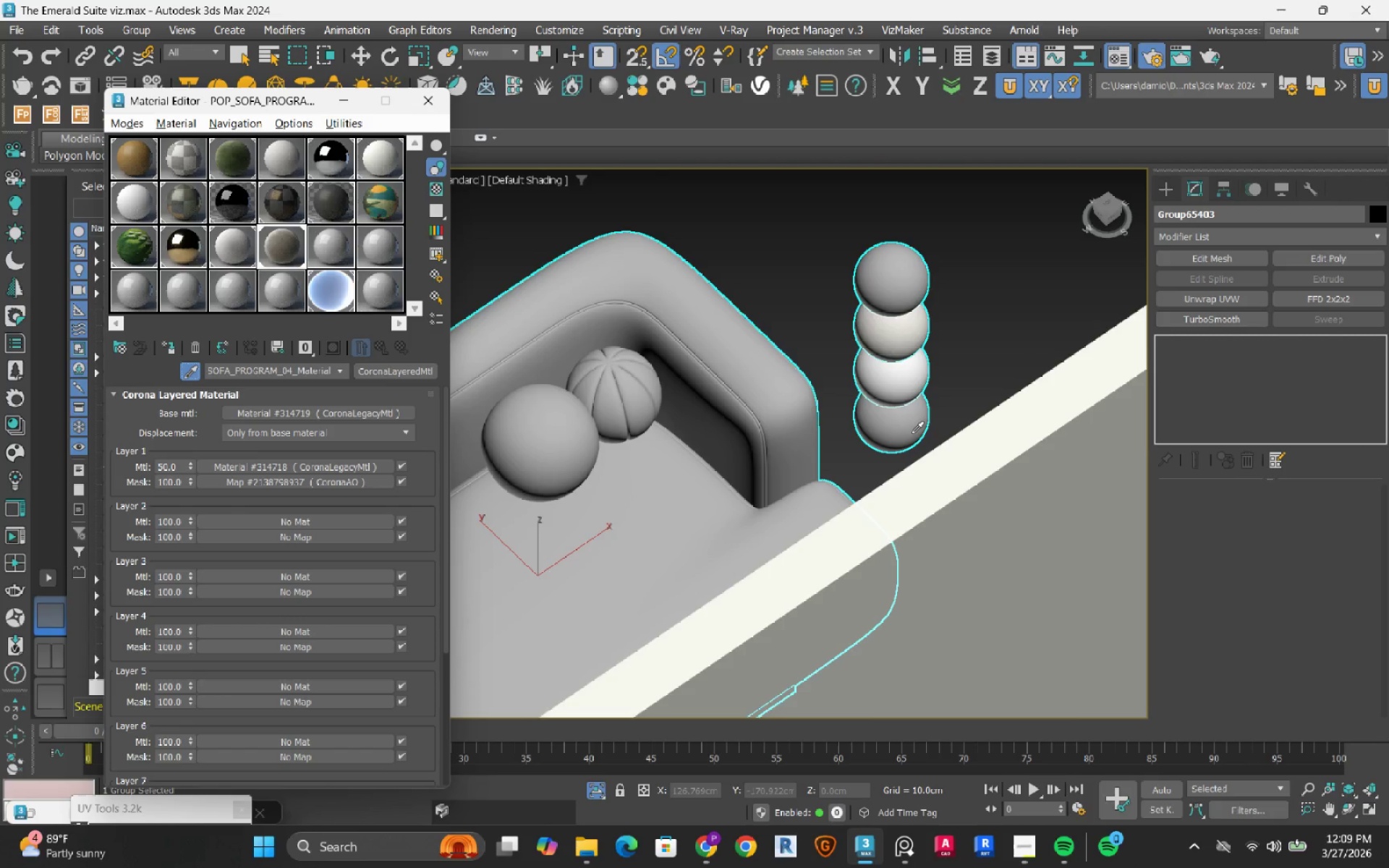 
left_click([908, 432])
 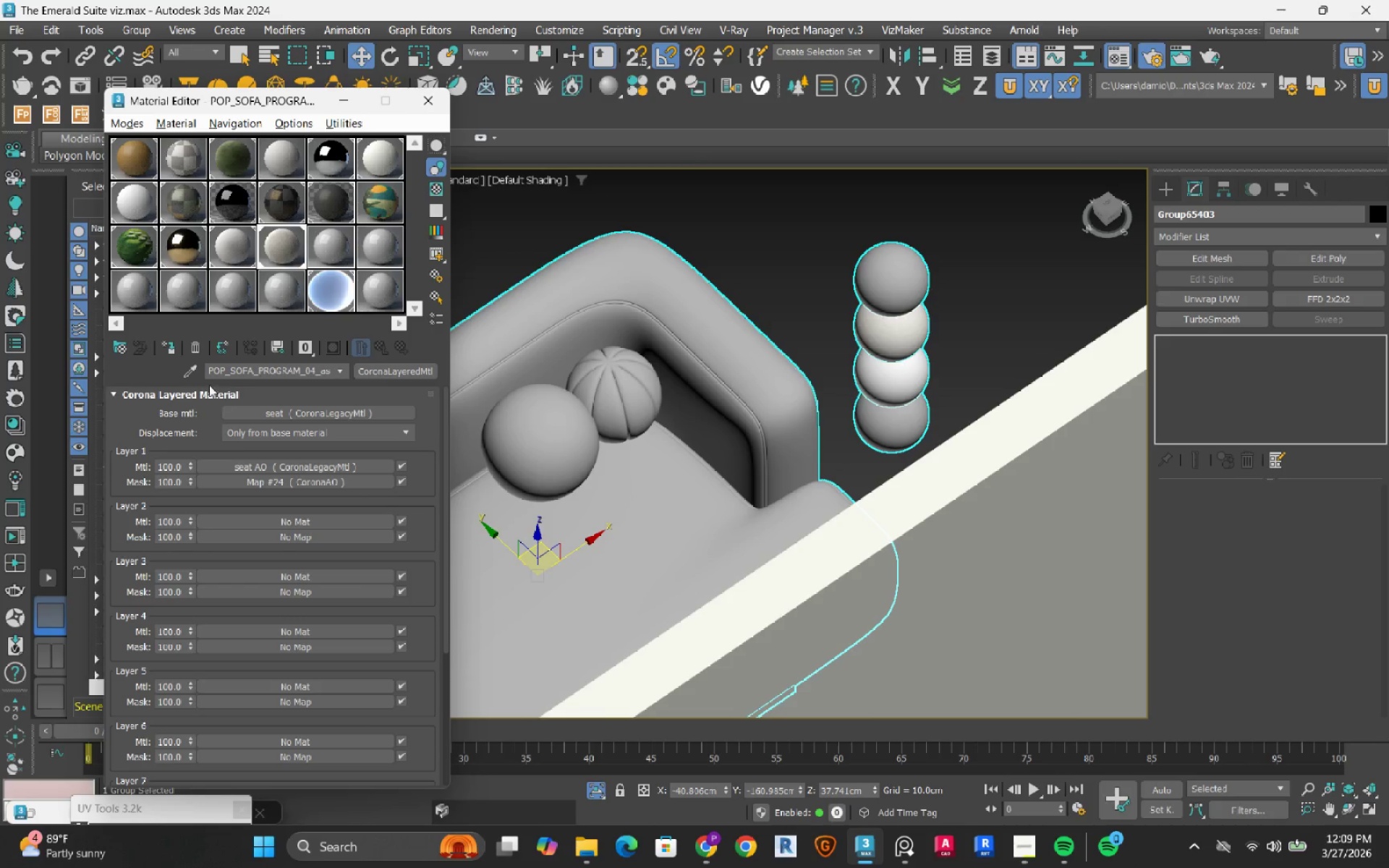 
scroll: coordinate [910, 326], scroll_direction: down, amount: 2.0
 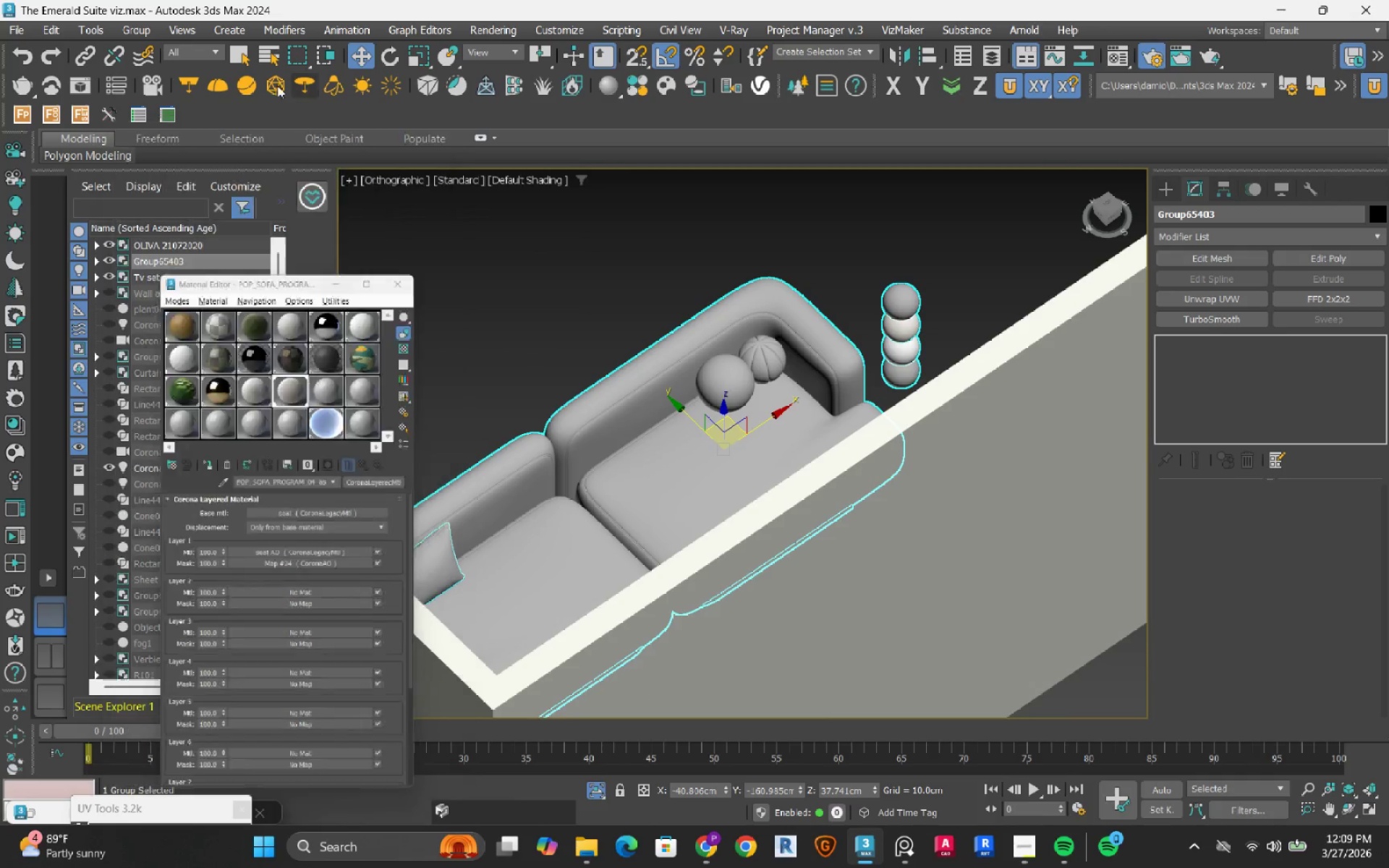 
left_click([126, 32])
 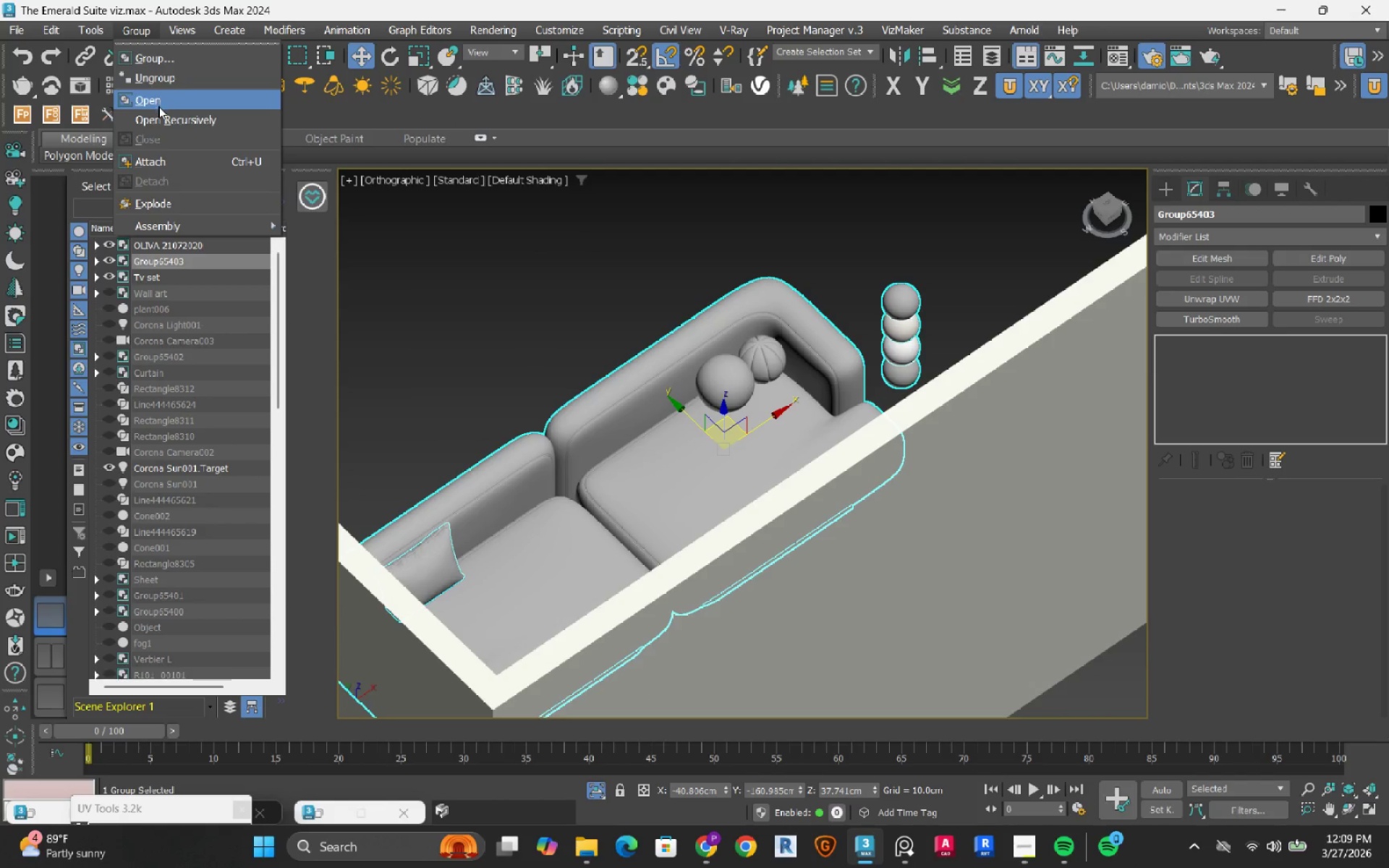 
left_click([158, 106])
 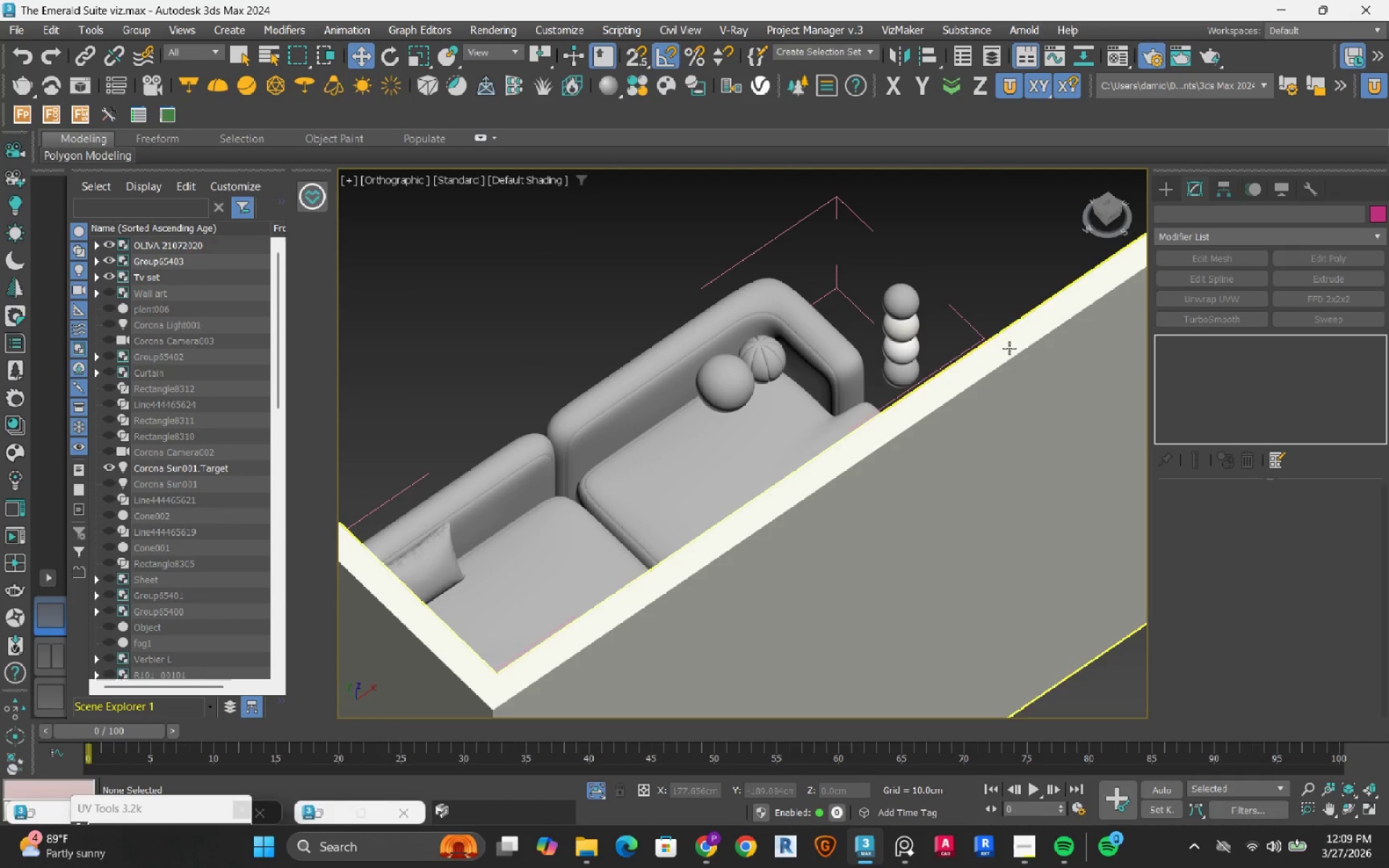 
hold_key(key=ControlLeft, duration=1.5)
 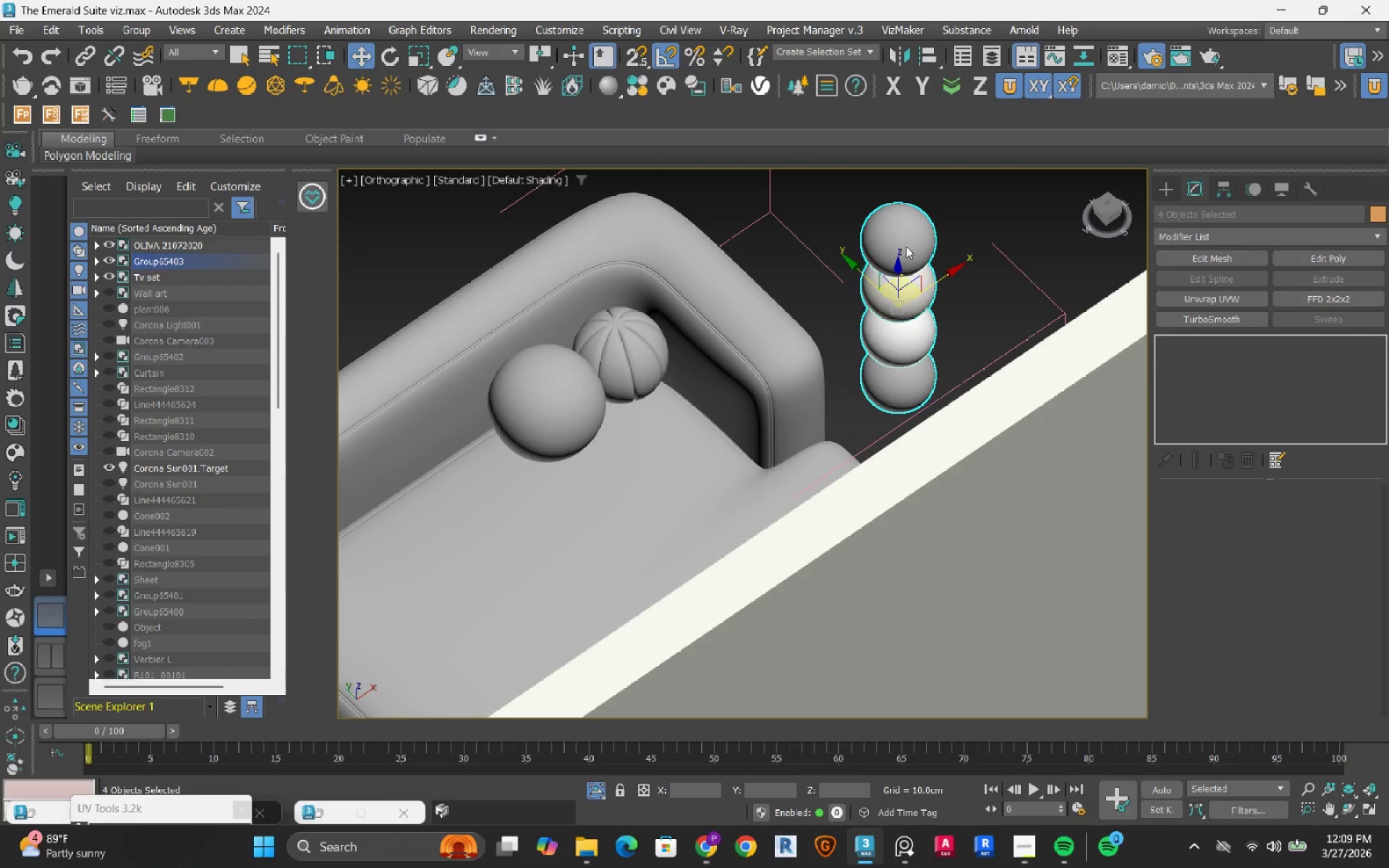 
scroll: coordinate [893, 367], scroll_direction: up, amount: 2.0
 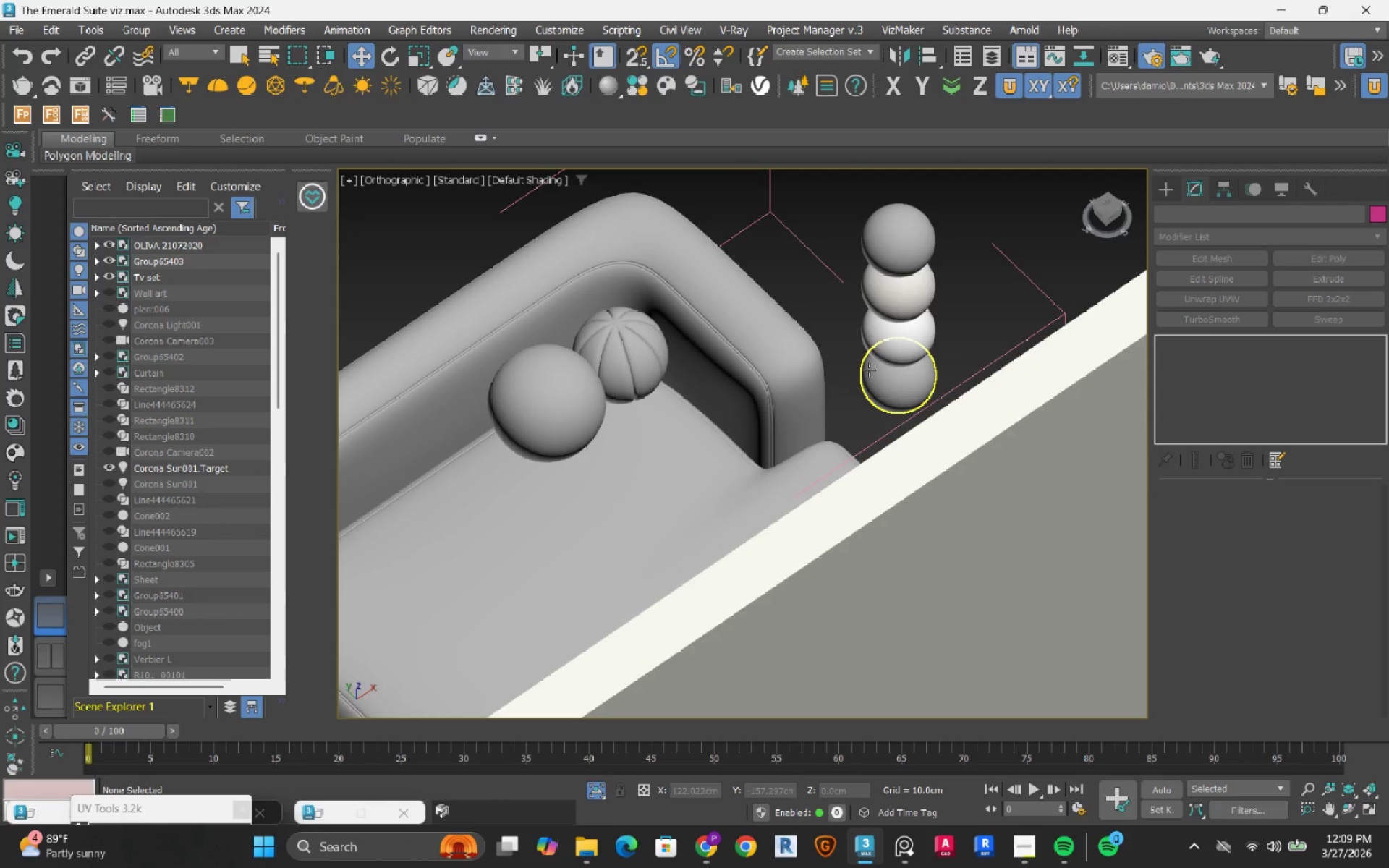 
left_click([869, 370])
 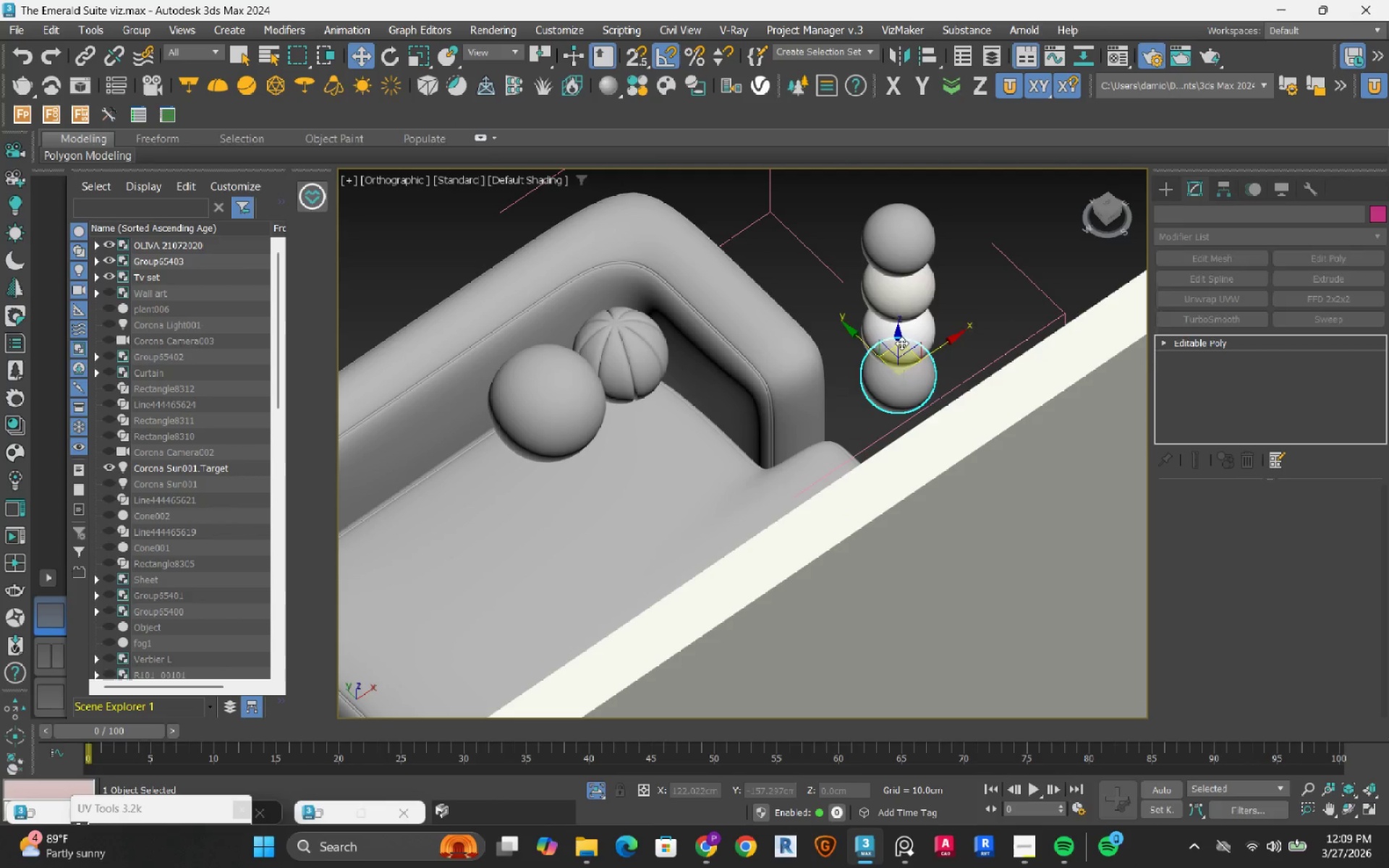 
double_click([901, 343])
 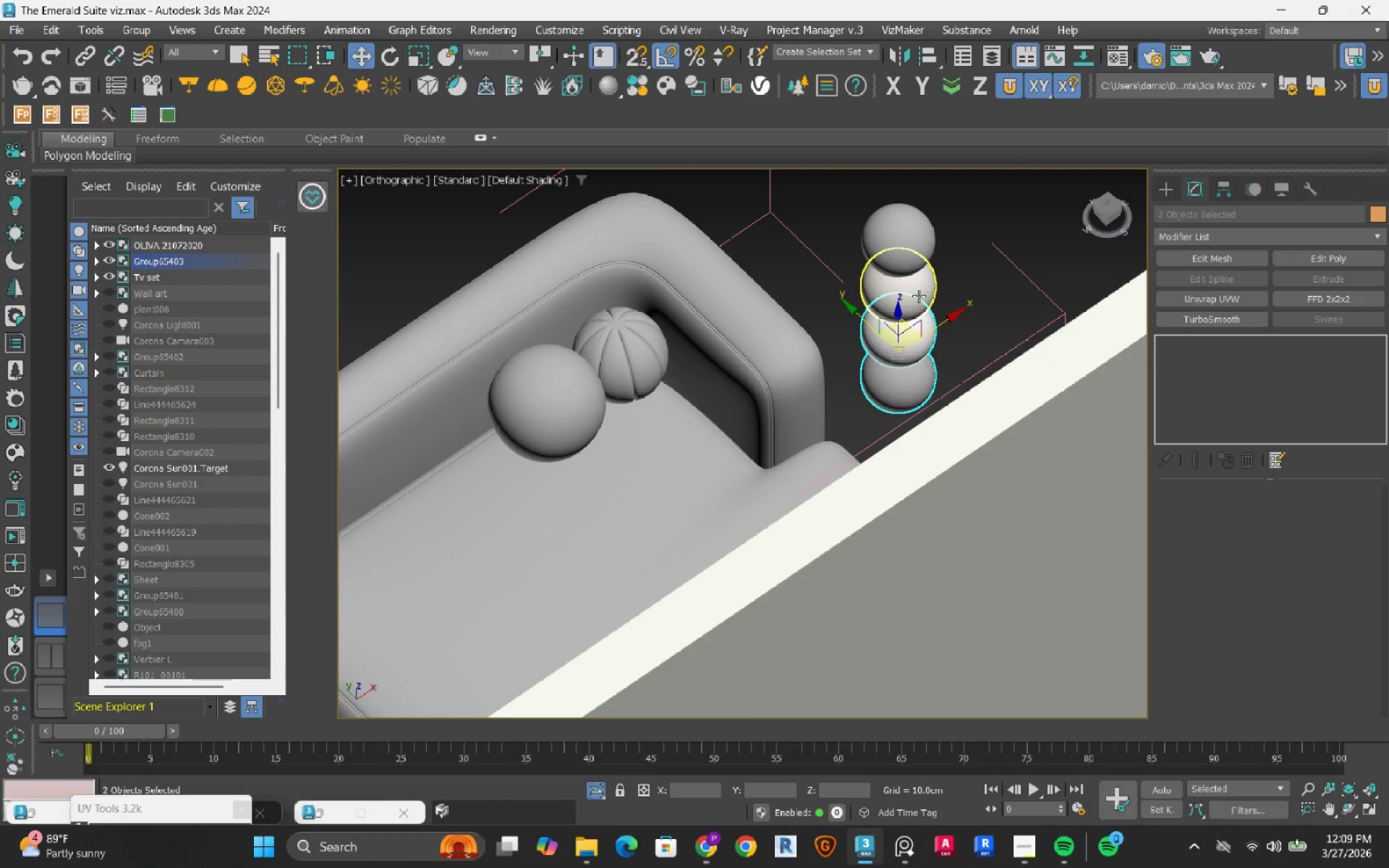 
triple_click([919, 296])
 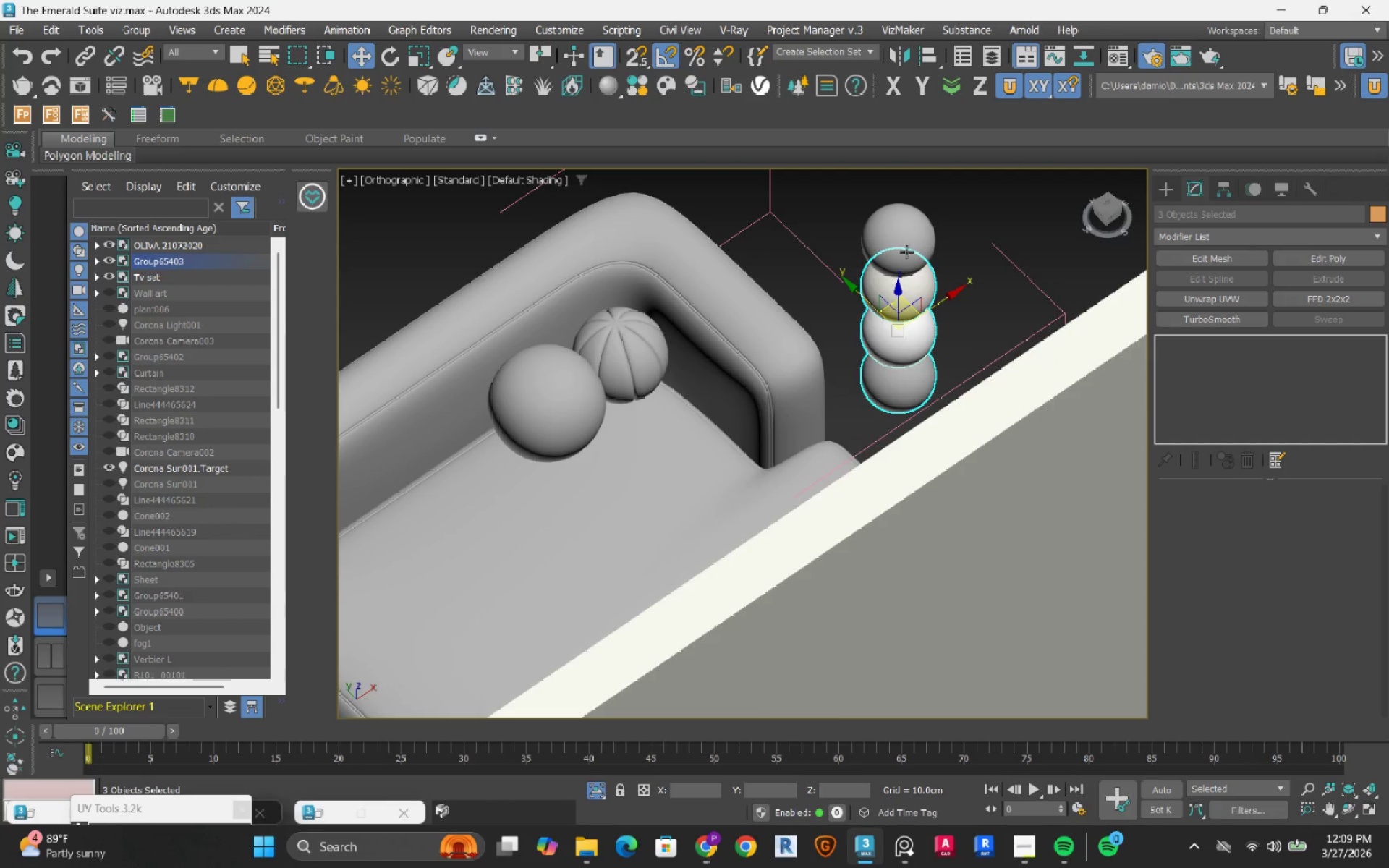 
hold_key(key=ControlLeft, duration=0.34)
 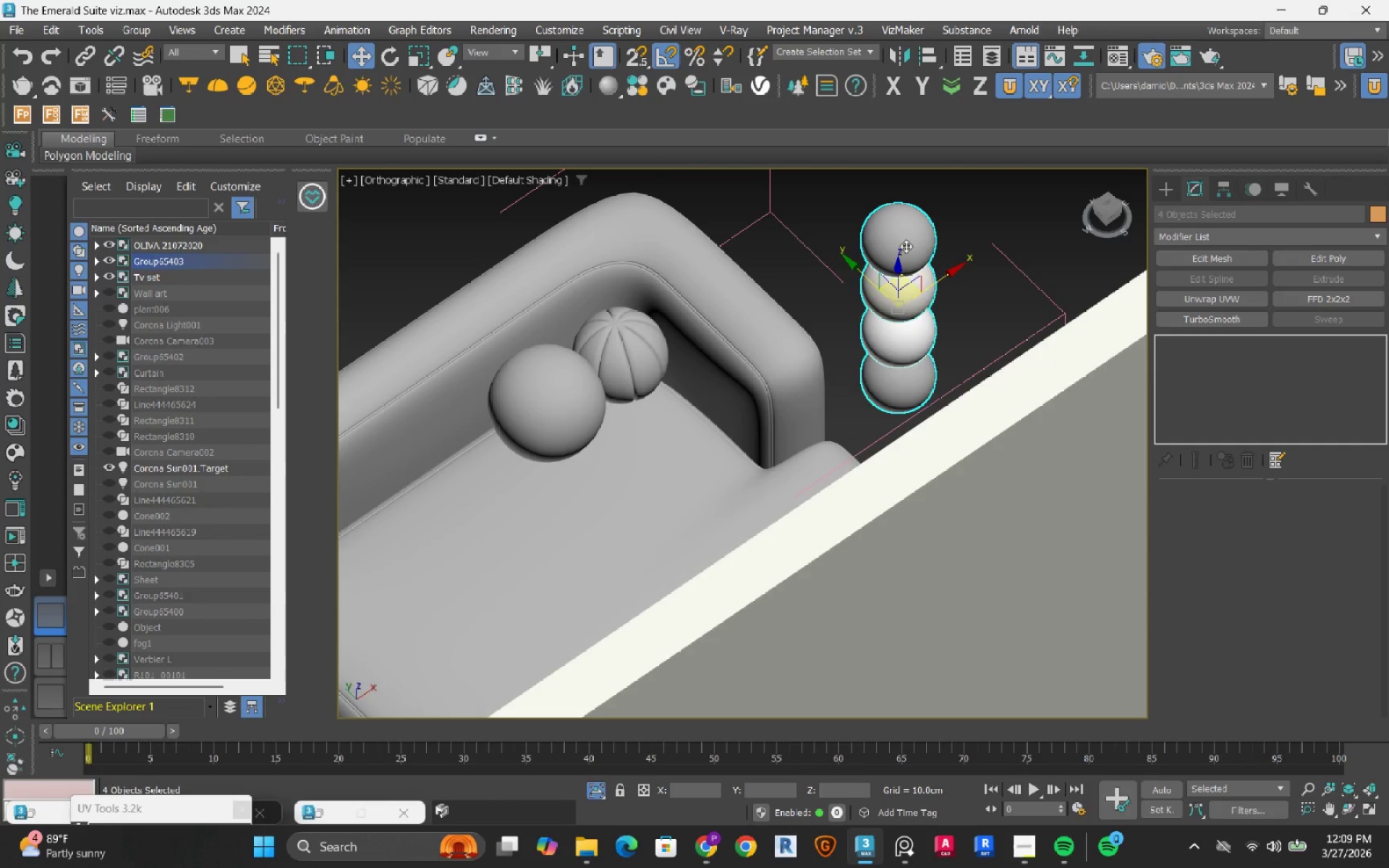 
right_click([906, 246])
 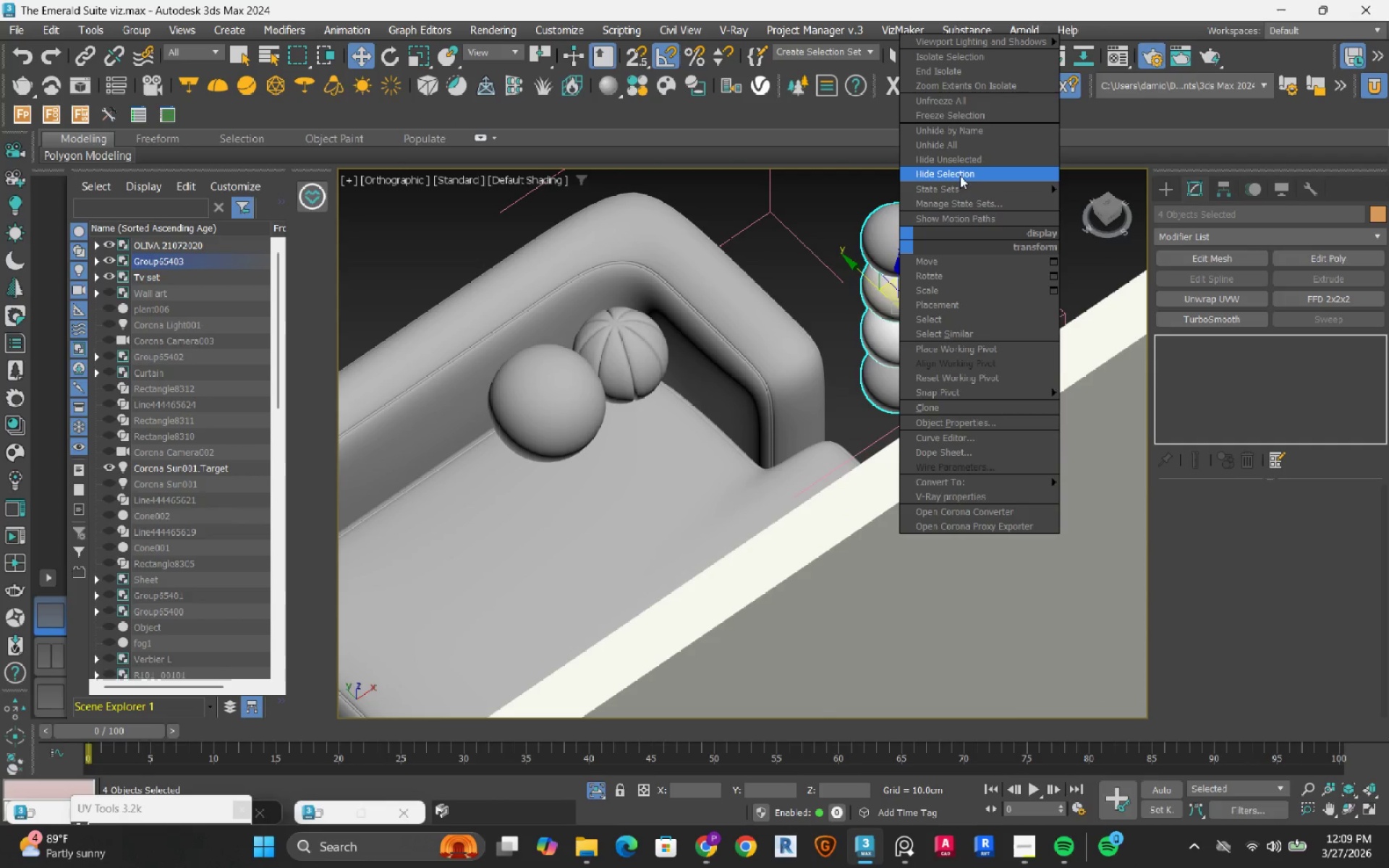 
left_click([959, 175])
 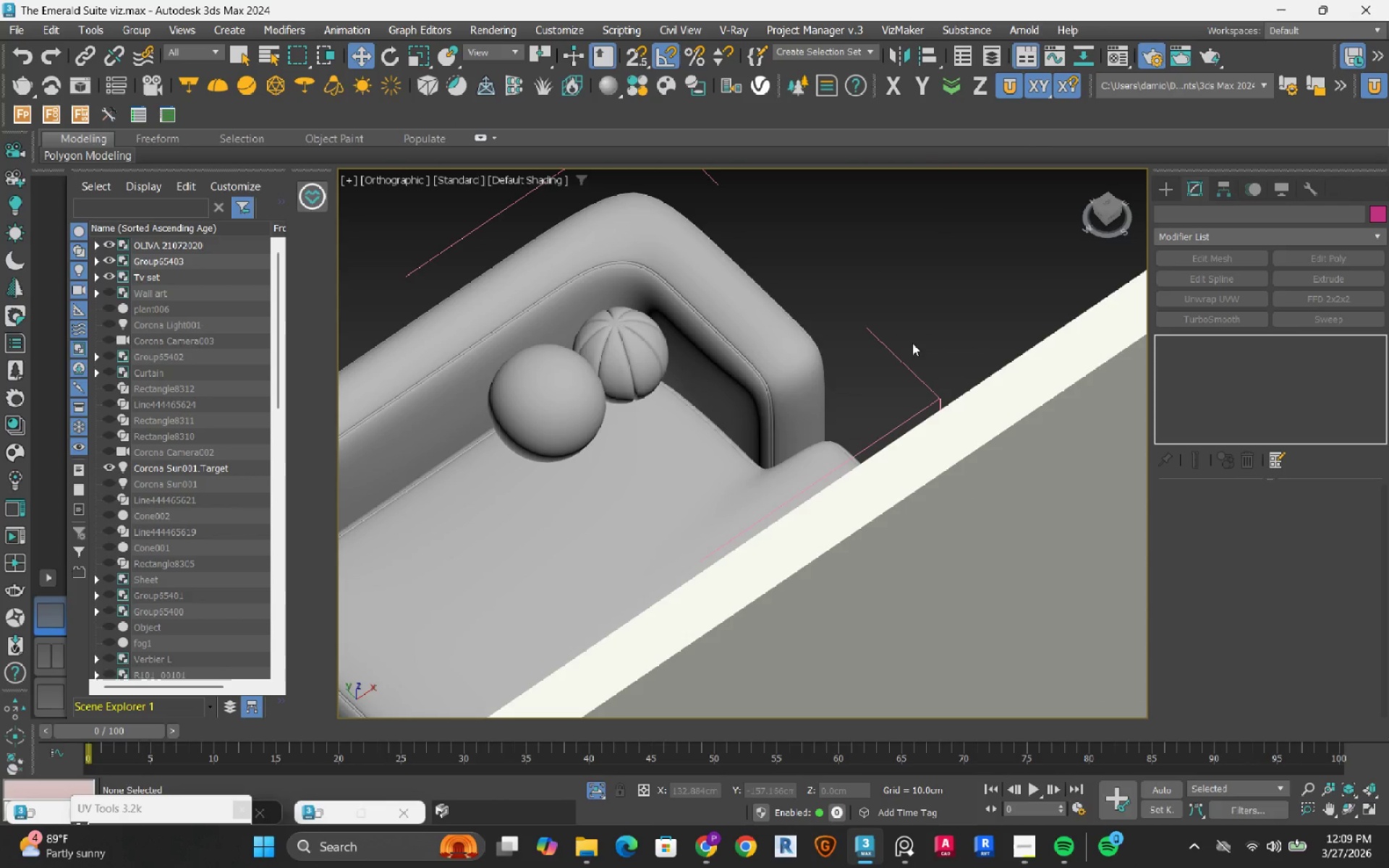 
left_click_drag(start_coordinate=[935, 329], to_coordinate=[891, 369])
 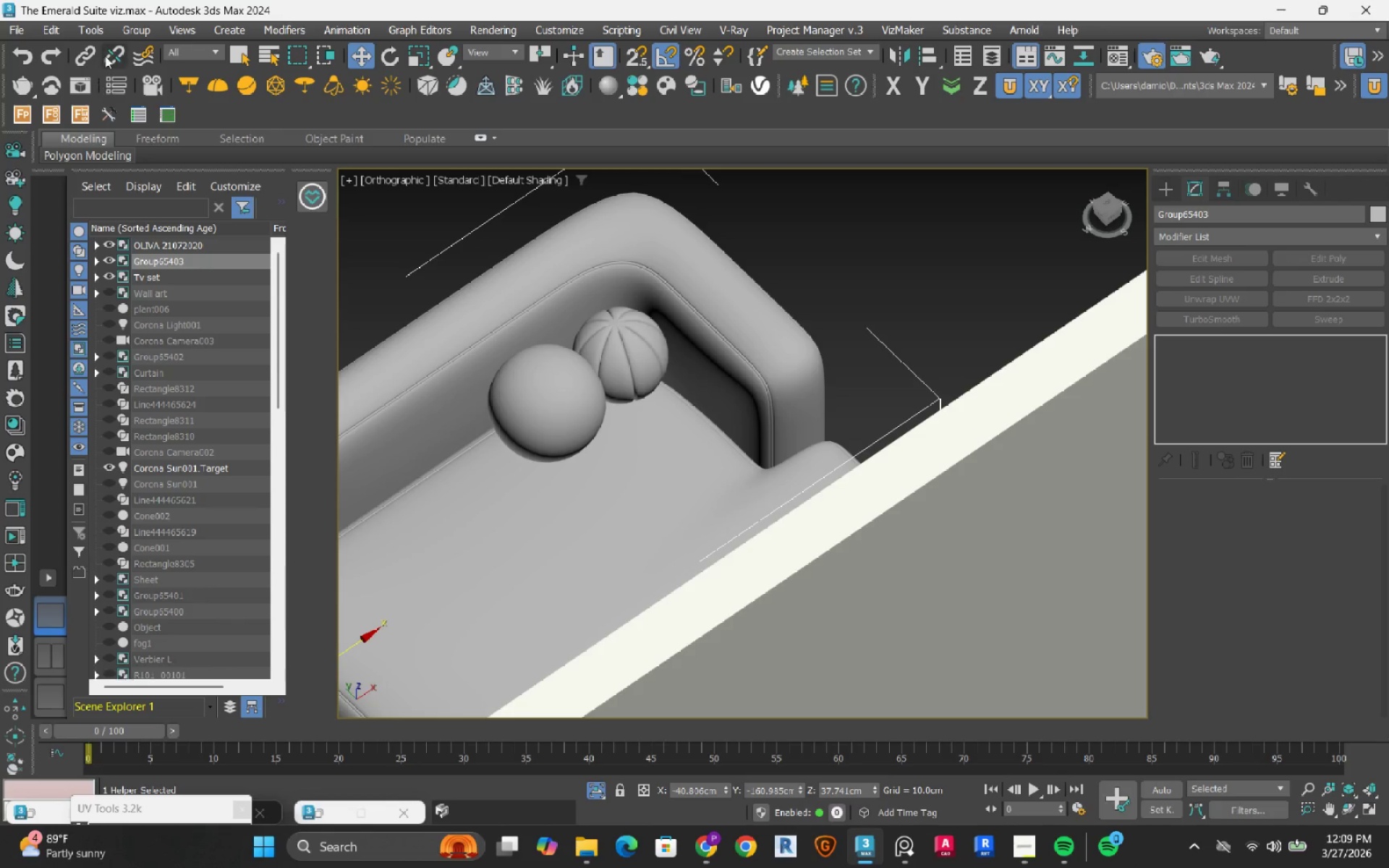 
left_click([127, 29])
 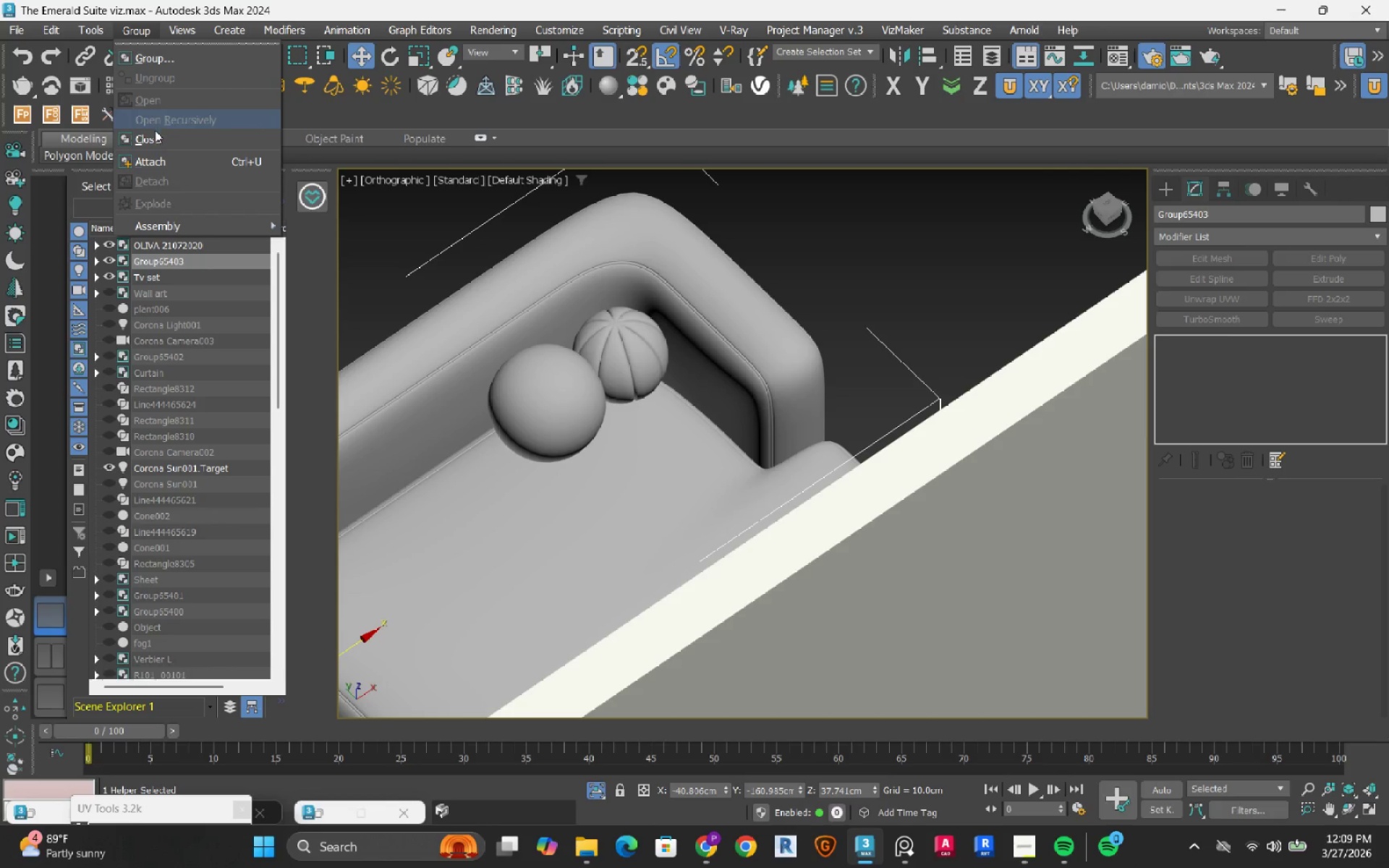 
left_click([155, 139])
 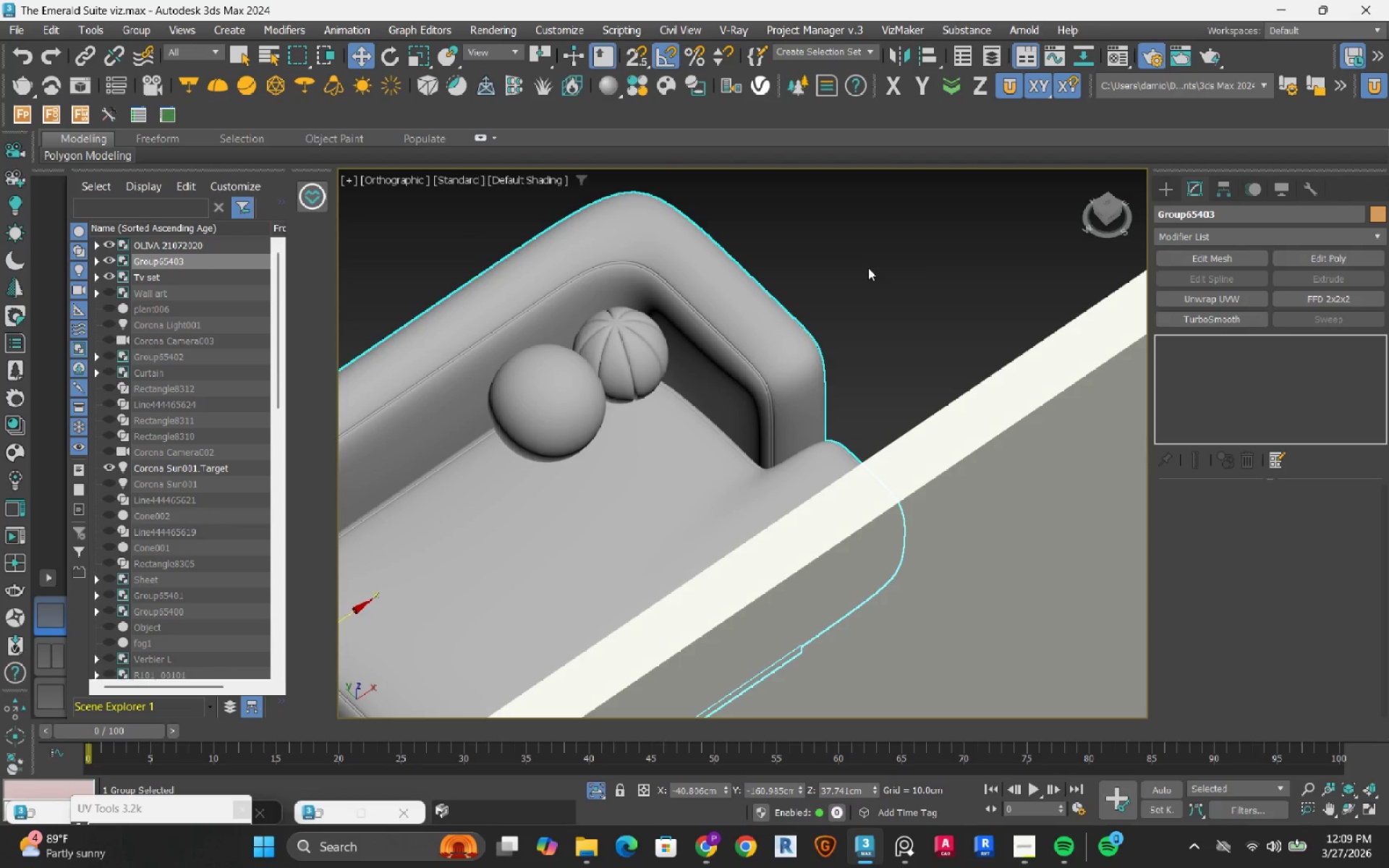 
left_click([868, 268])
 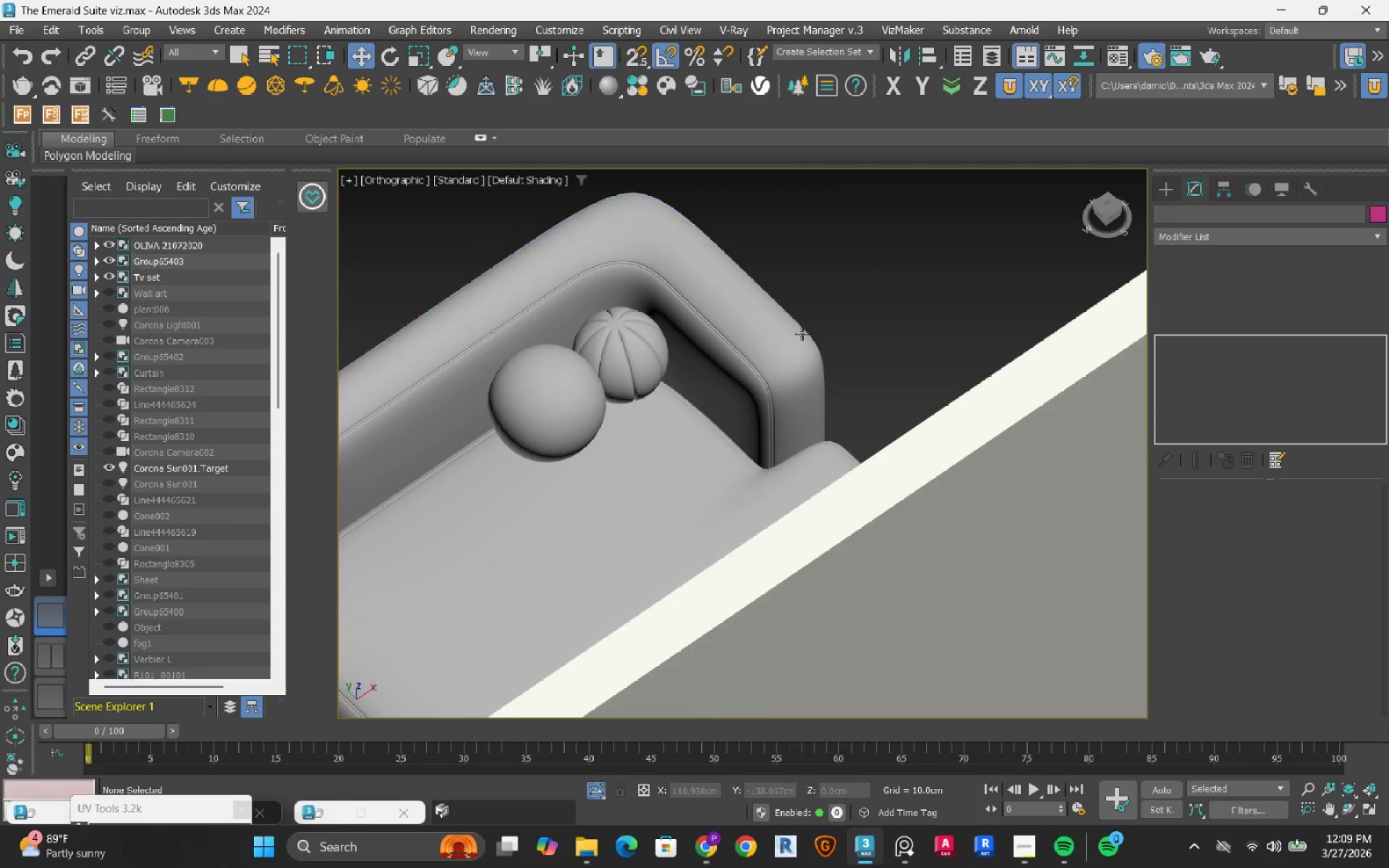 
hold_key(key=AltLeft, duration=1.22)
 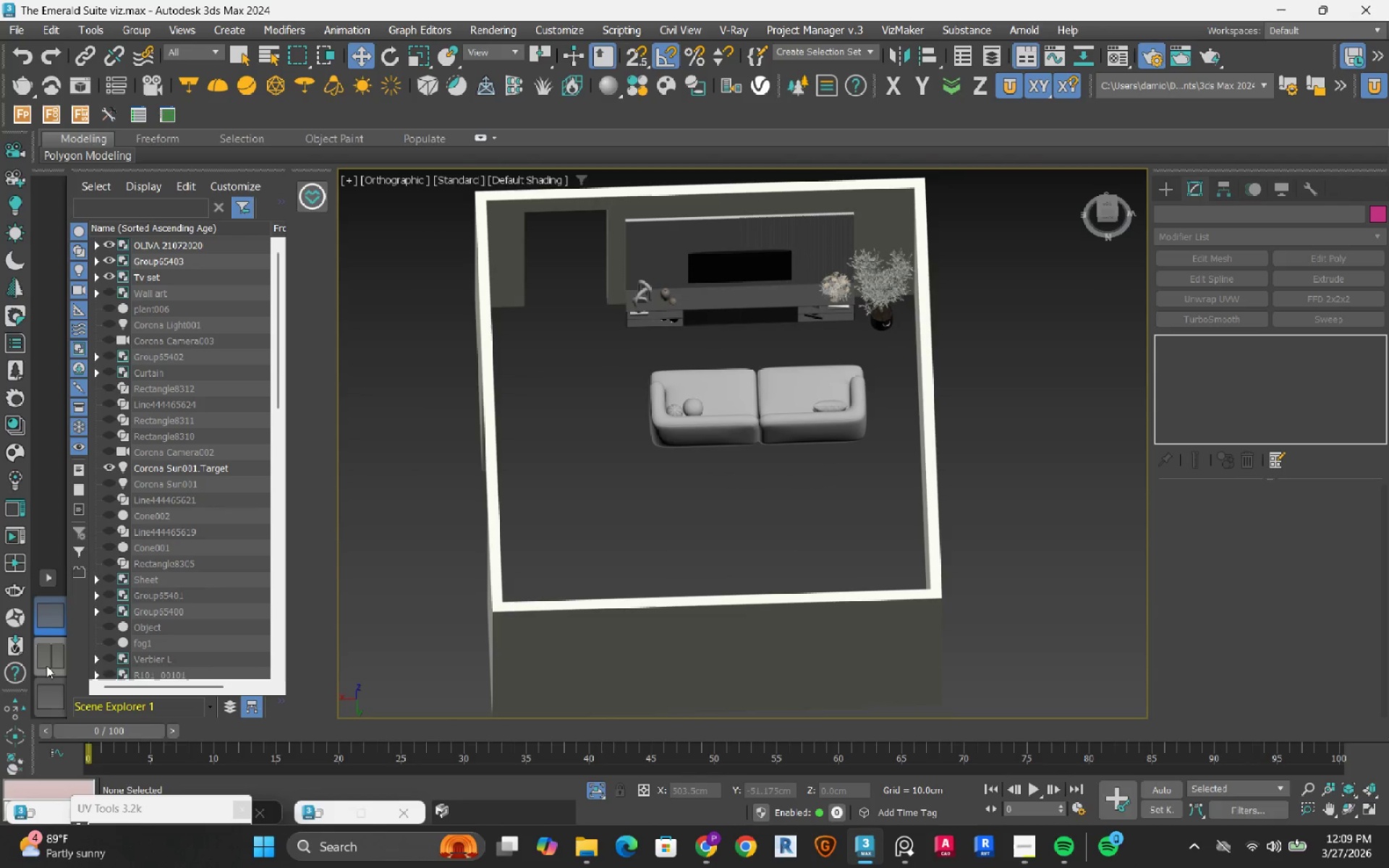 
scroll: coordinate [791, 346], scroll_direction: down, amount: 5.0
 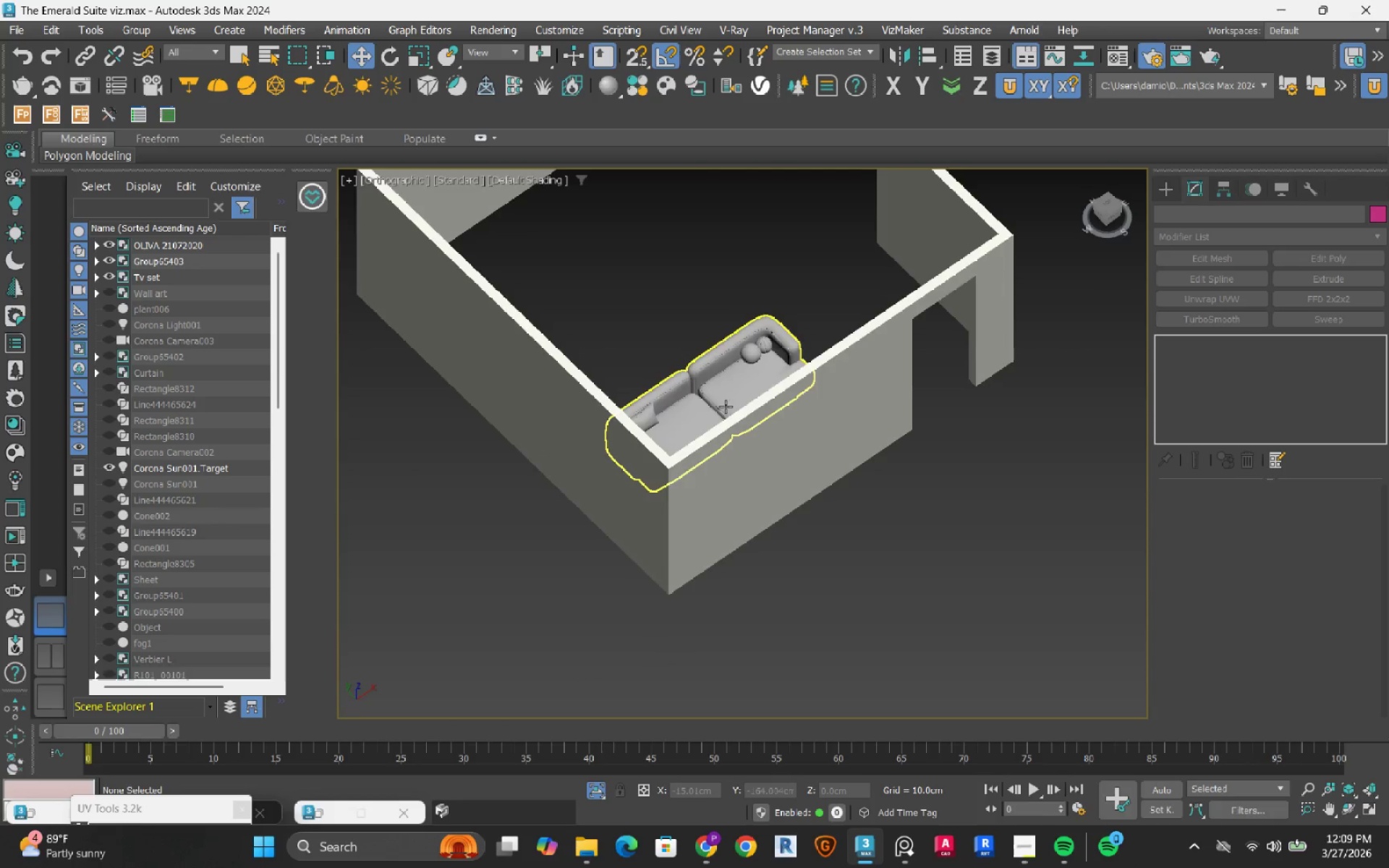 
left_click([39, 661])
 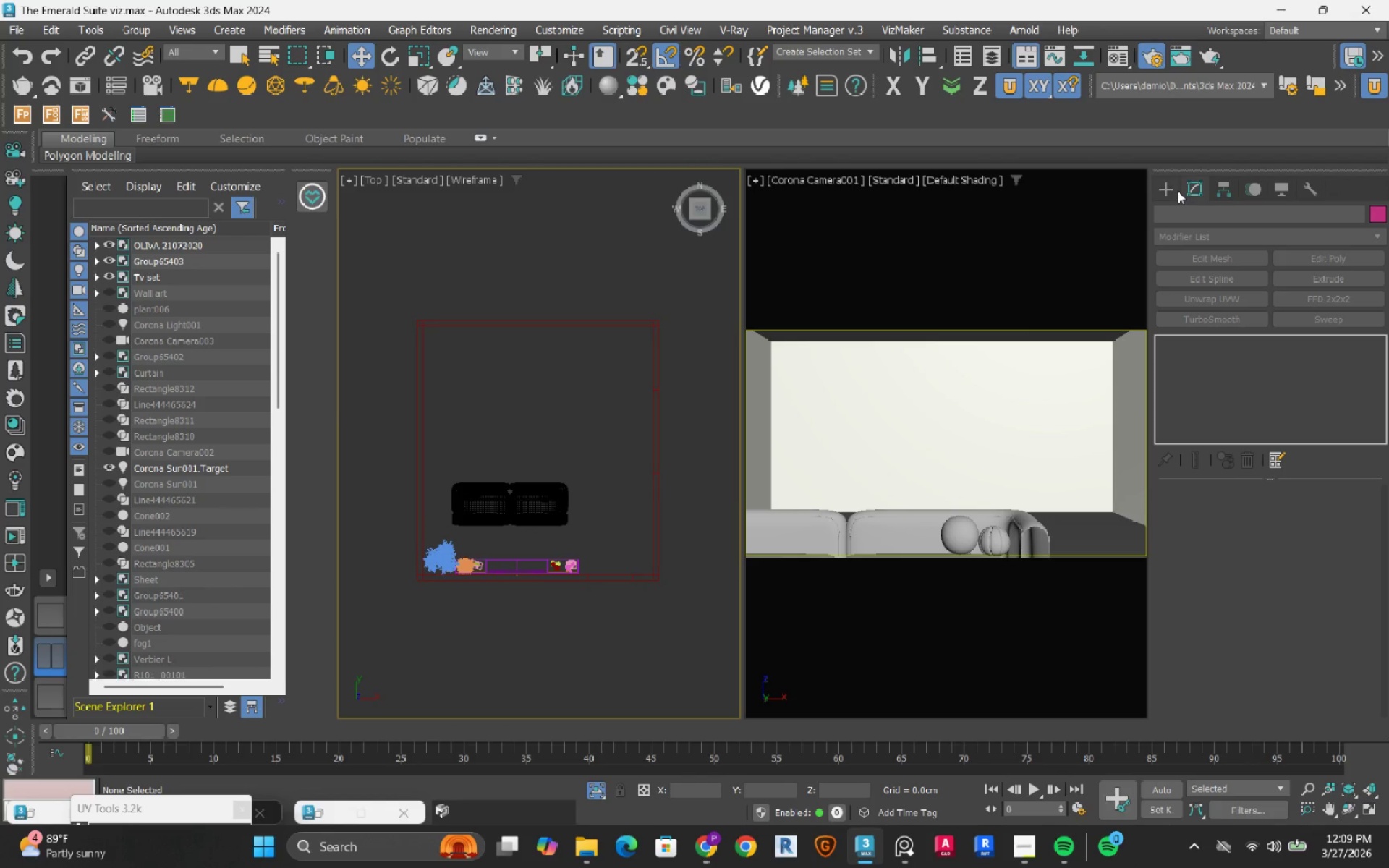 
left_click([1171, 187])
 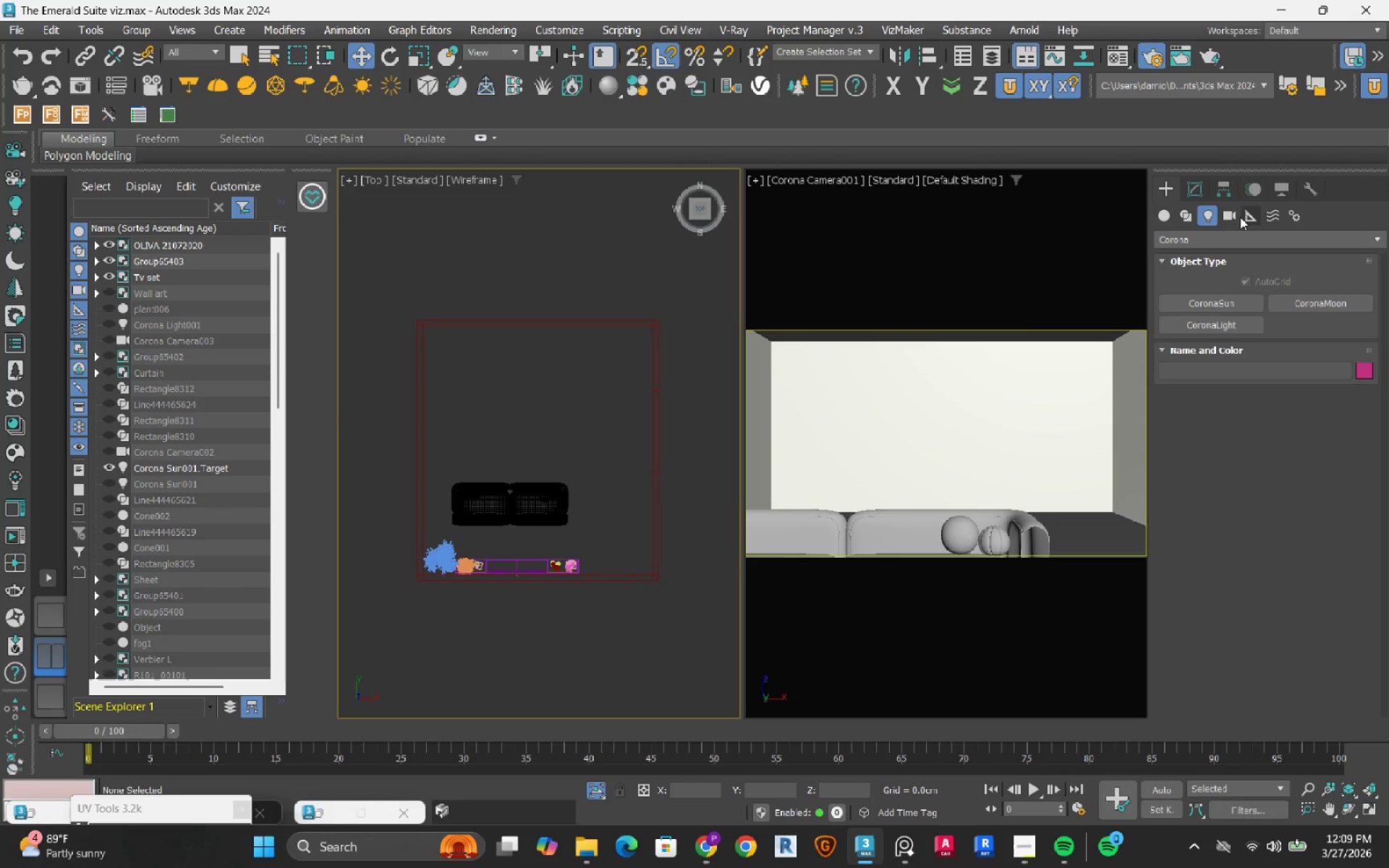 
left_click([1222, 221])
 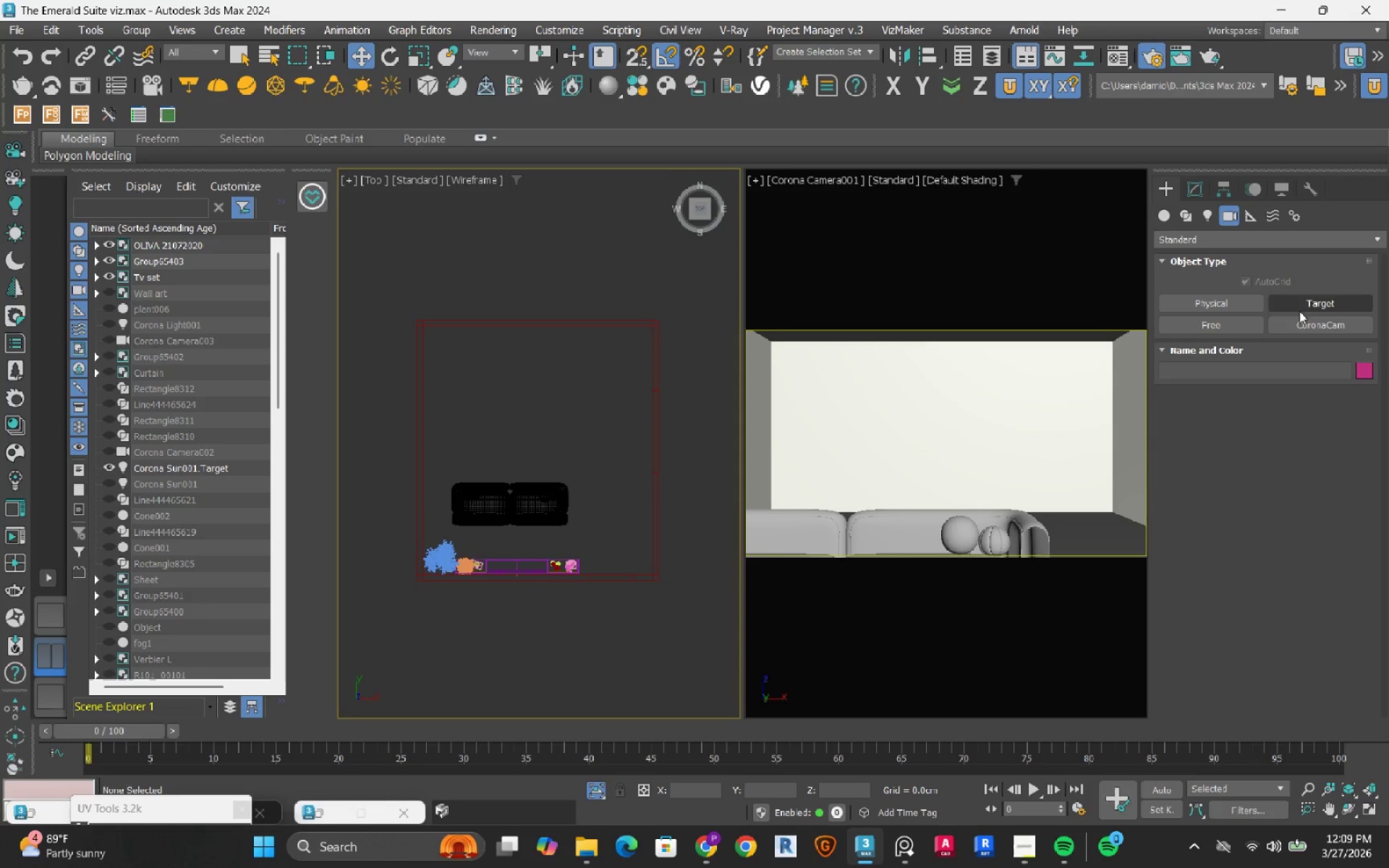 
left_click([1301, 318])
 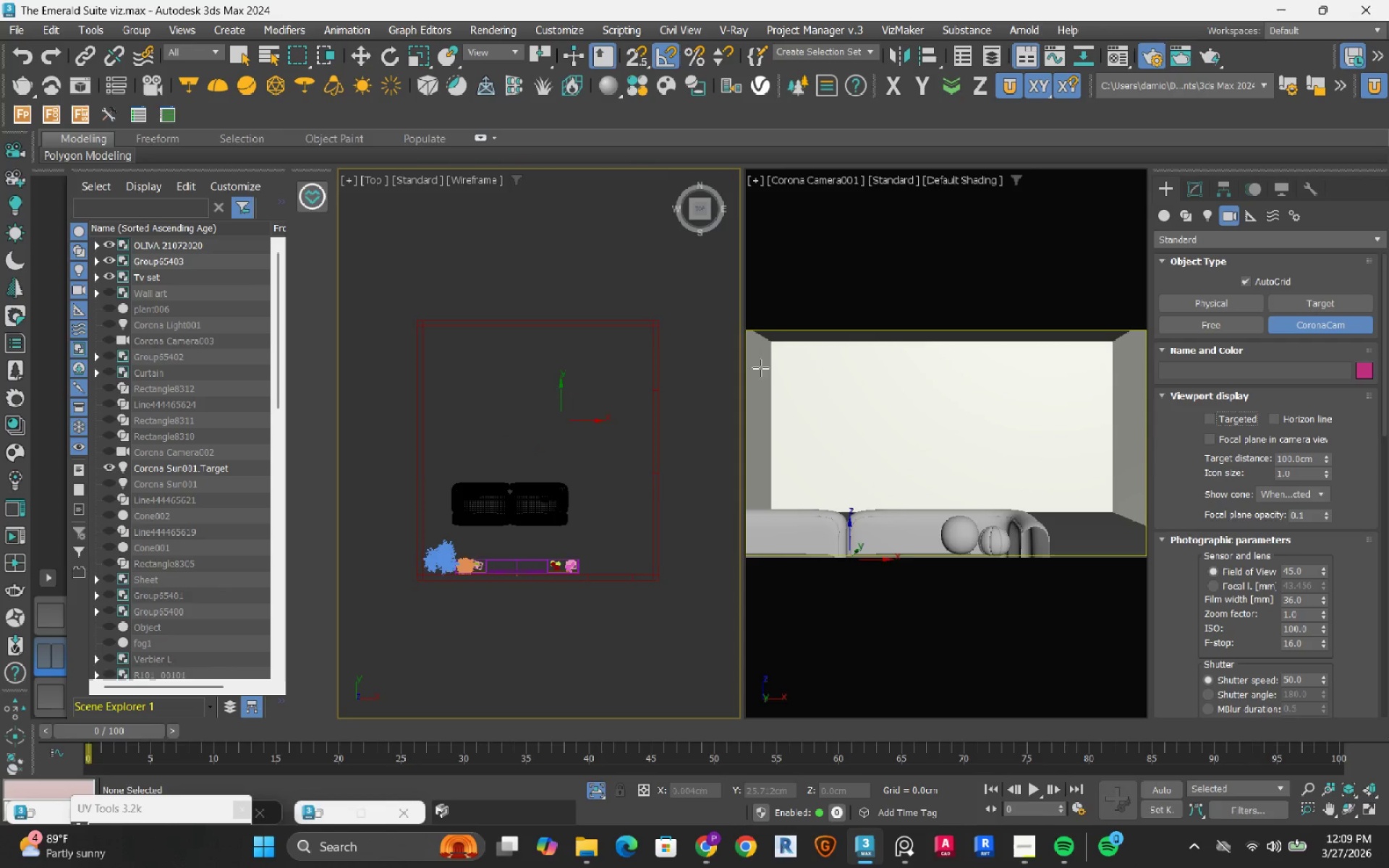 
left_click([1252, 283])
 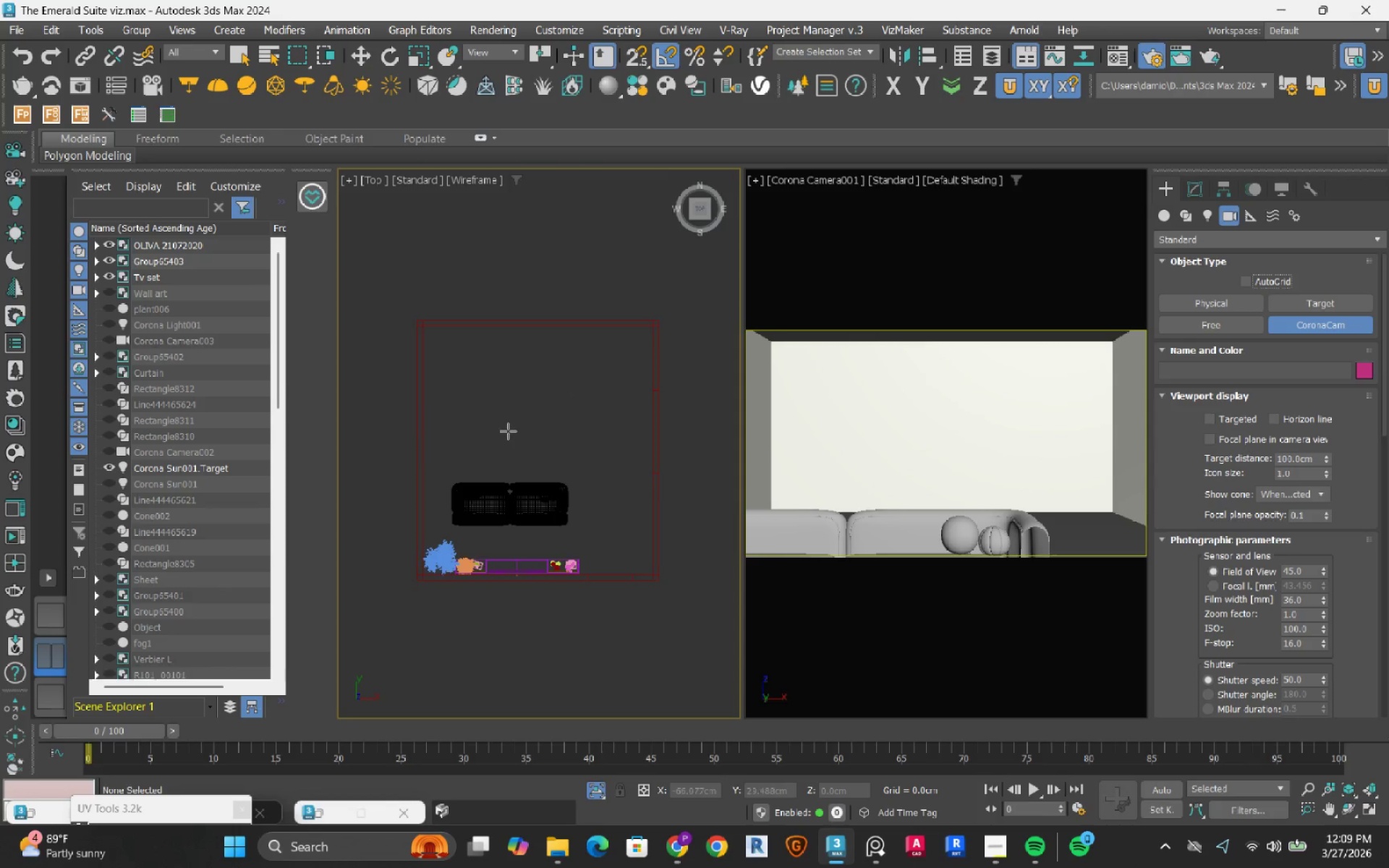 
left_click_drag(start_coordinate=[508, 425], to_coordinate=[511, 626])
 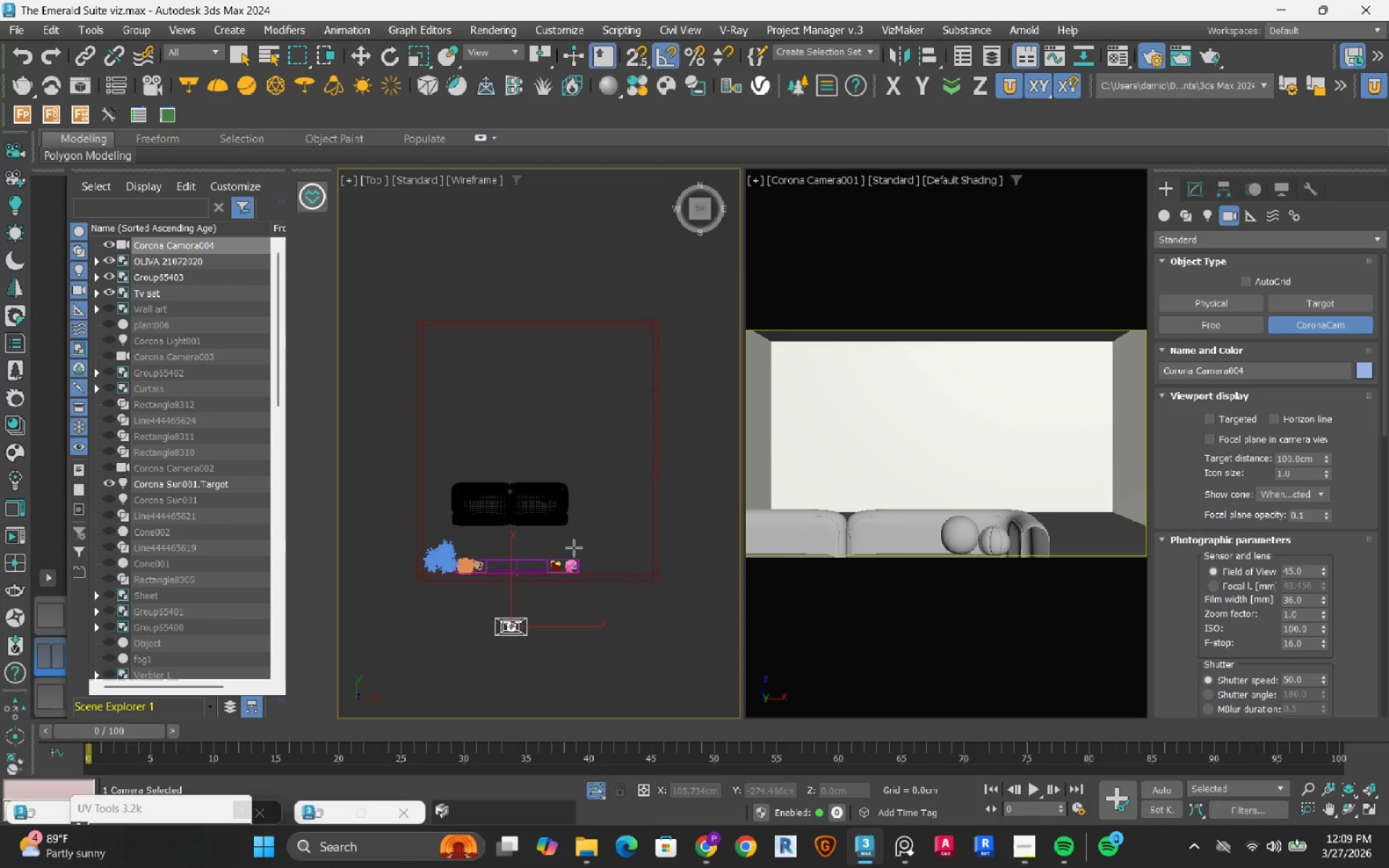 
key(Control+ControlLeft)
 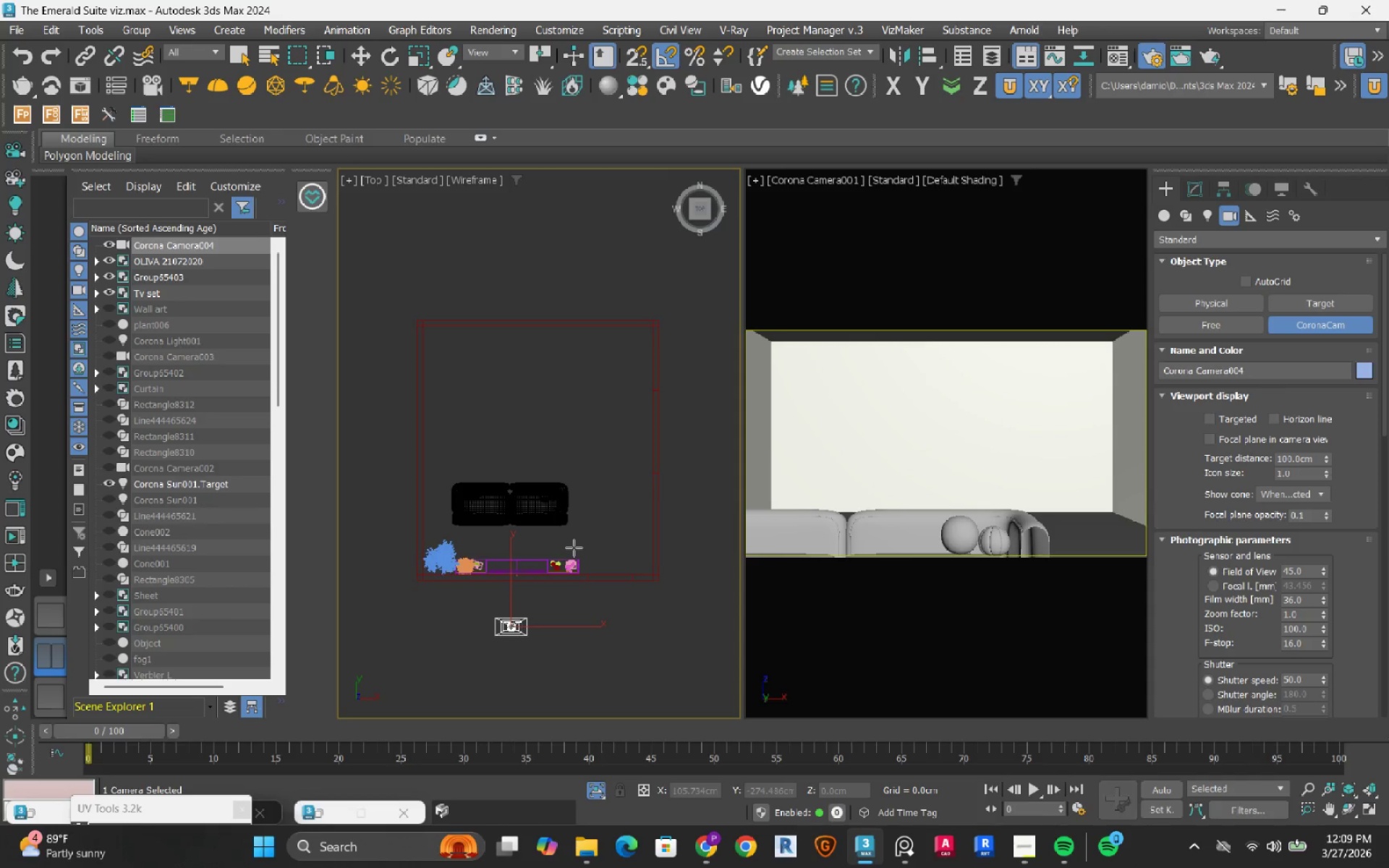 
key(Control+Z)
 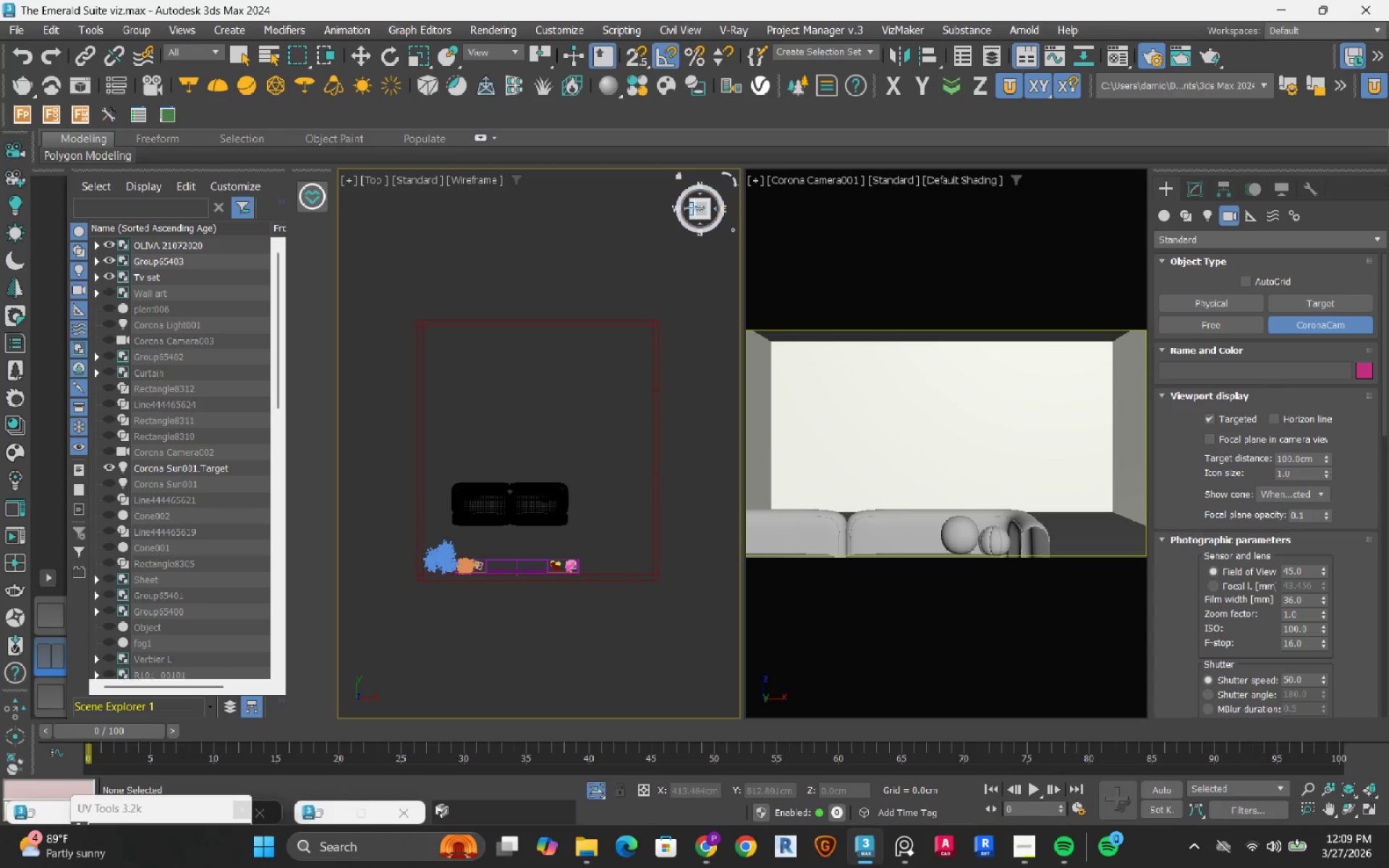 
left_click([700, 208])
 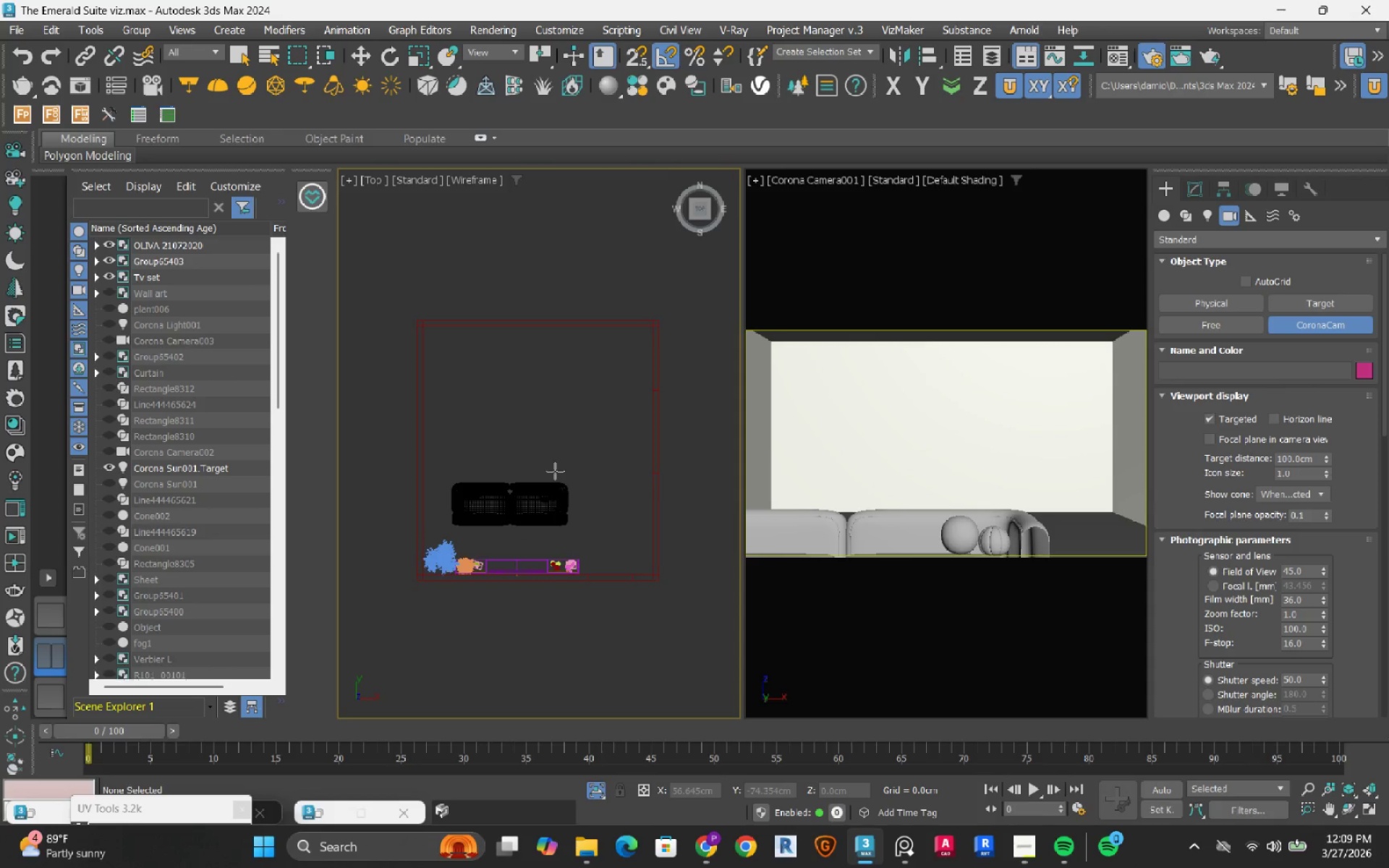 
key(T)
 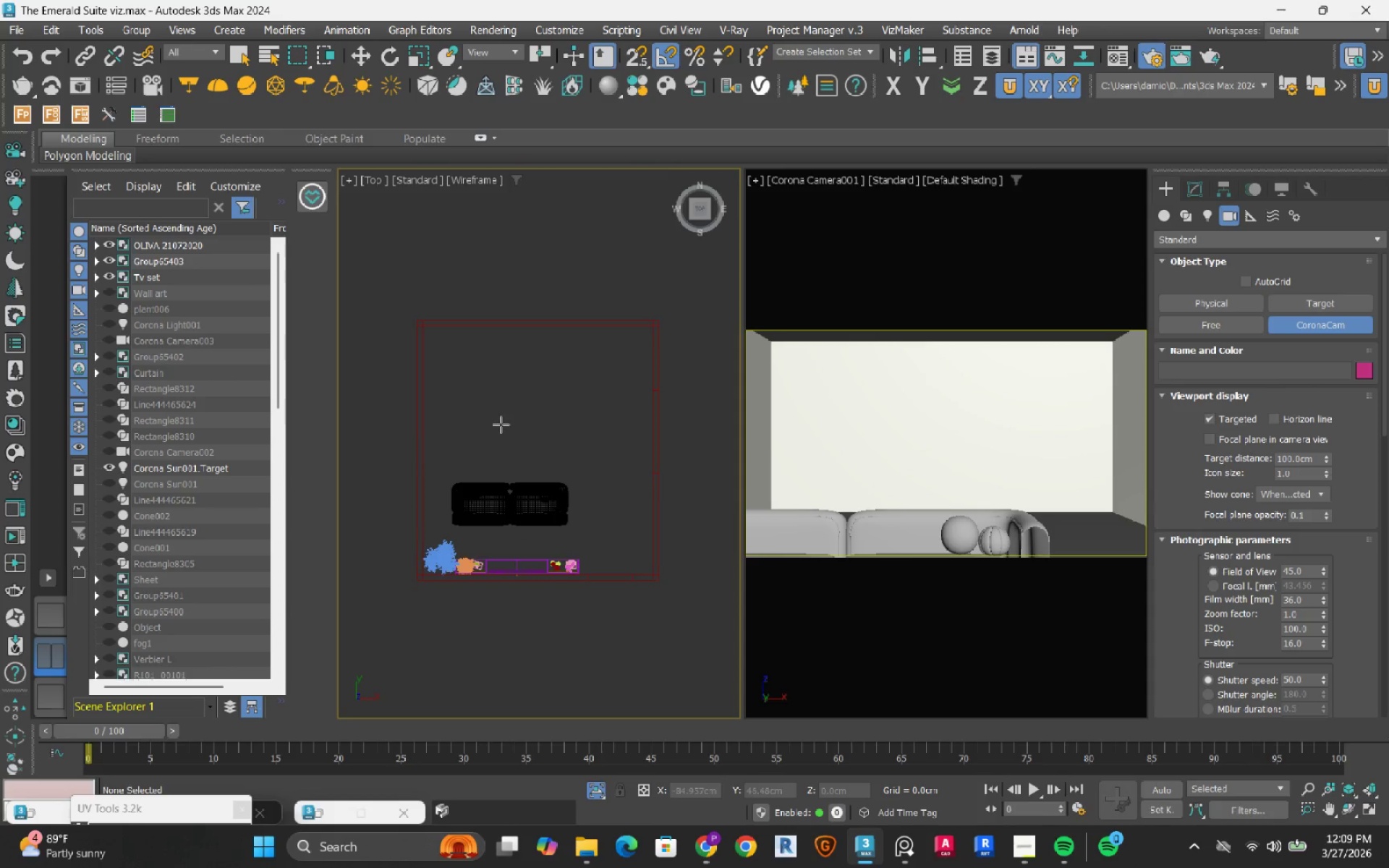 
left_click_drag(start_coordinate=[498, 409], to_coordinate=[499, 643])
 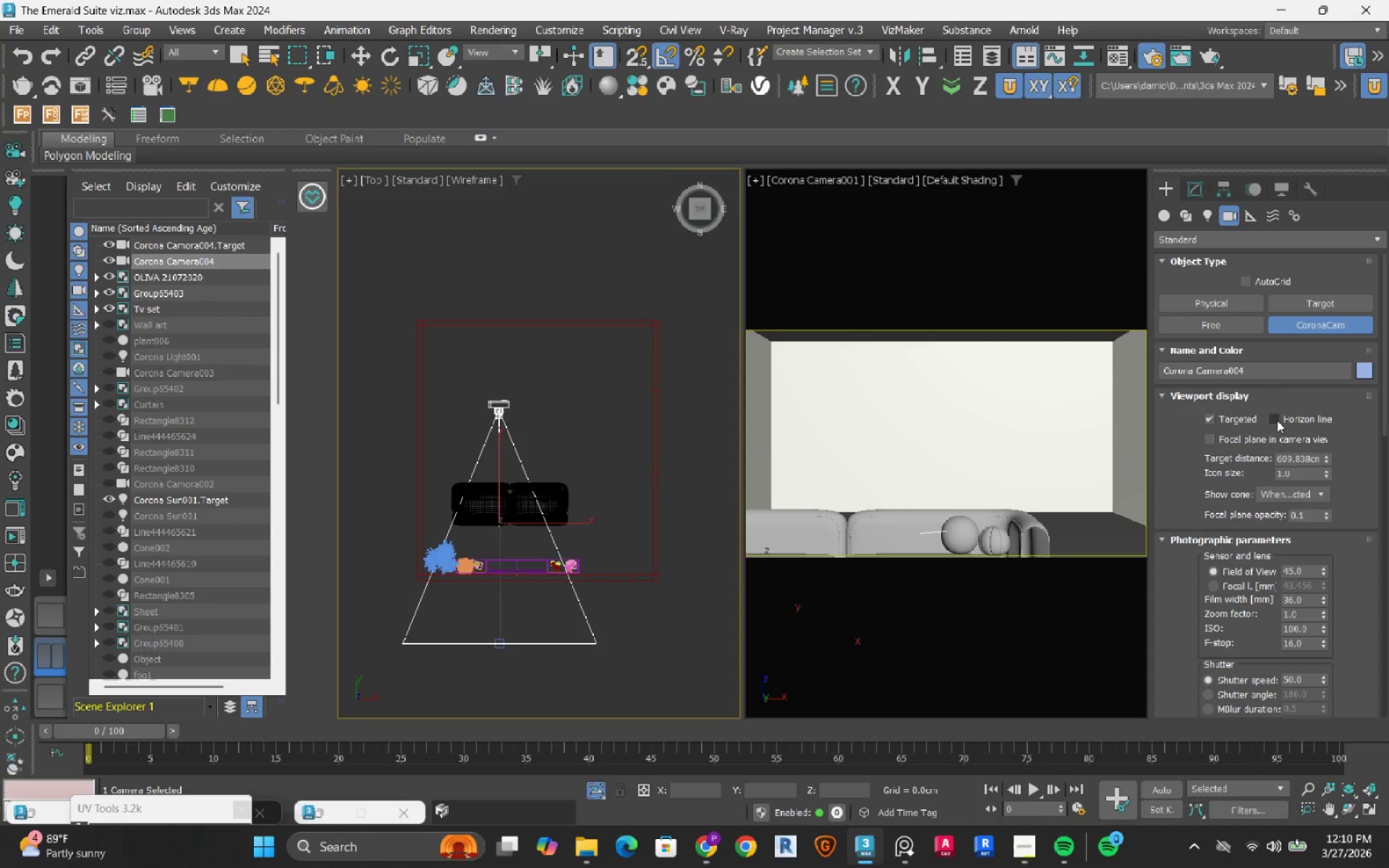 
left_click([1224, 418])
 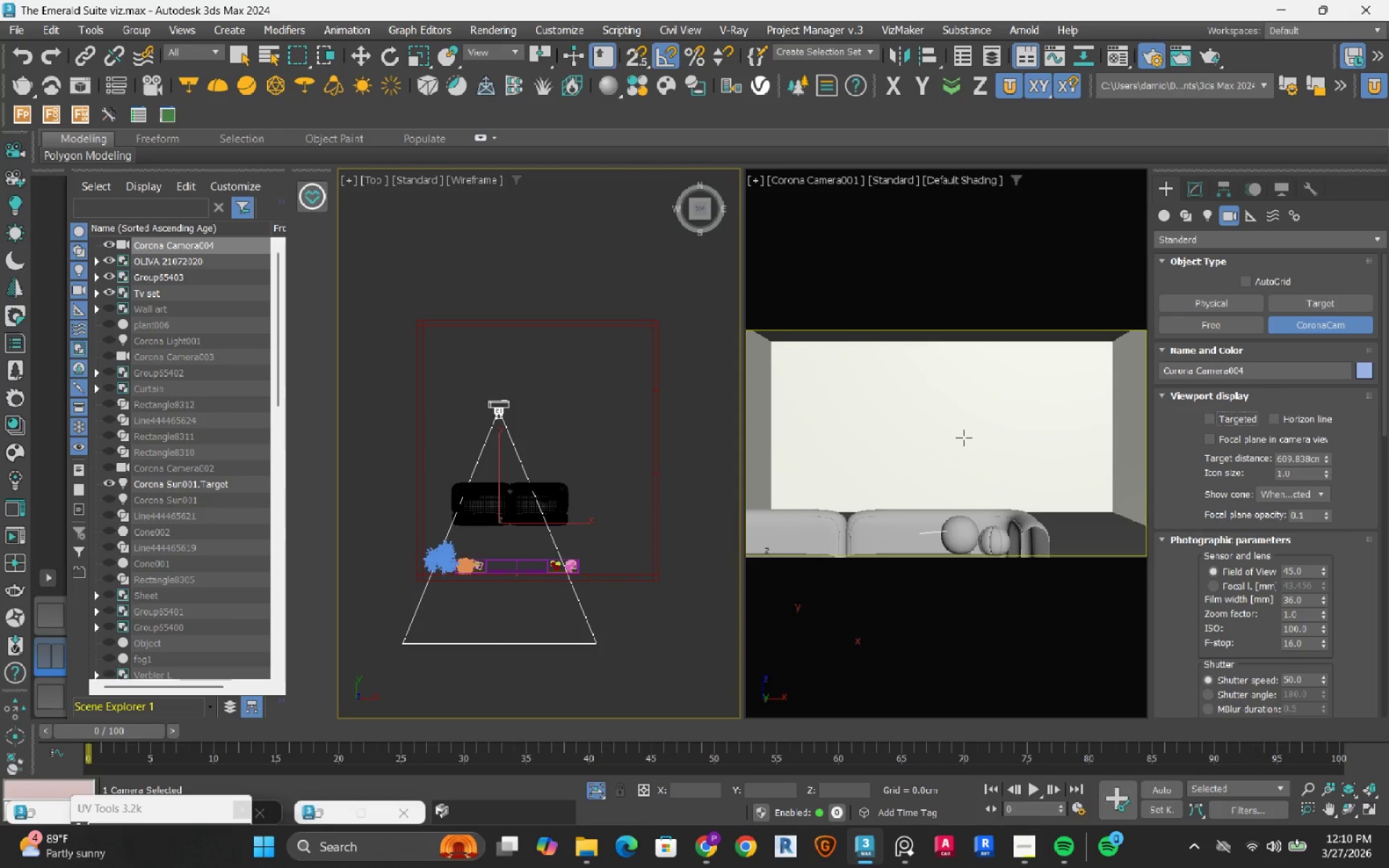 
type(cw)
 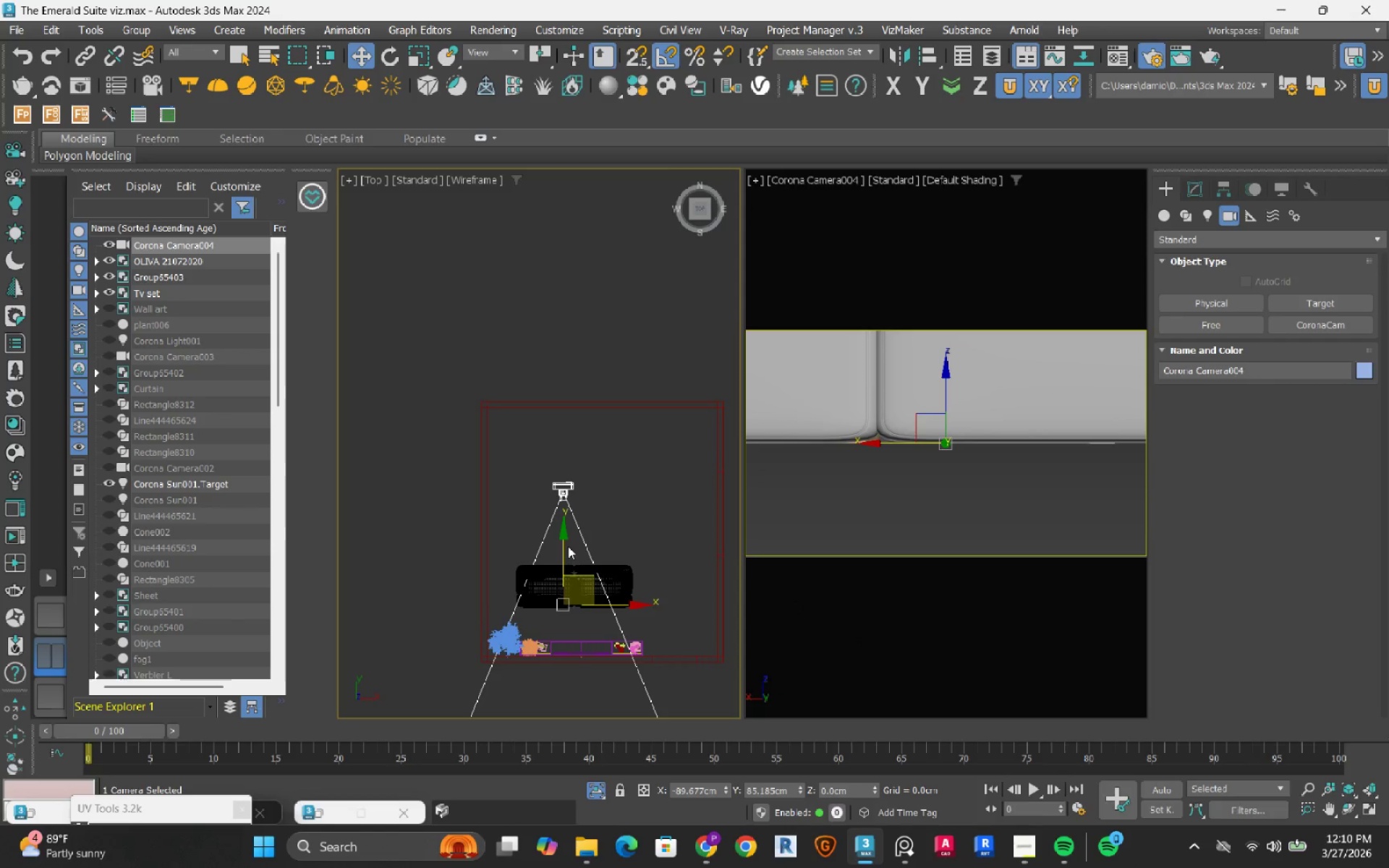 
left_click_drag(start_coordinate=[561, 546], to_coordinate=[575, 516])
 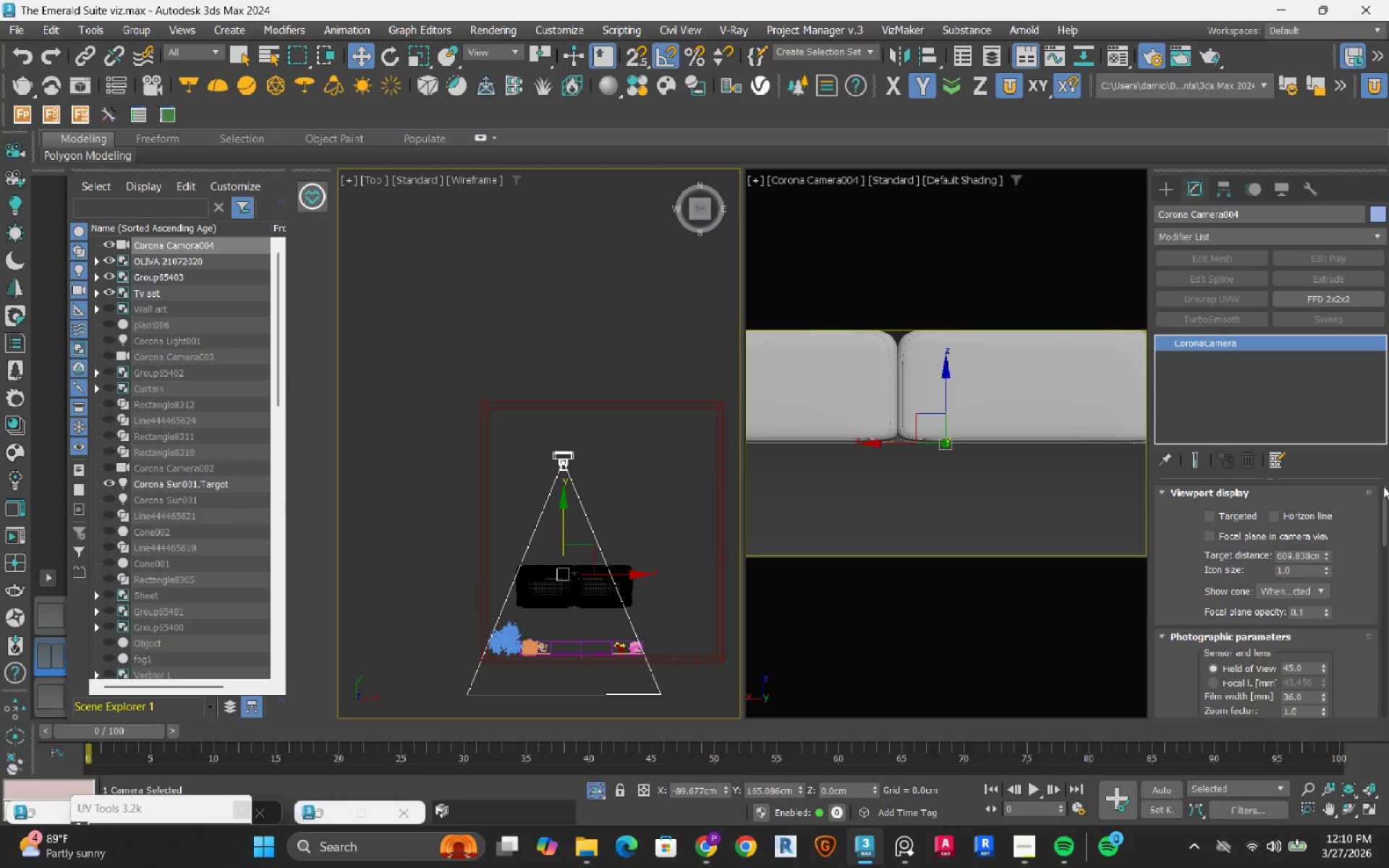 
left_click_drag(start_coordinate=[1382, 509], to_coordinate=[1385, 656])
 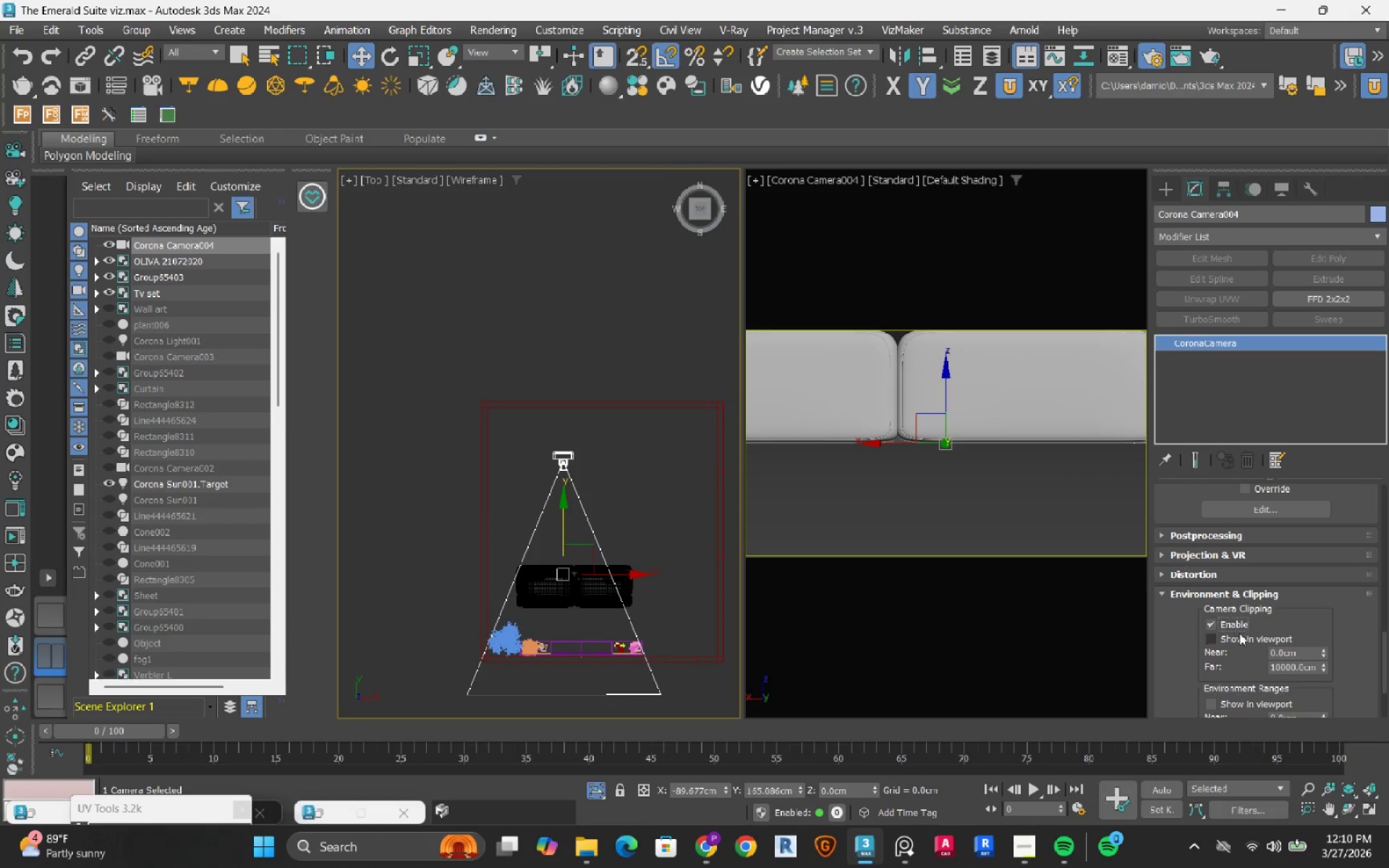 
double_click([1241, 633])
 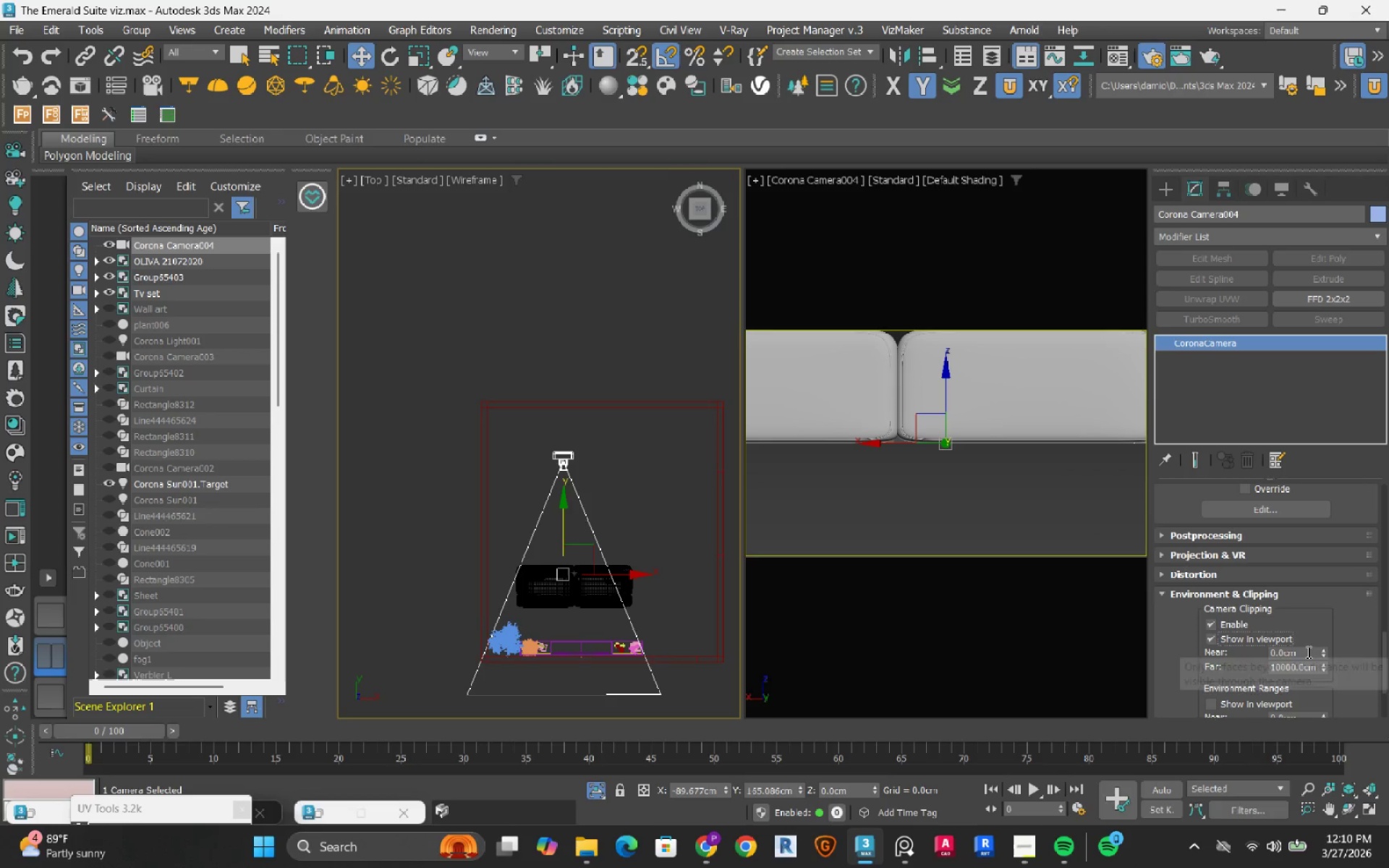 
double_click([1307, 652])
 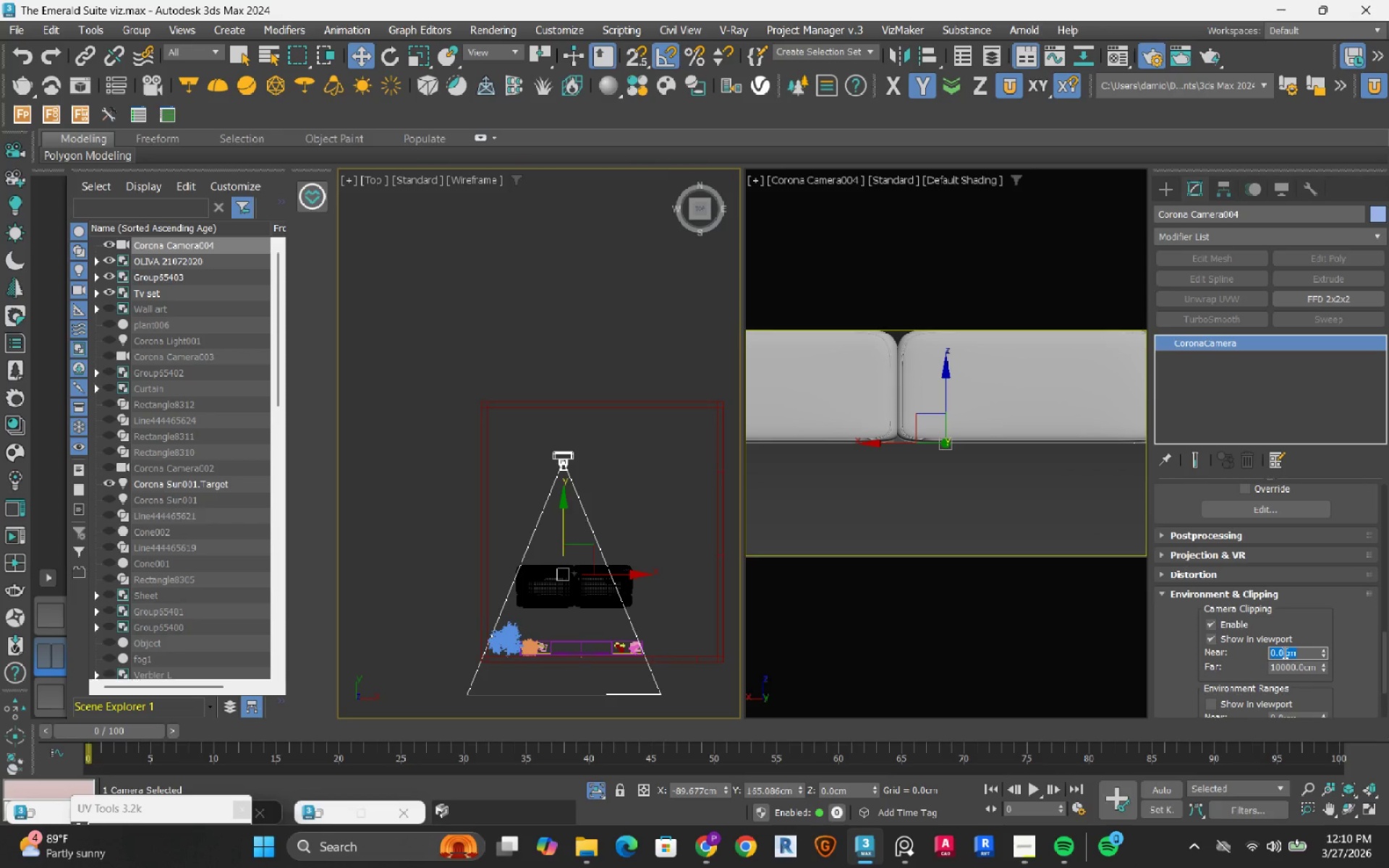 
key(Numpad3)
 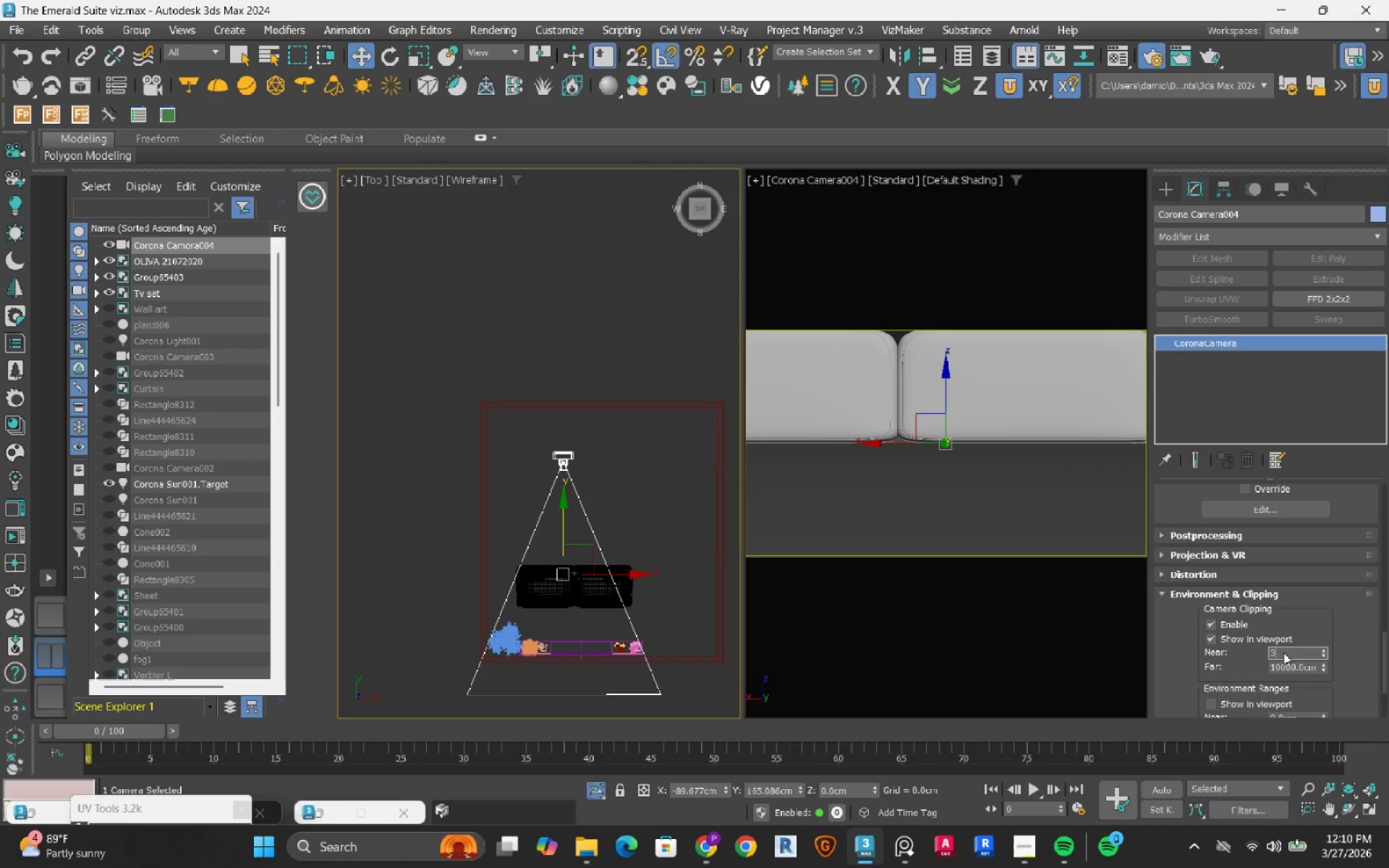 
key(Numpad0)
 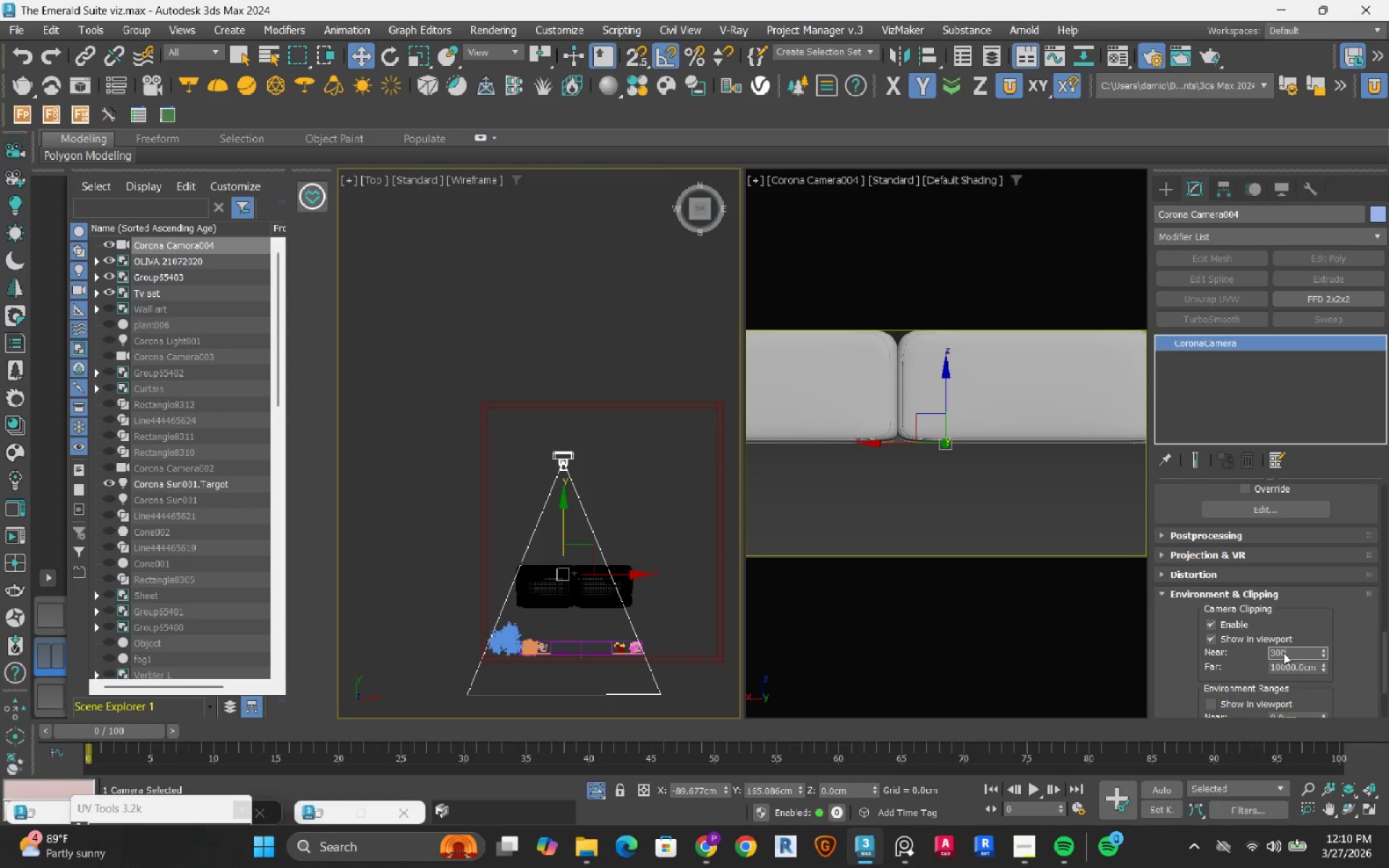 
key(Numpad0)
 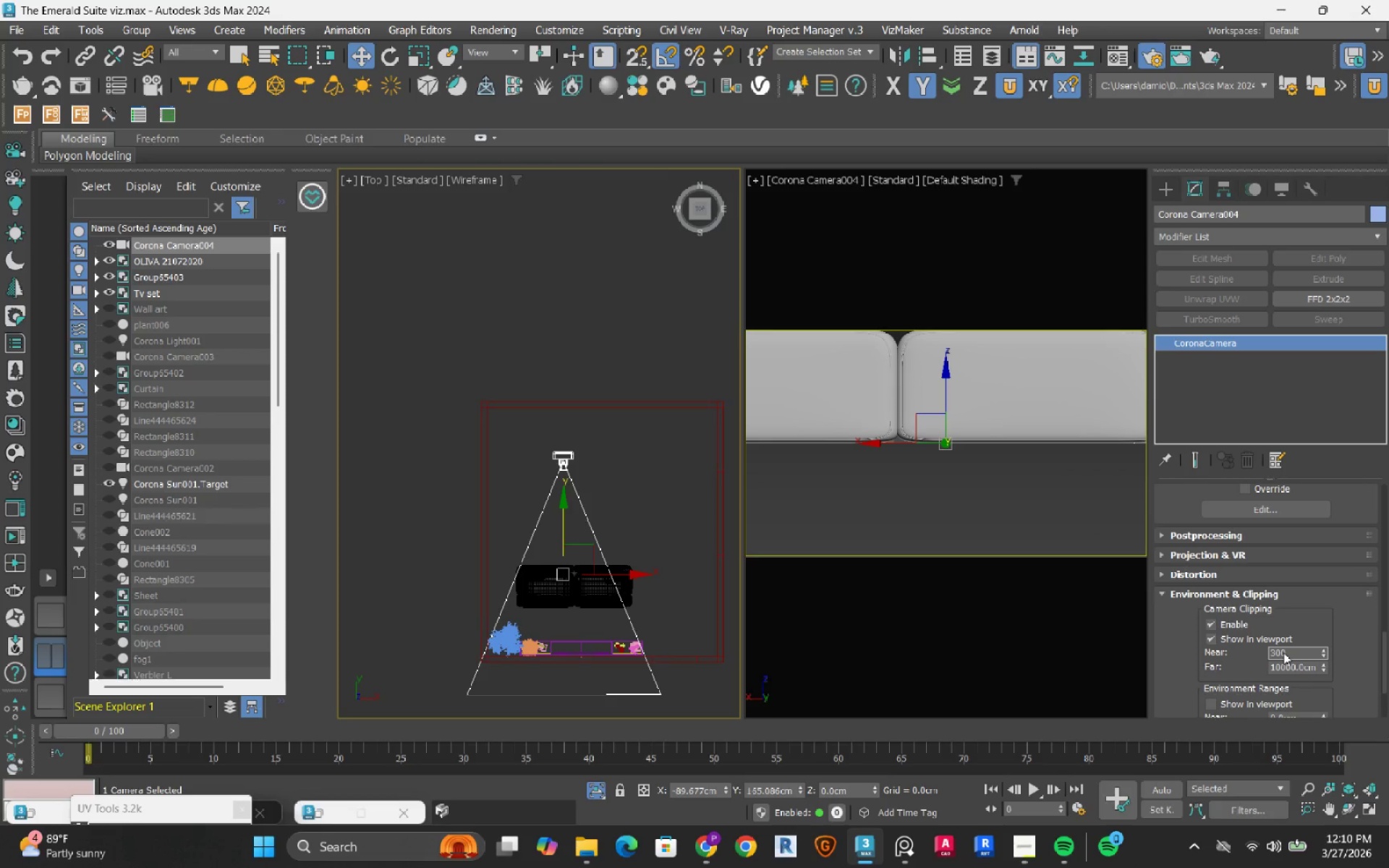 
key(NumpadEnter)
 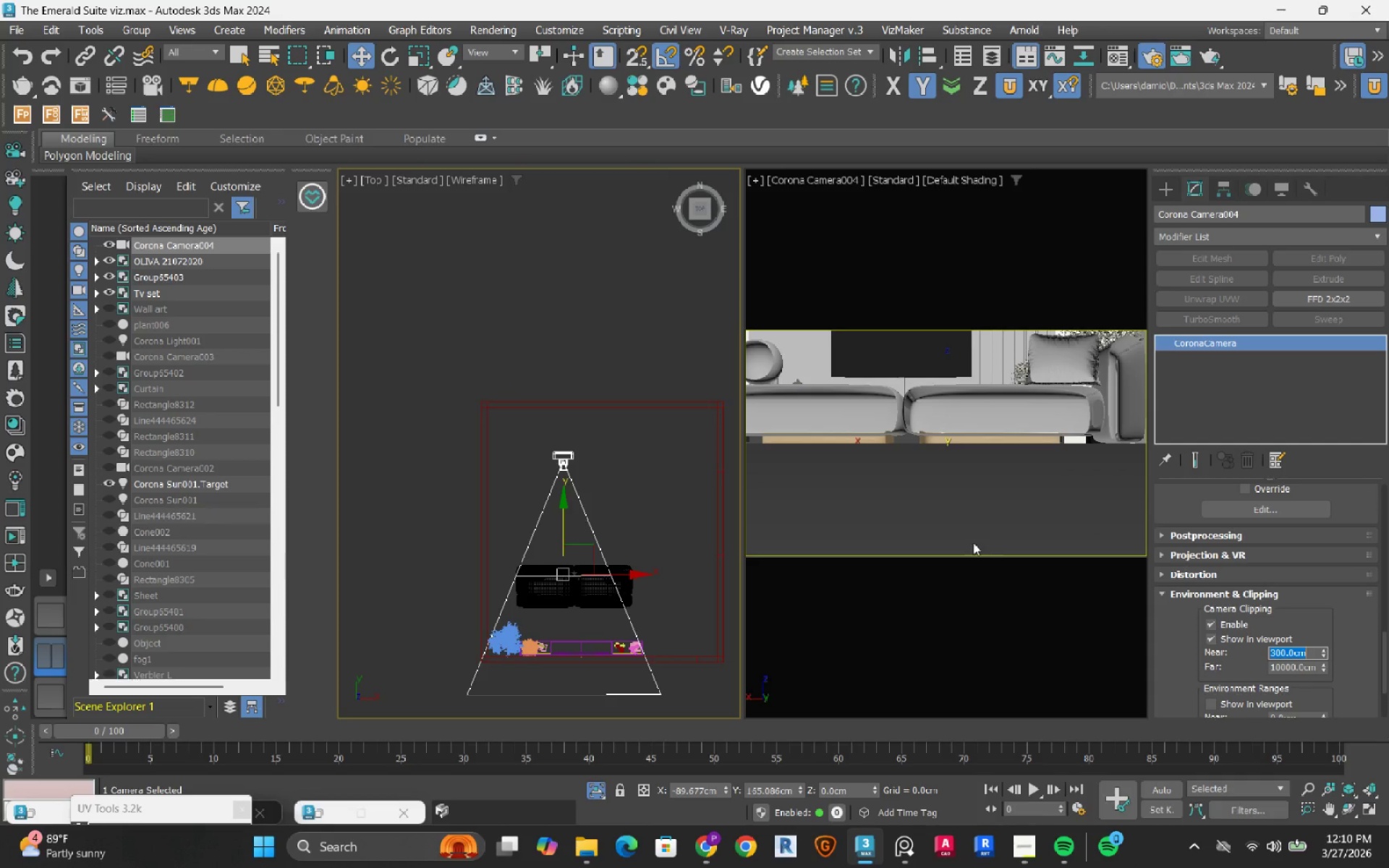 
scroll: coordinate [533, 545], scroll_direction: up, amount: 1.0
 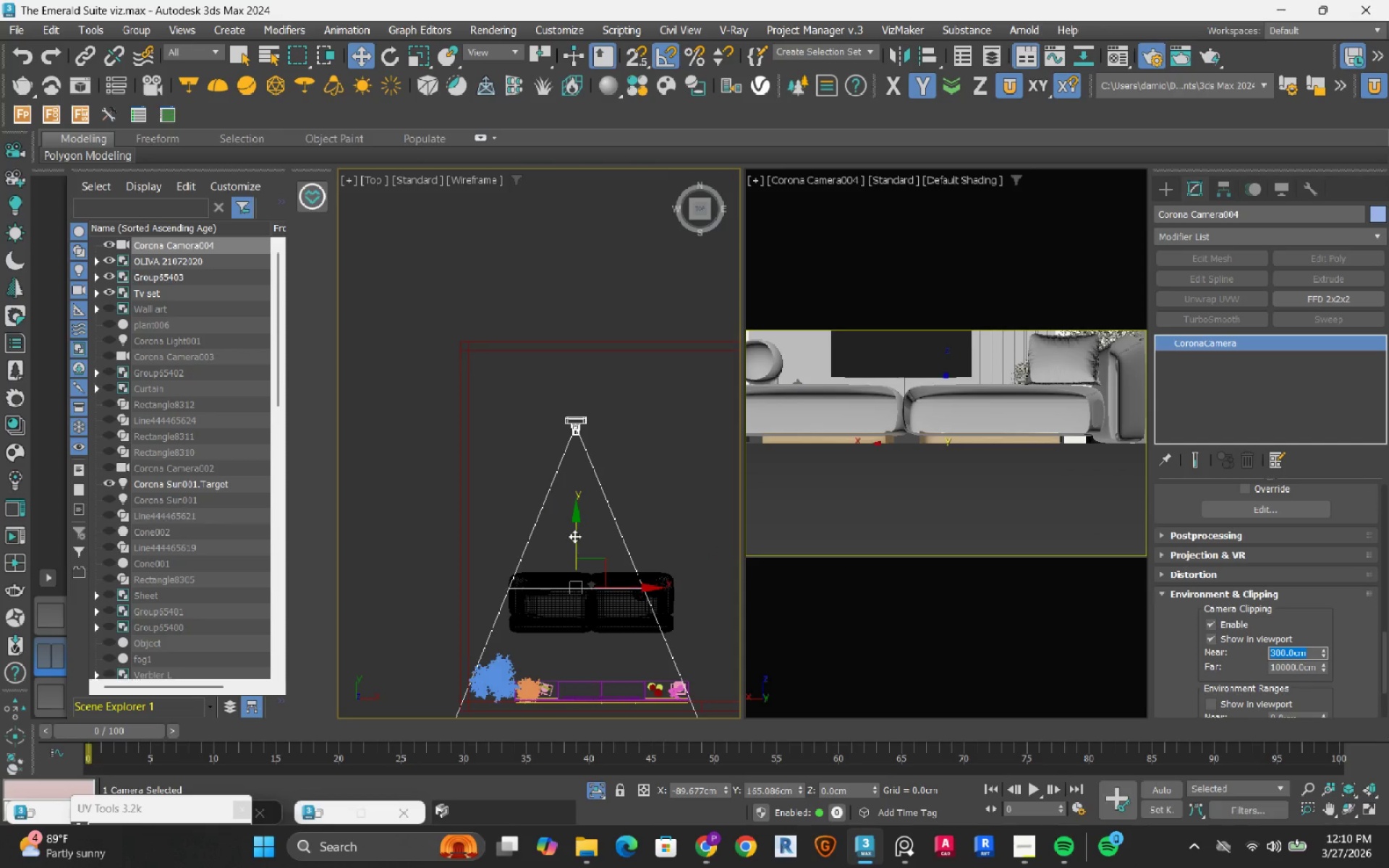 
left_click_drag(start_coordinate=[575, 534], to_coordinate=[582, 501])
 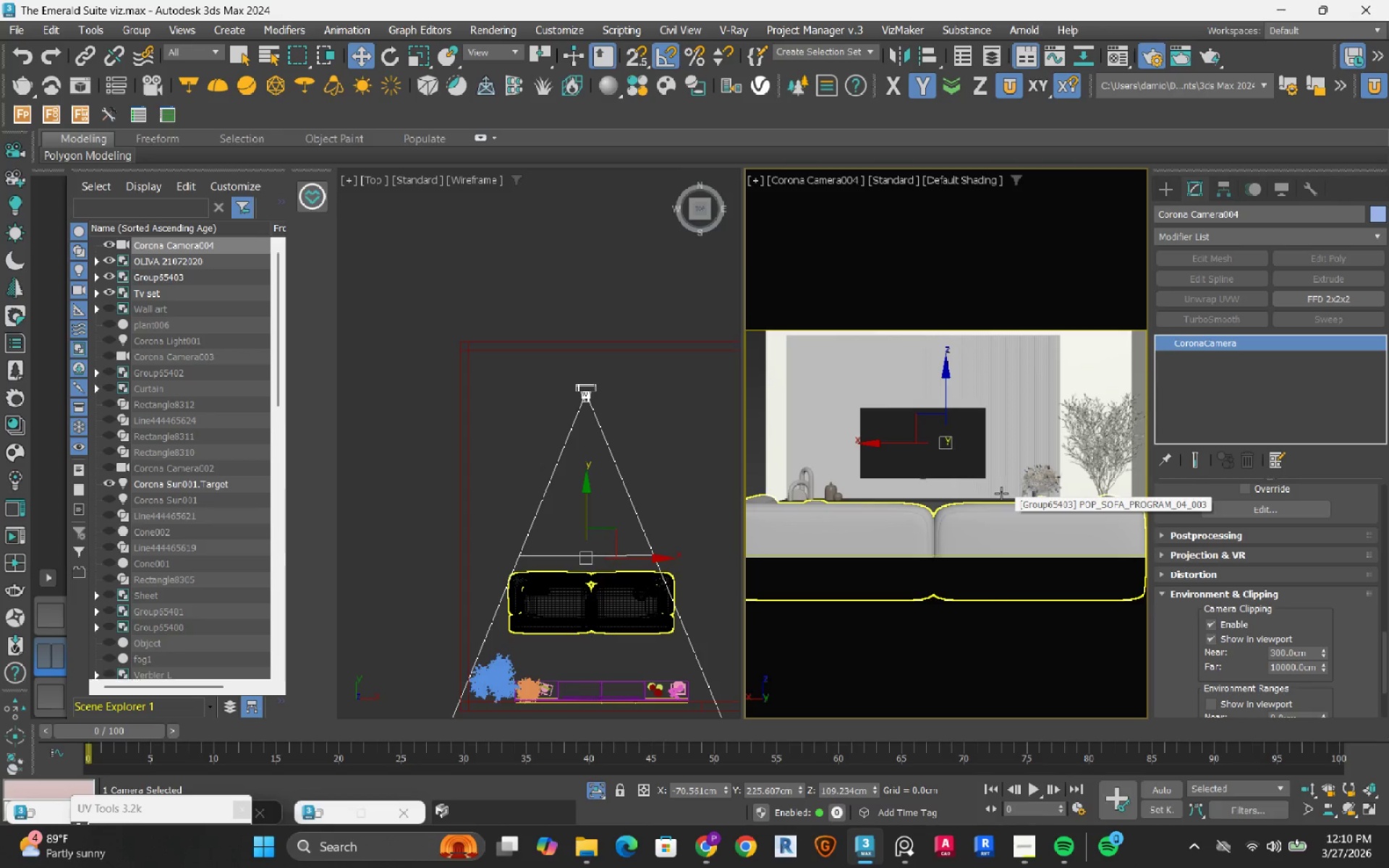 
wait(6.11)
 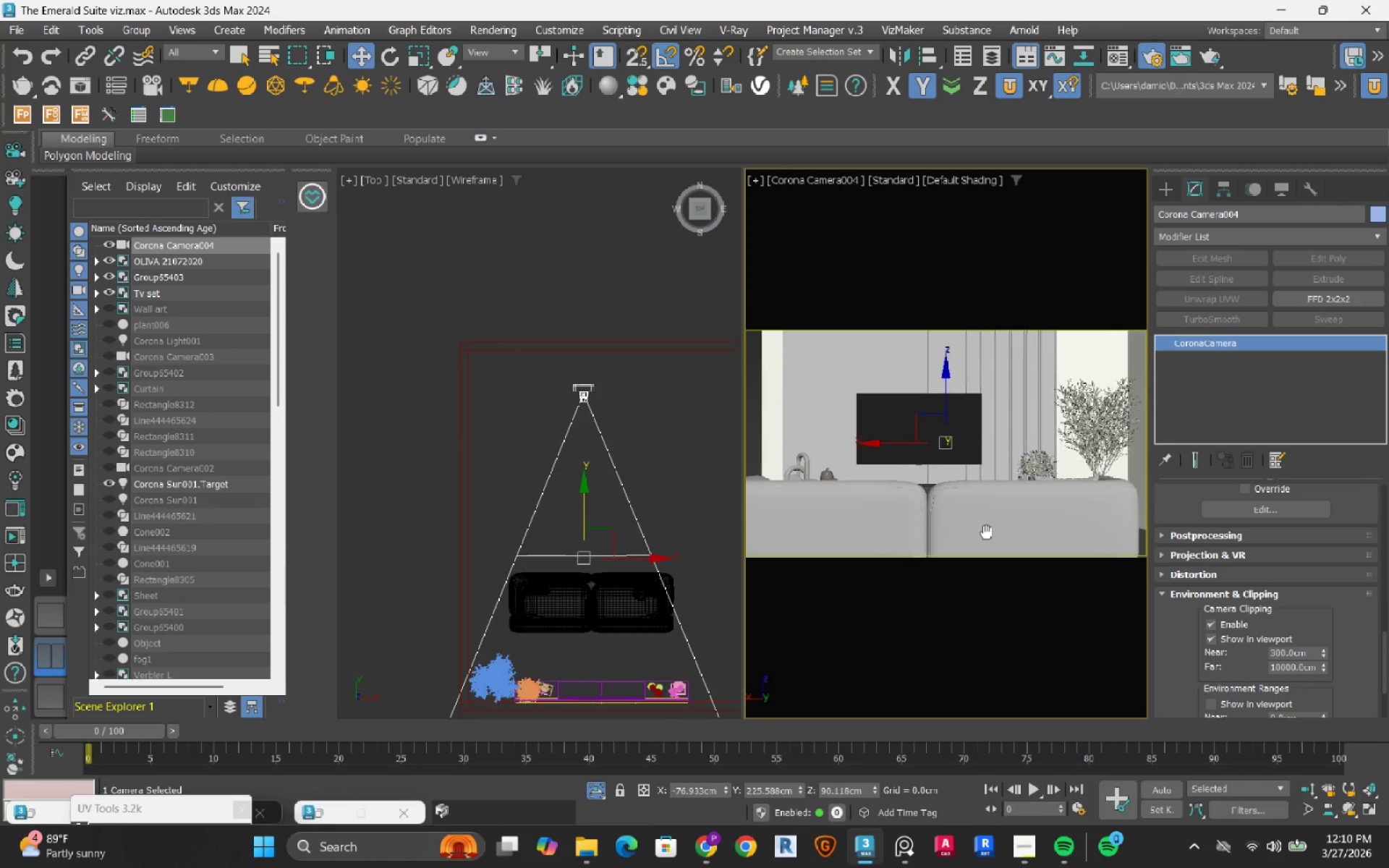 
scroll: coordinate [1173, 610], scroll_direction: up, amount: 3.0
 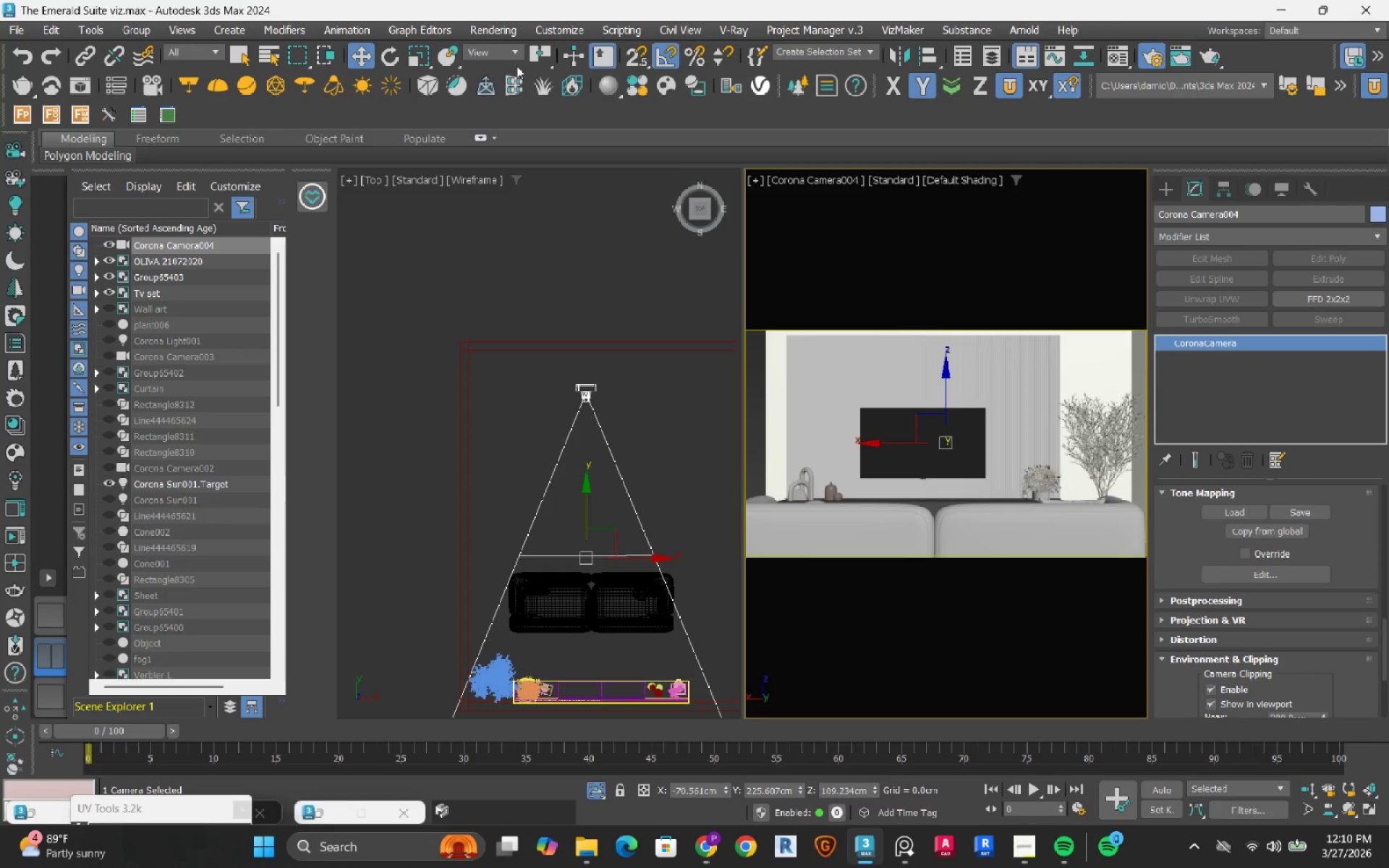 
left_click_drag(start_coordinate=[535, 56], to_coordinate=[535, 86])
 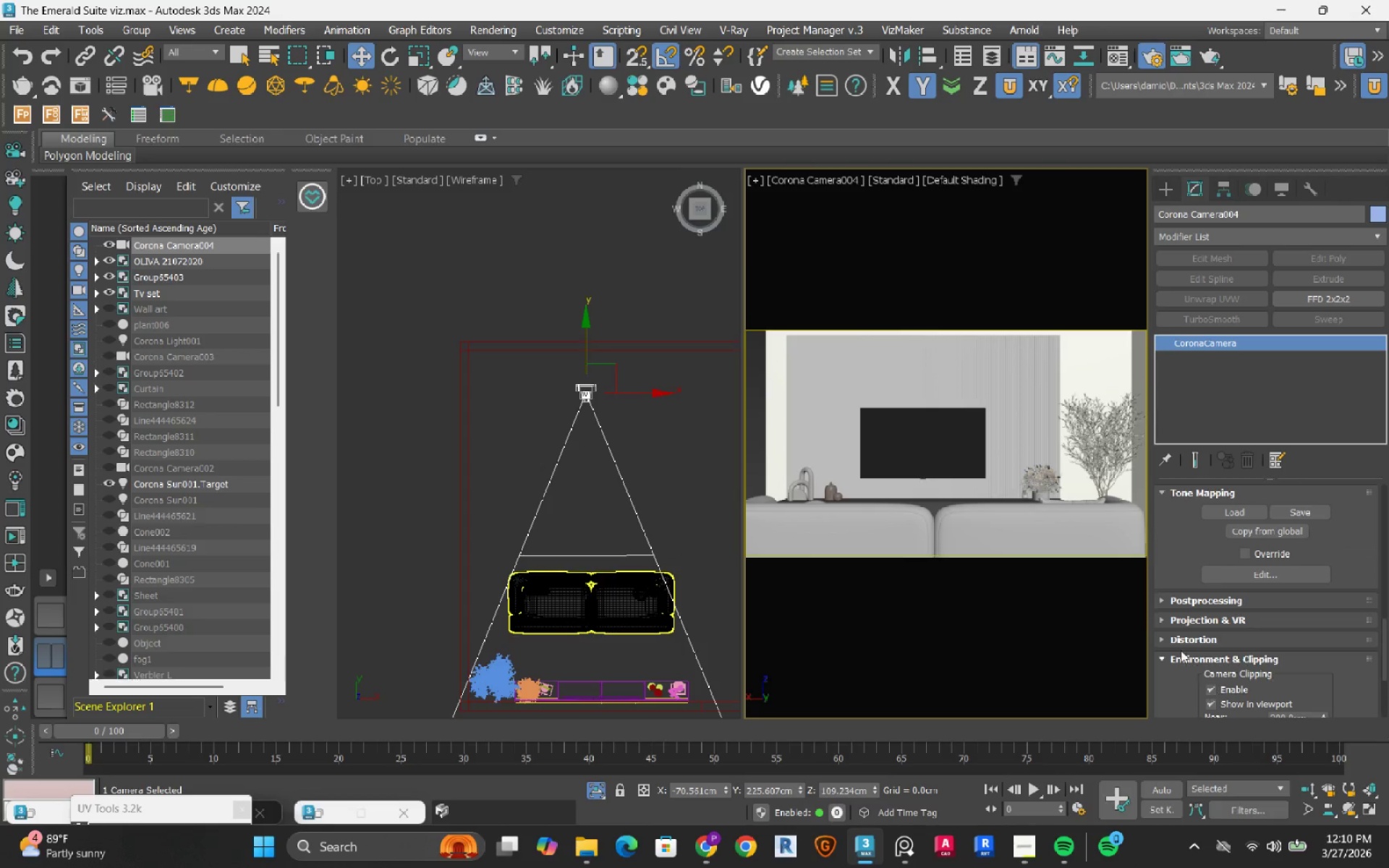 
scroll: coordinate [1181, 609], scroll_direction: up, amount: 6.0
 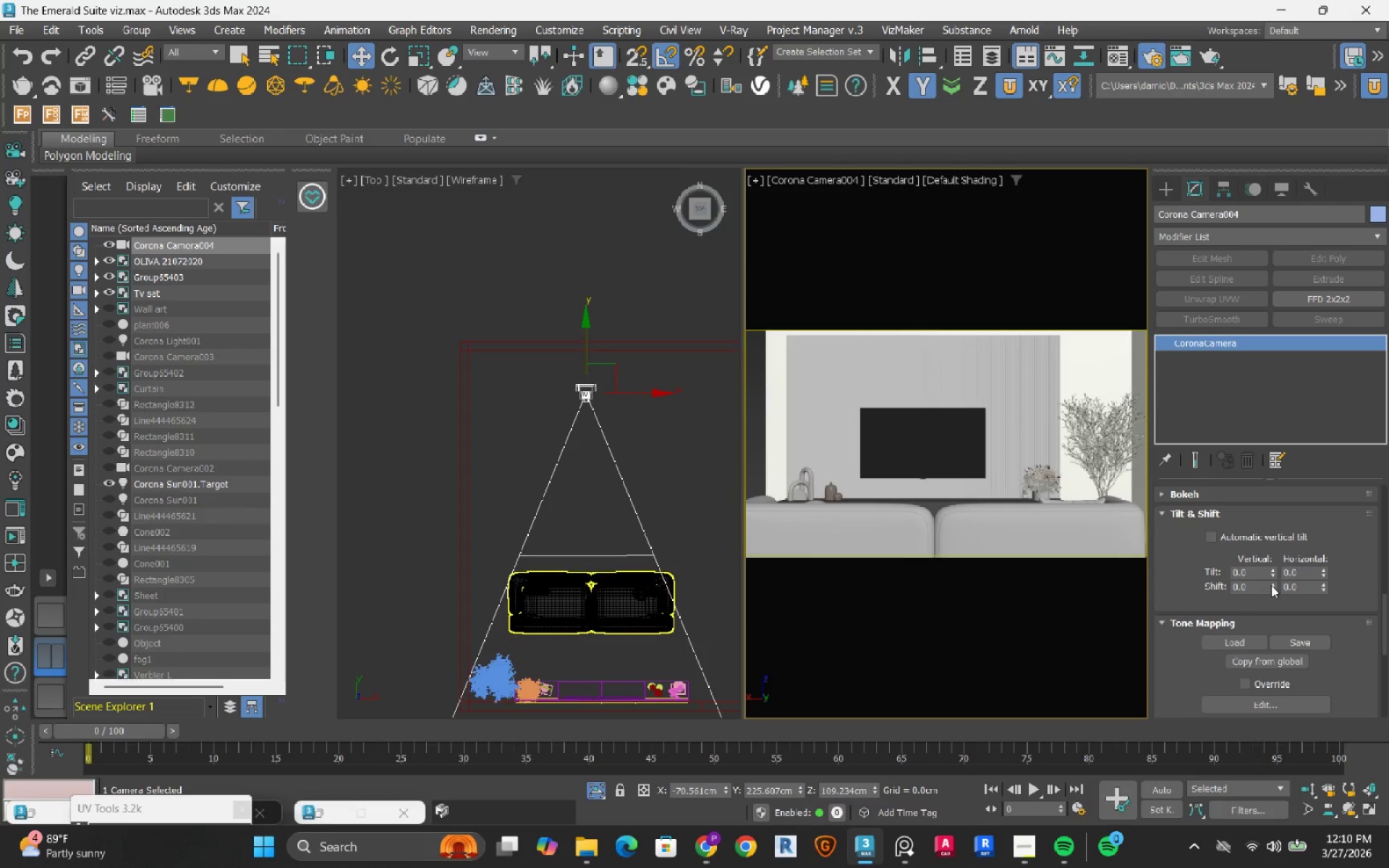 
double_click([1271, 584])
 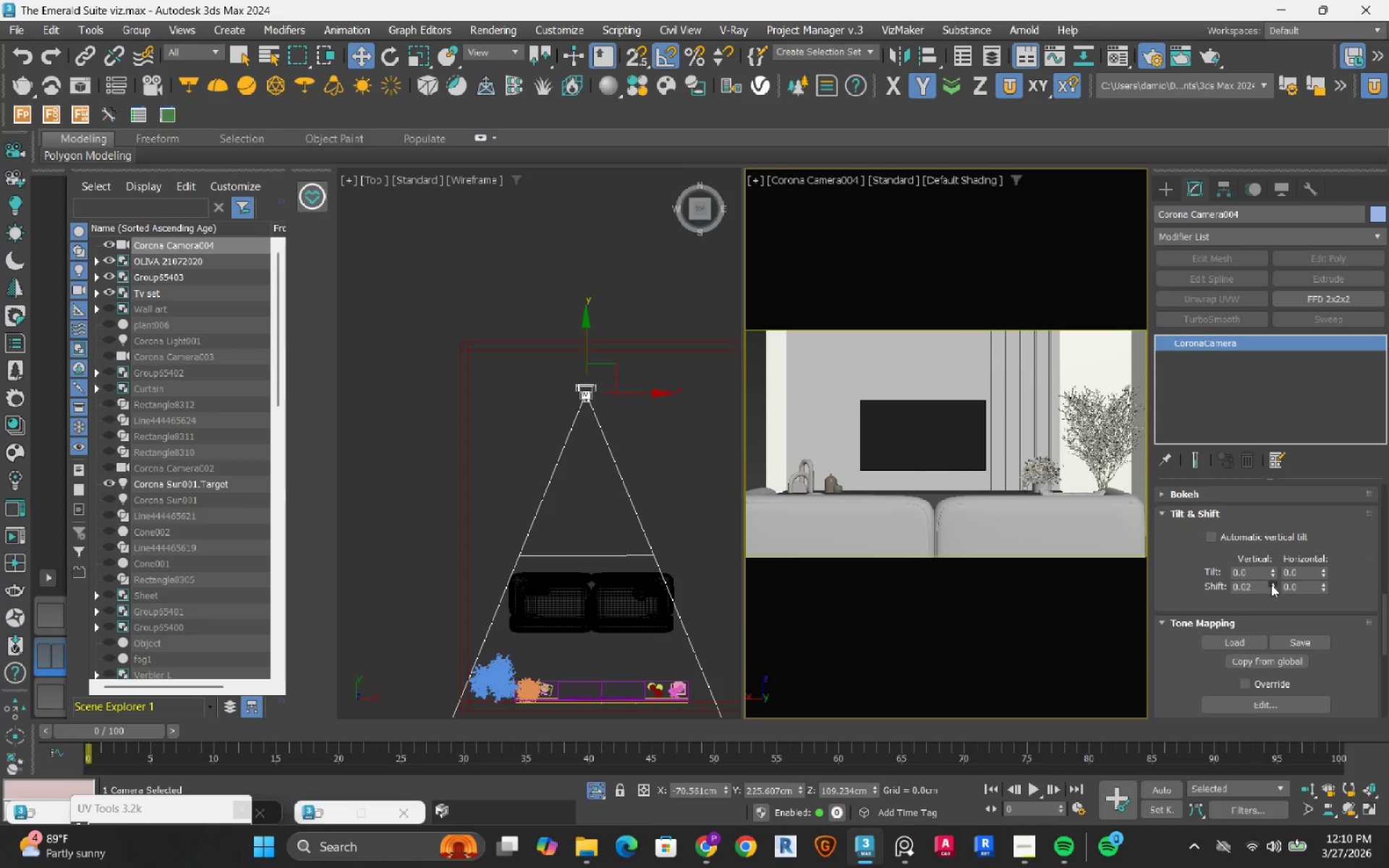 
triple_click([1271, 584])
 